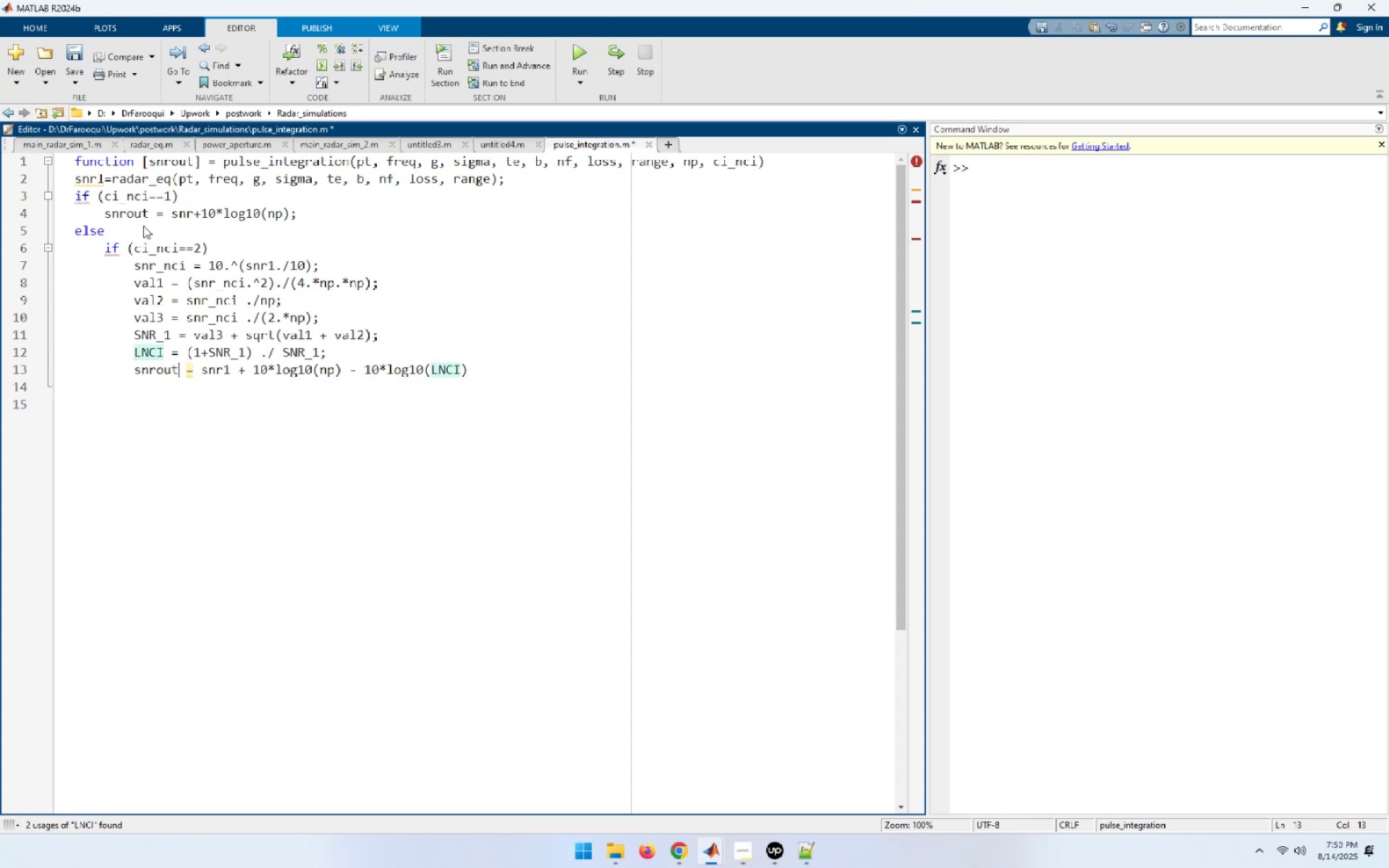 
hold_key(key=ArrowRight, duration=0.54)
 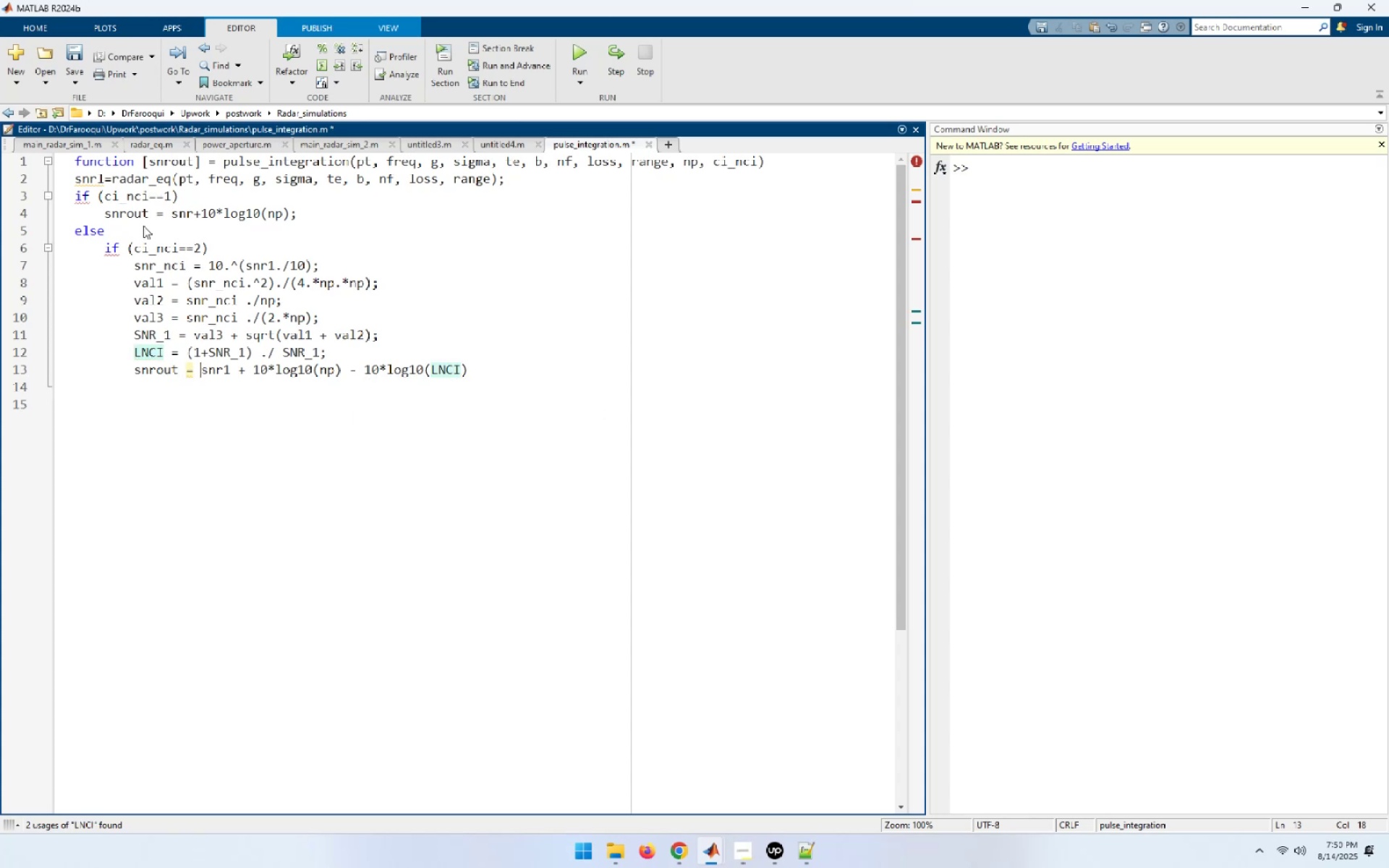 
key(ArrowUp)
 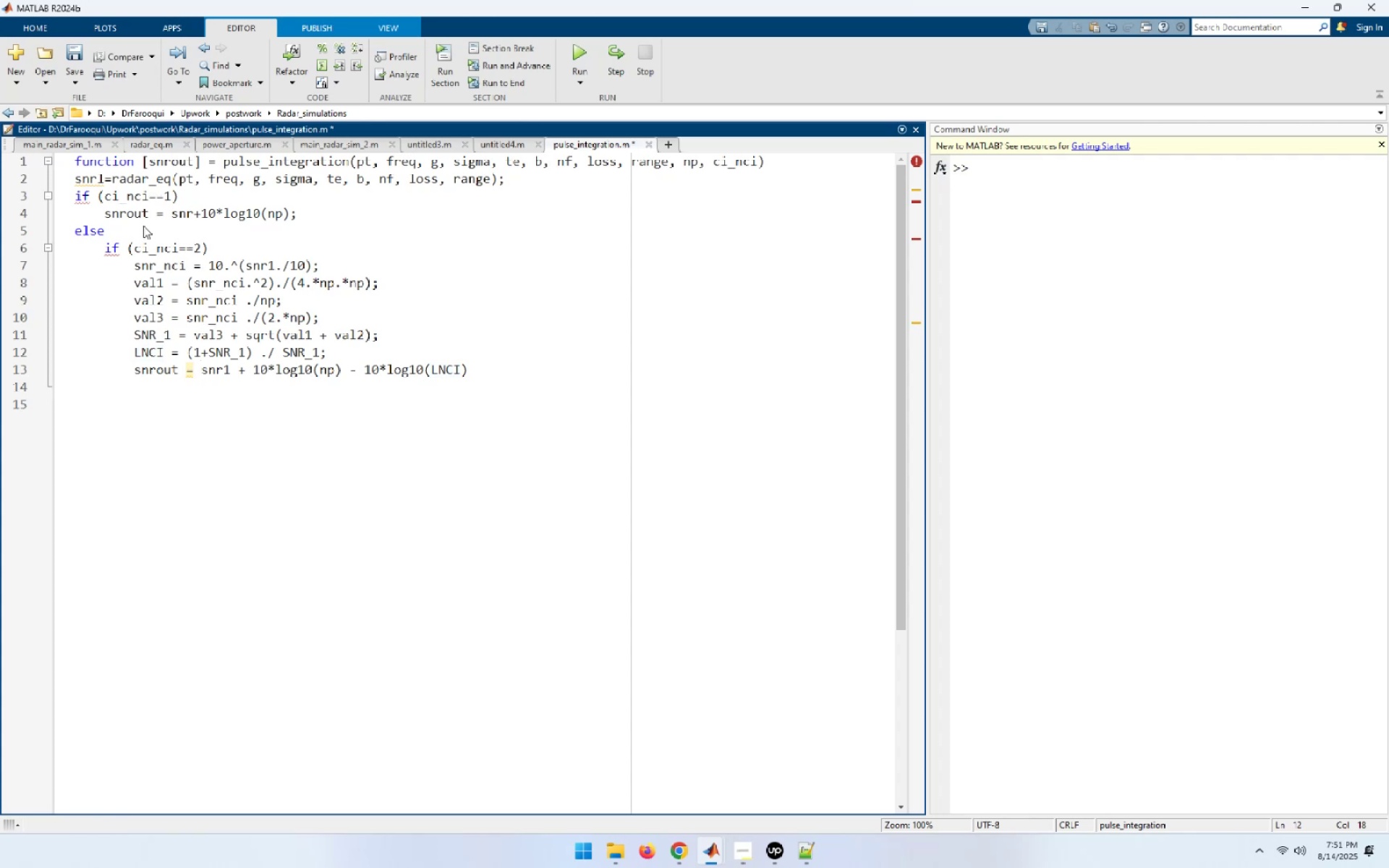 
key(ArrowDown)
 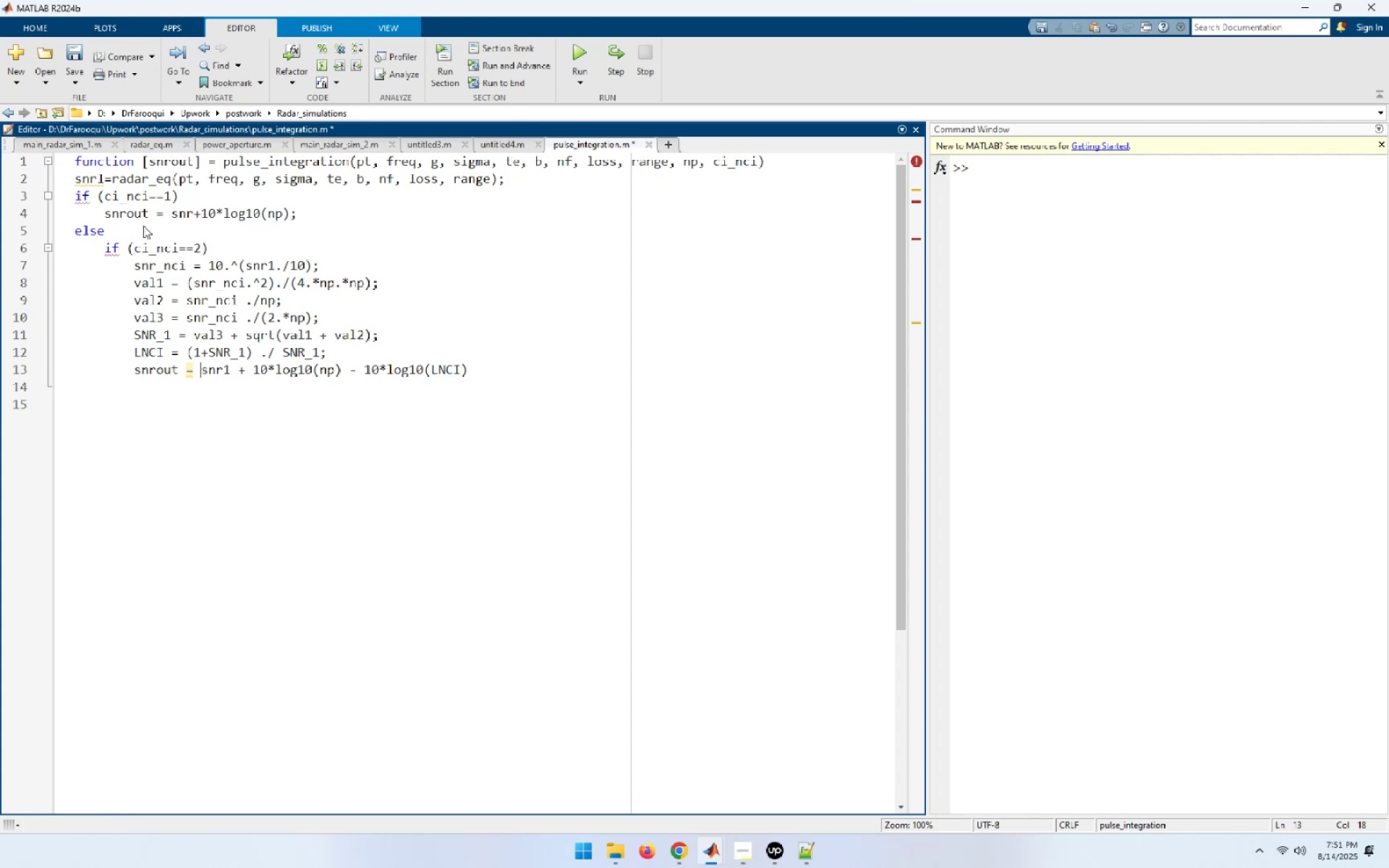 
key(ArrowRight)
 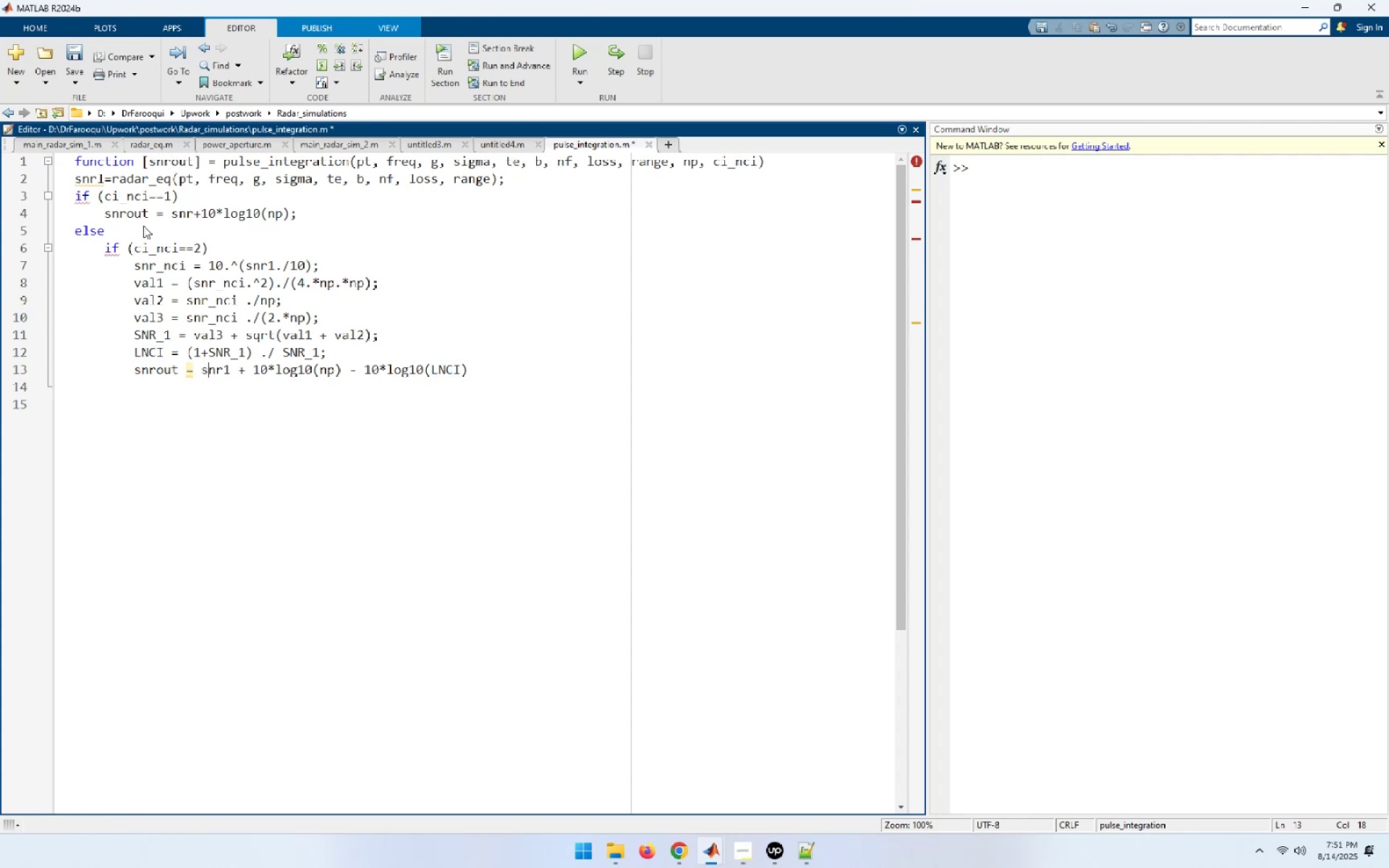 
key(ArrowRight)
 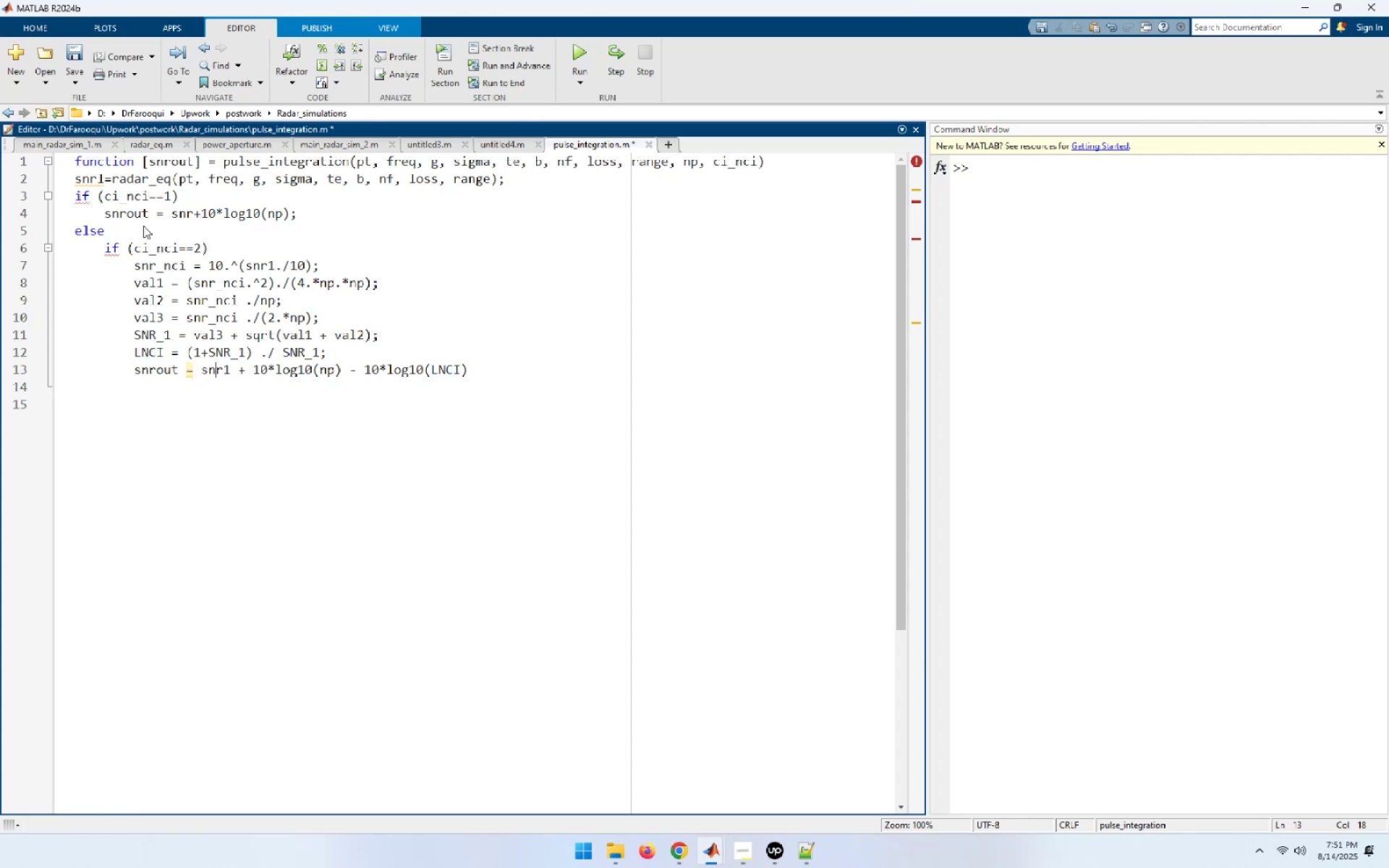 
key(ArrowRight)
 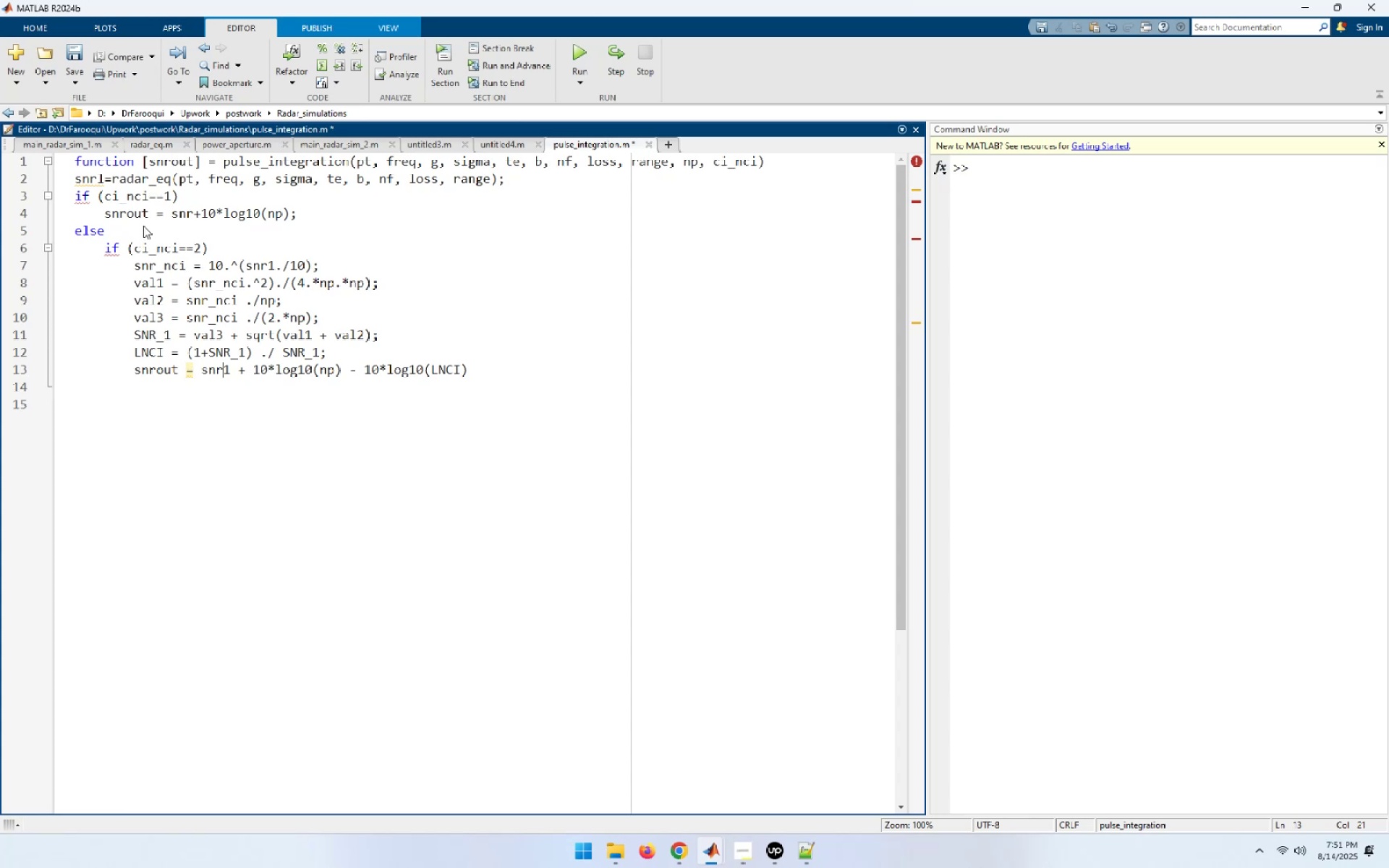 
wait(7.01)
 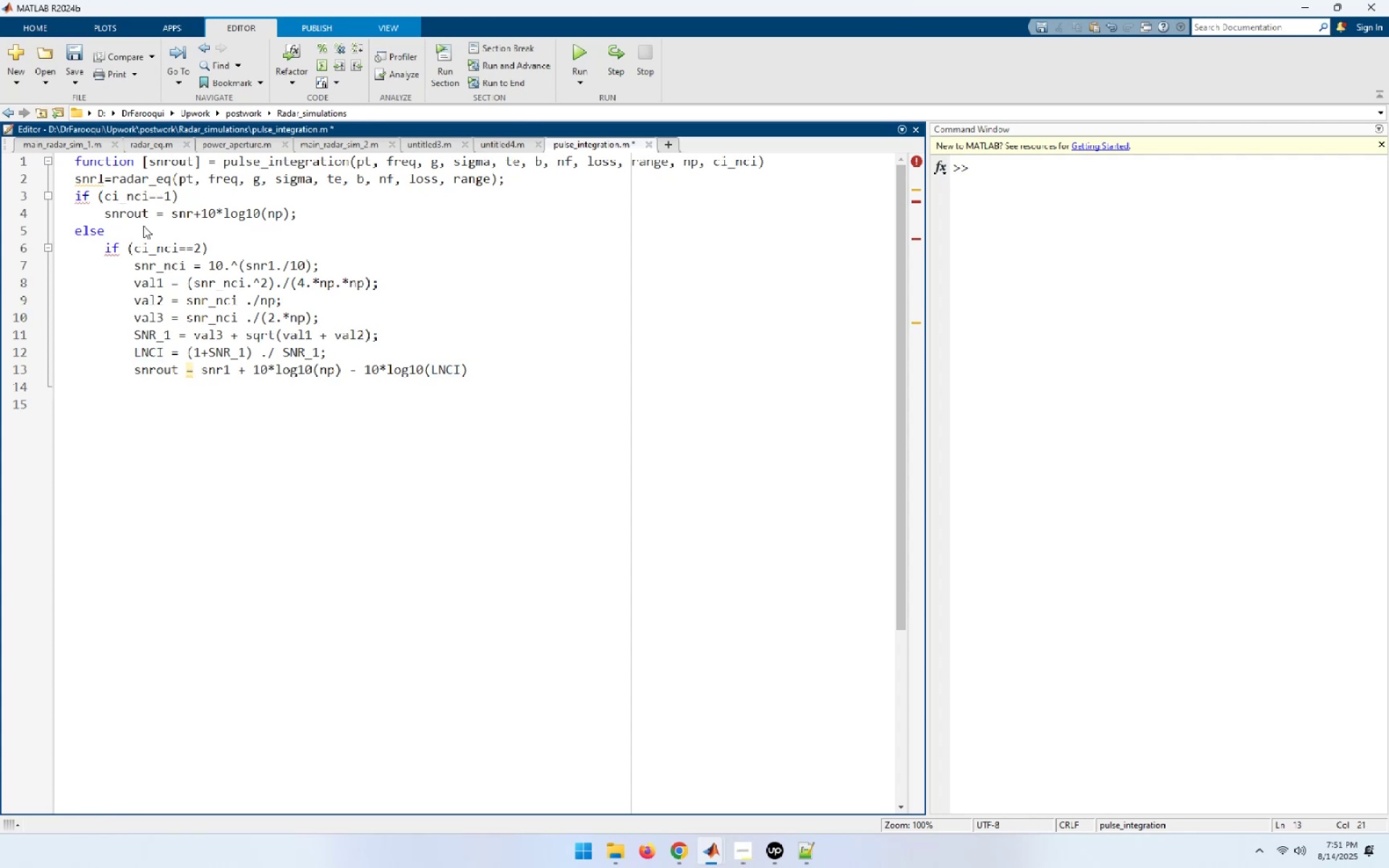 
key(ArrowUp)
 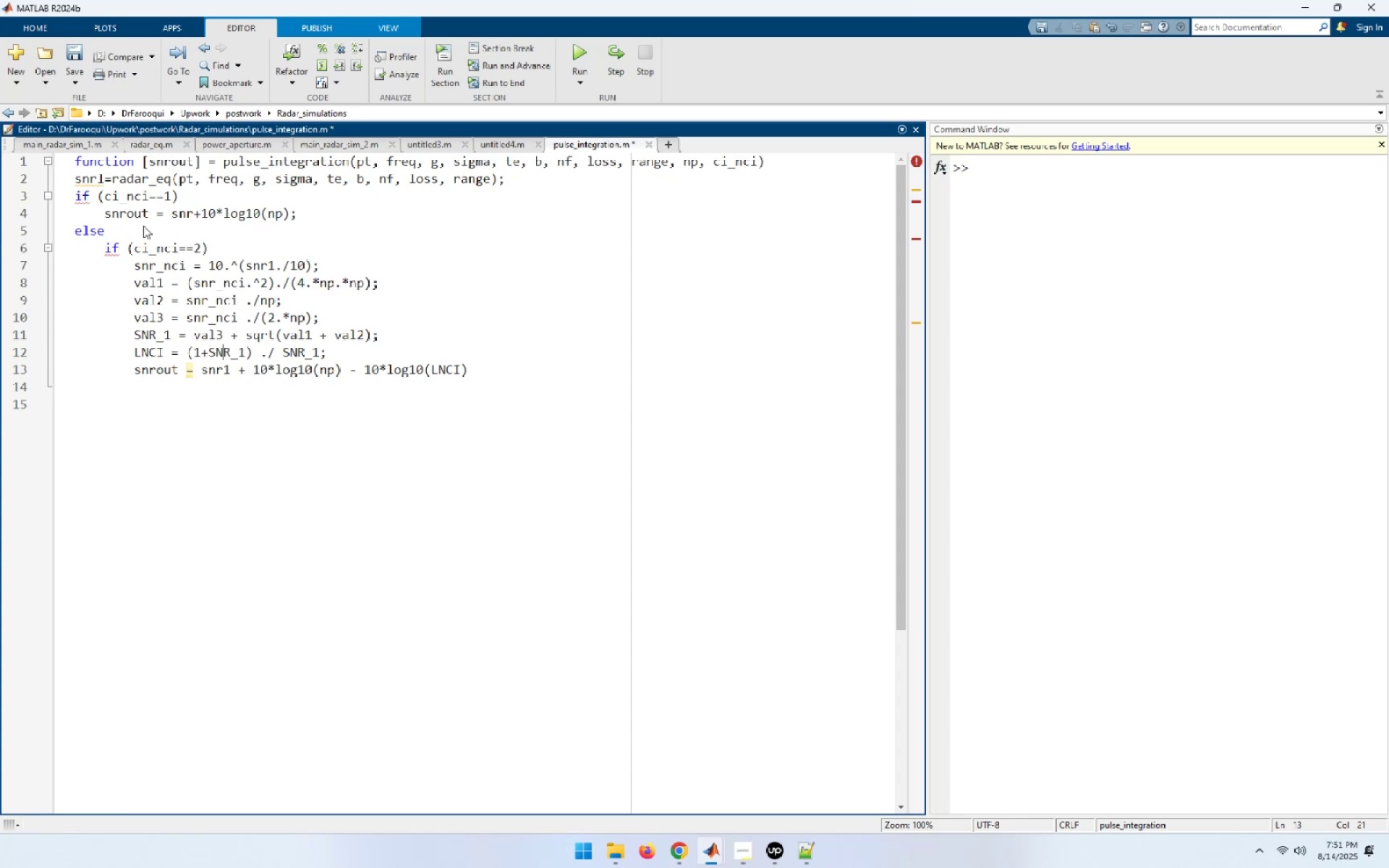 
key(ArrowUp)
 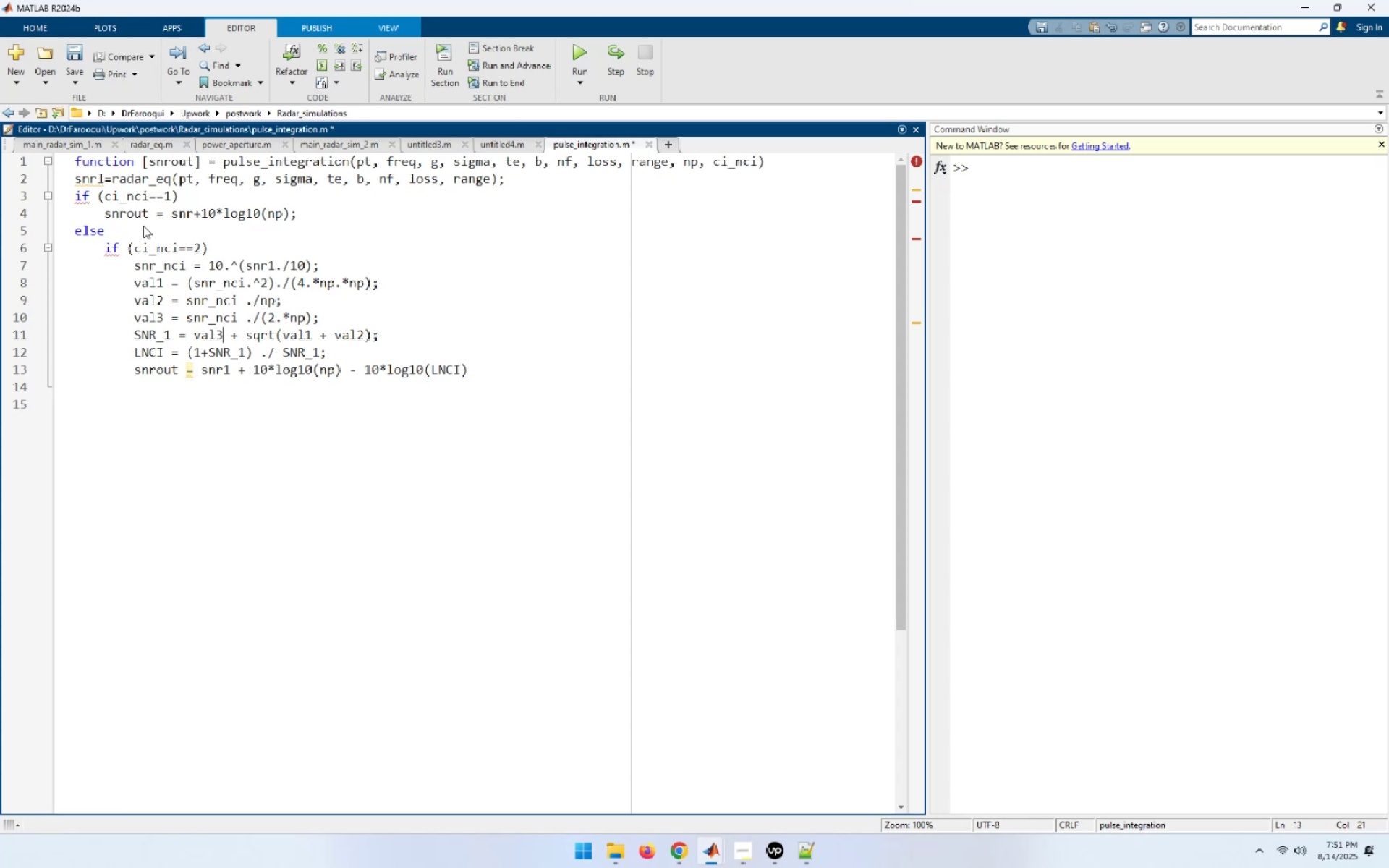 
hold_key(key=ArrowUp, duration=0.42)
 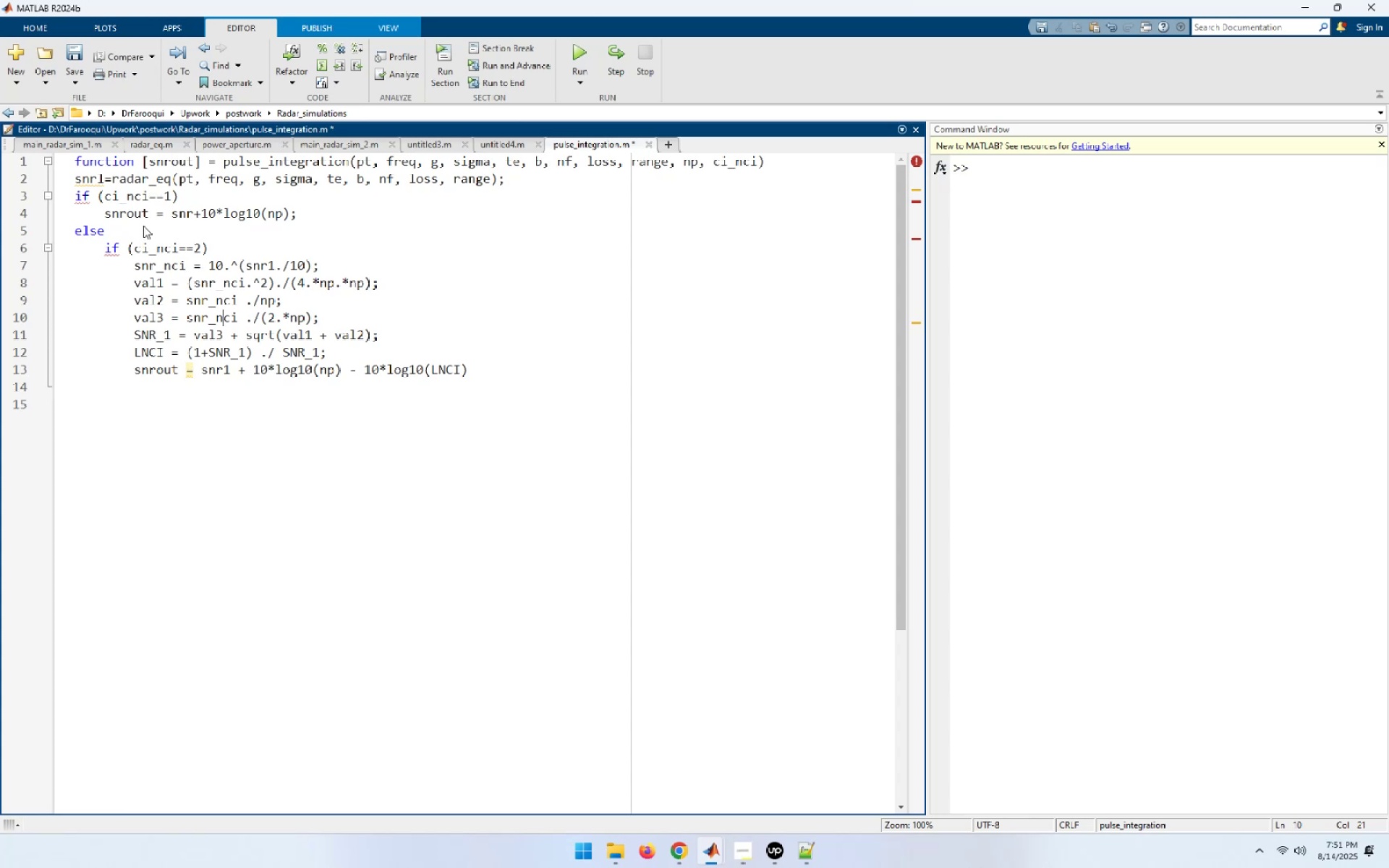 
key(ArrowUp)
 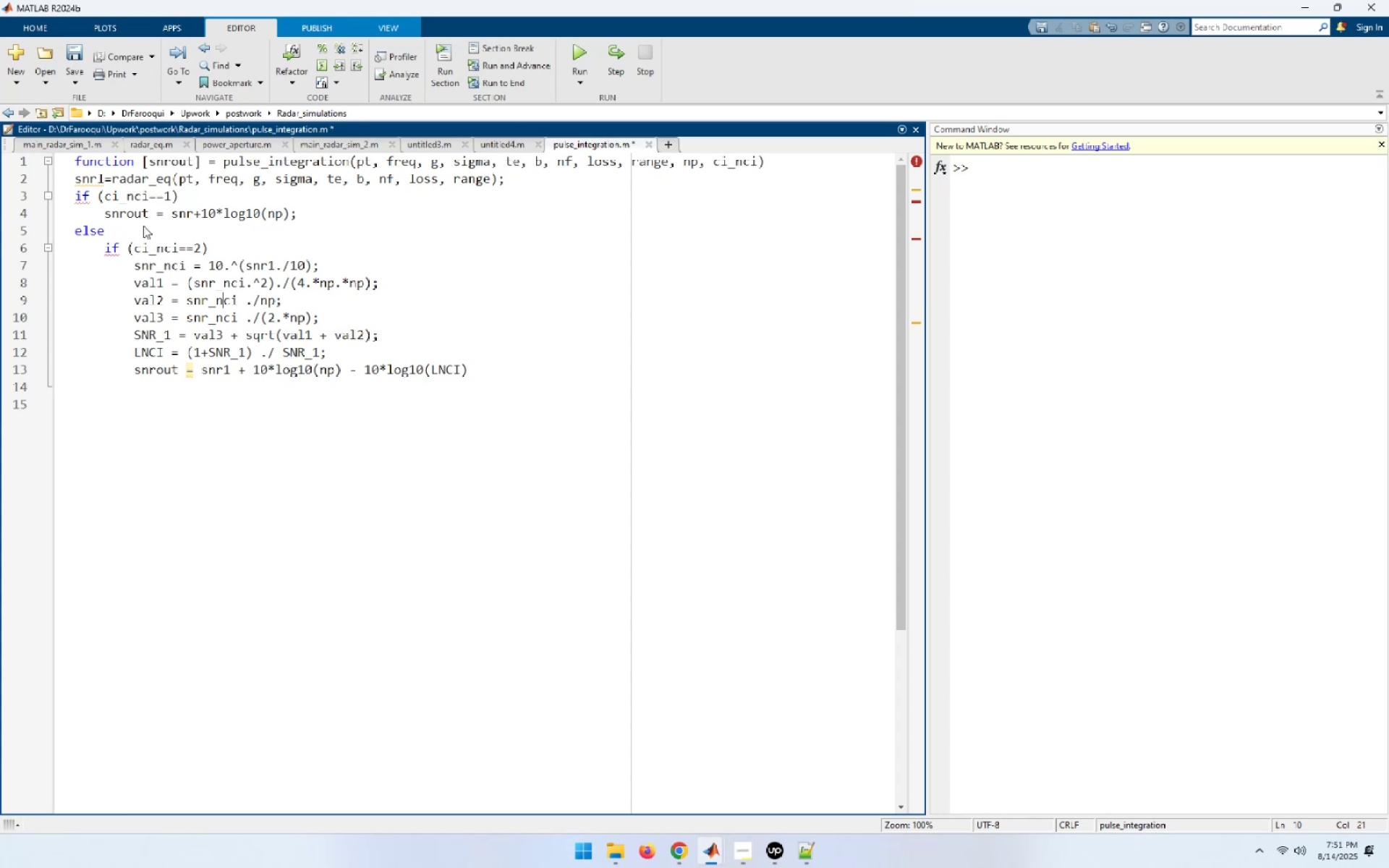 
key(ArrowUp)
 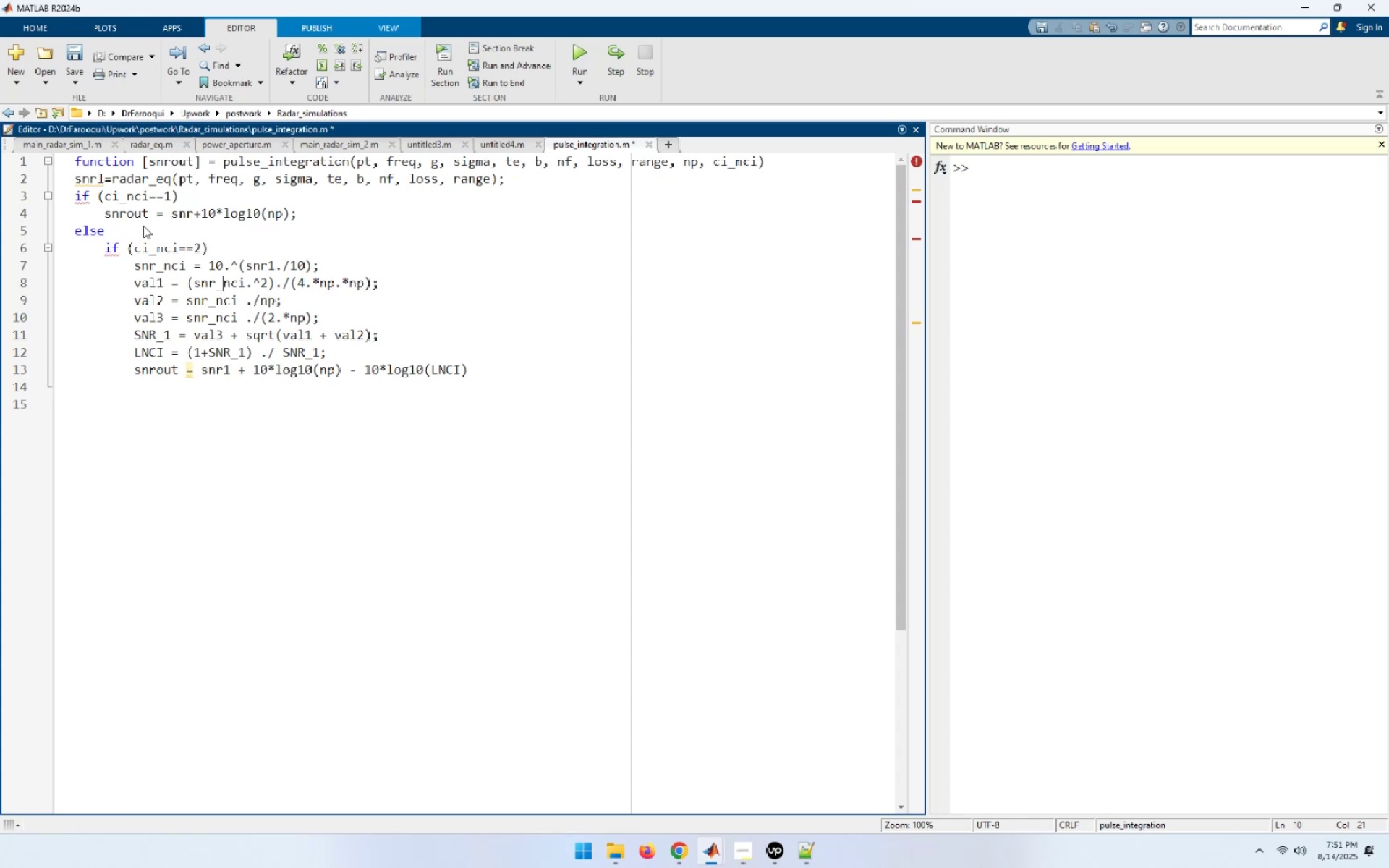 
key(ArrowUp)
 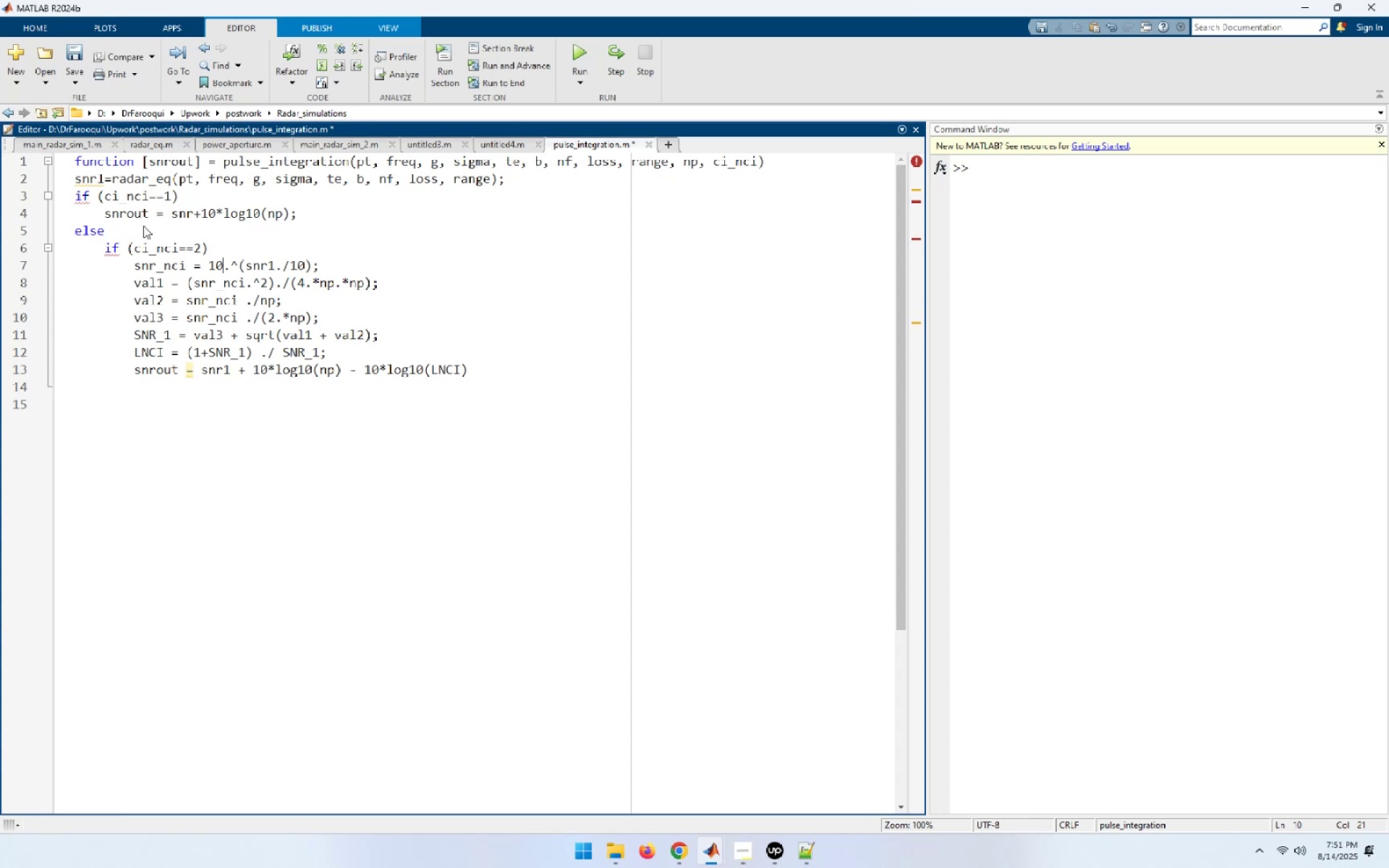 
key(ArrowUp)
 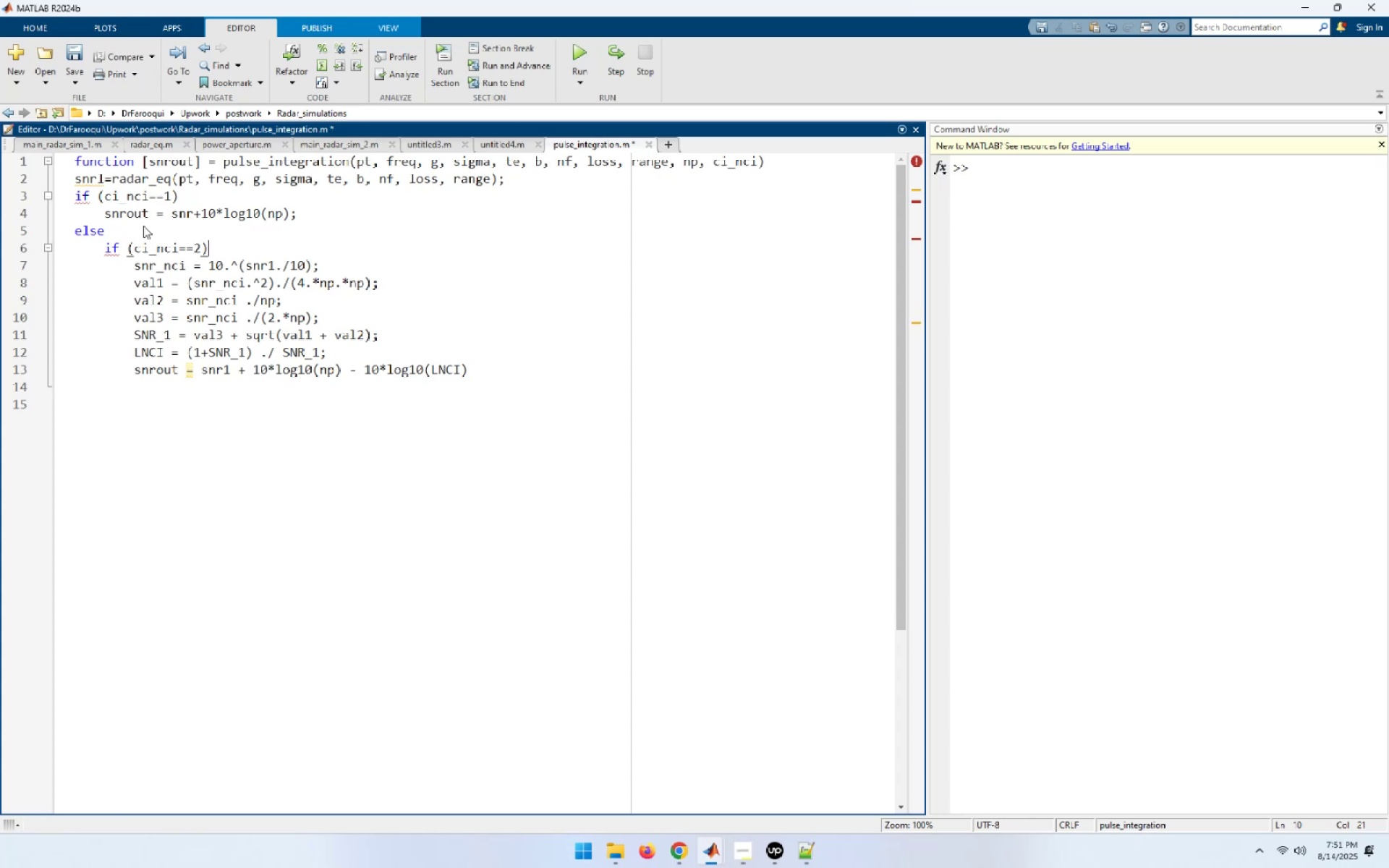 
key(ArrowUp)
 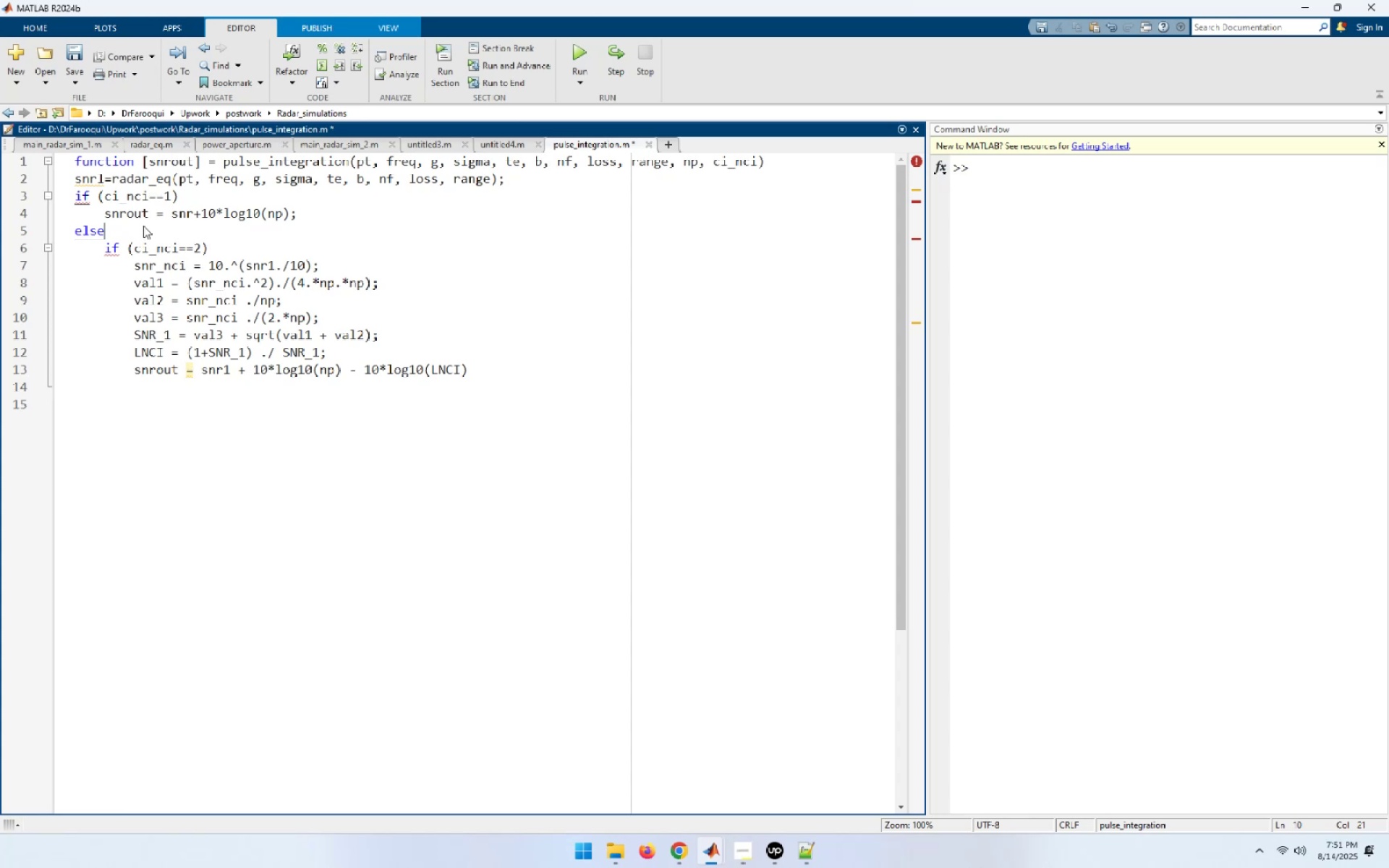 
key(ArrowDown)
 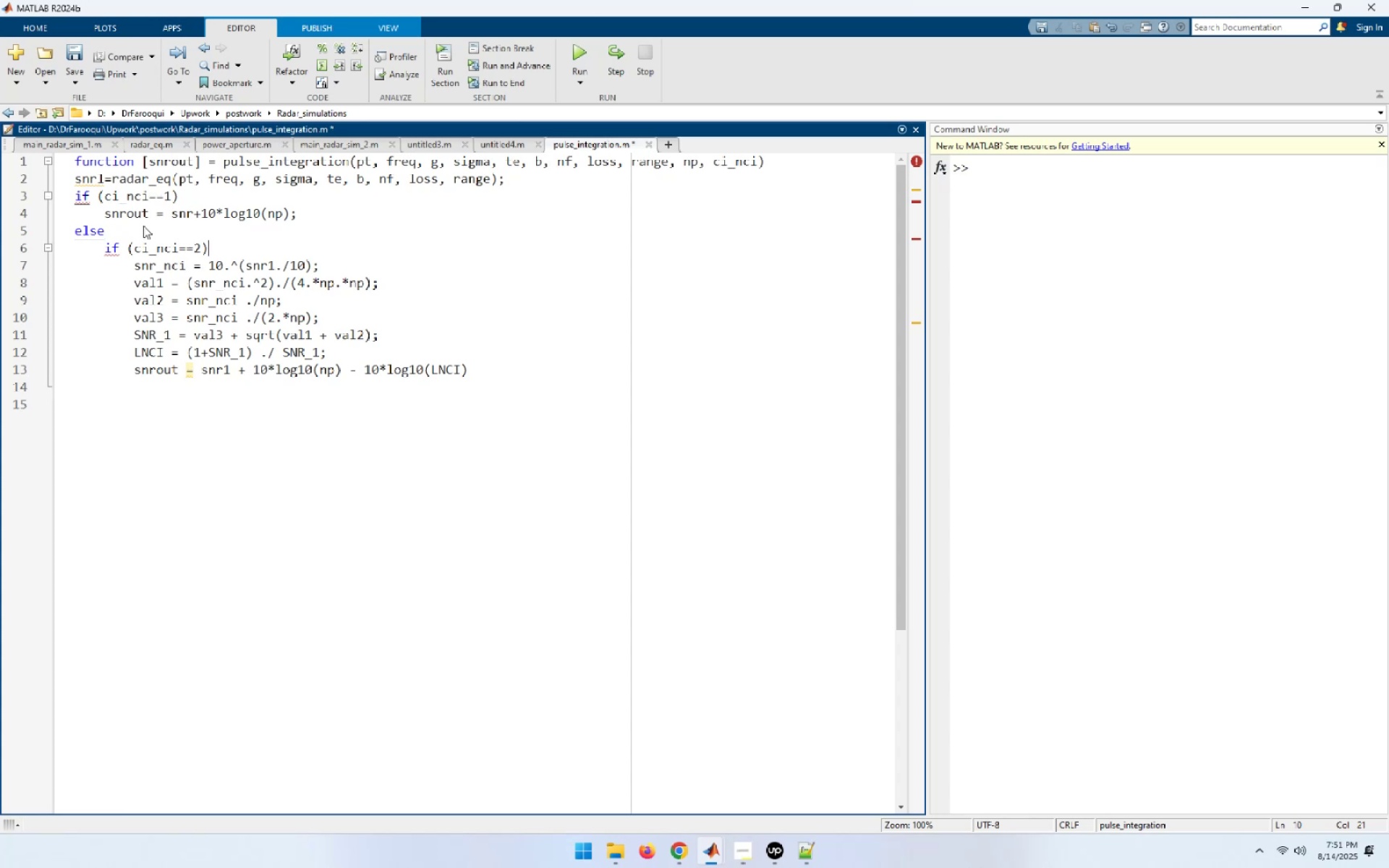 
key(ArrowDown)
 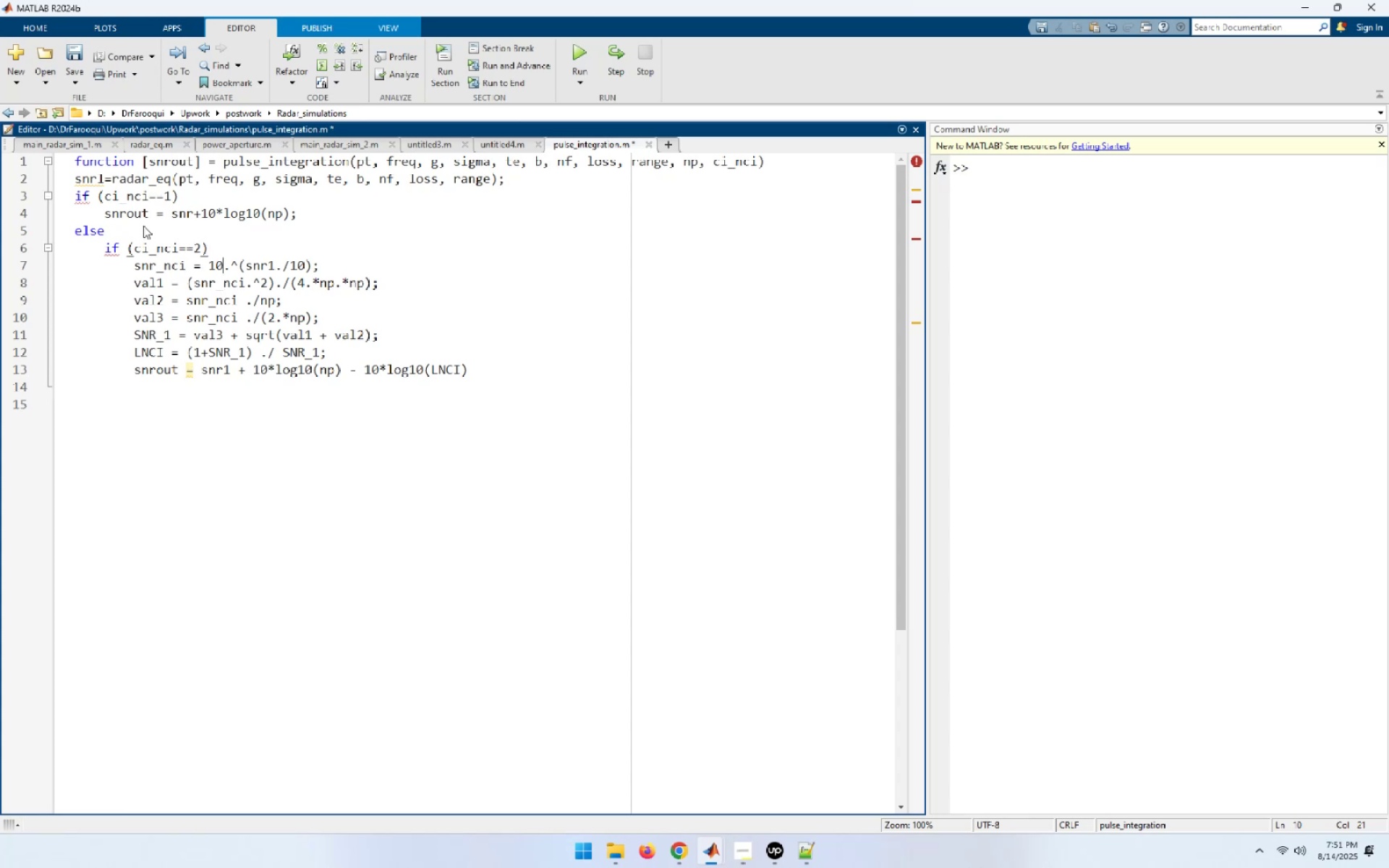 
key(ArrowDown)
 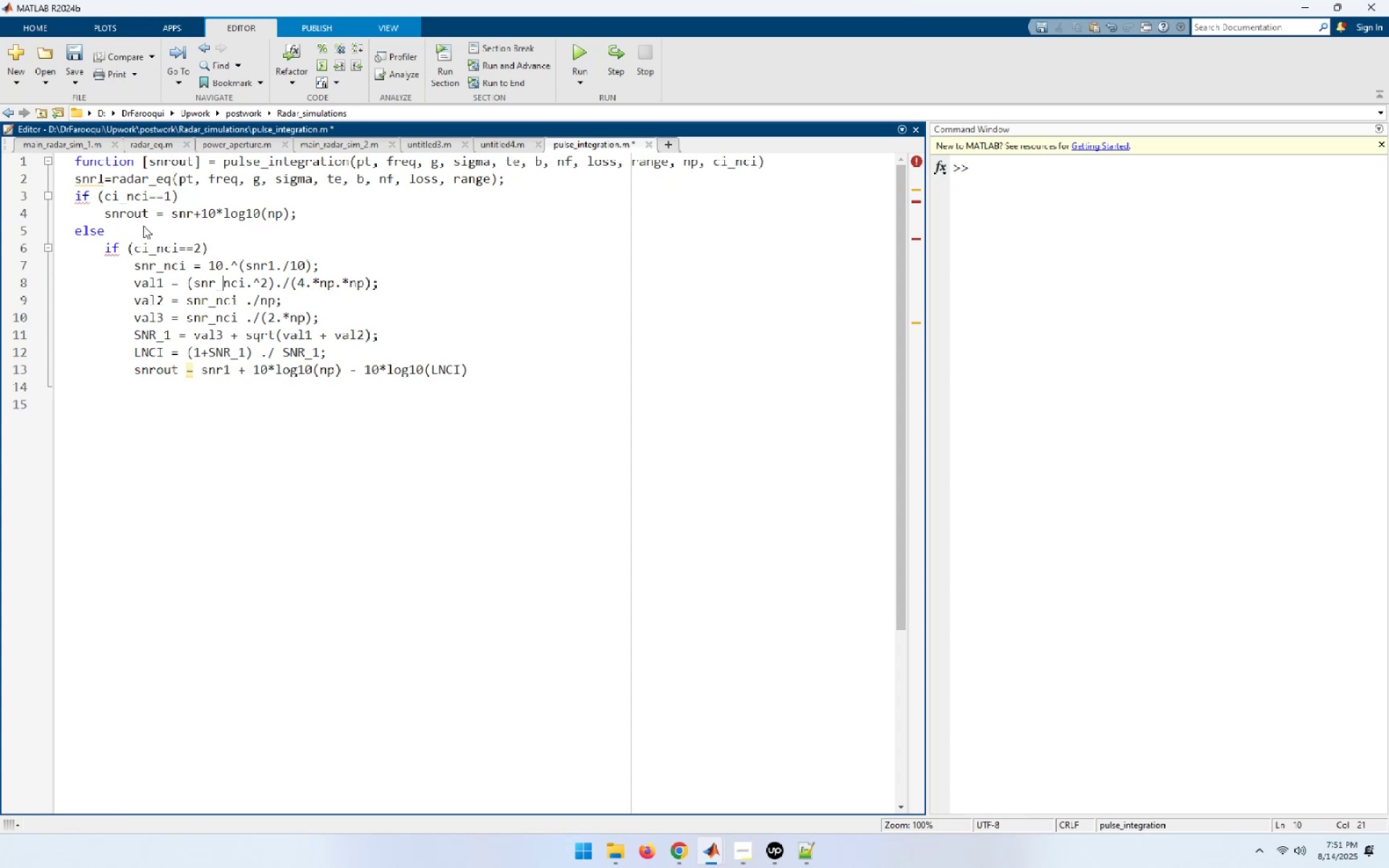 
key(ArrowDown)
 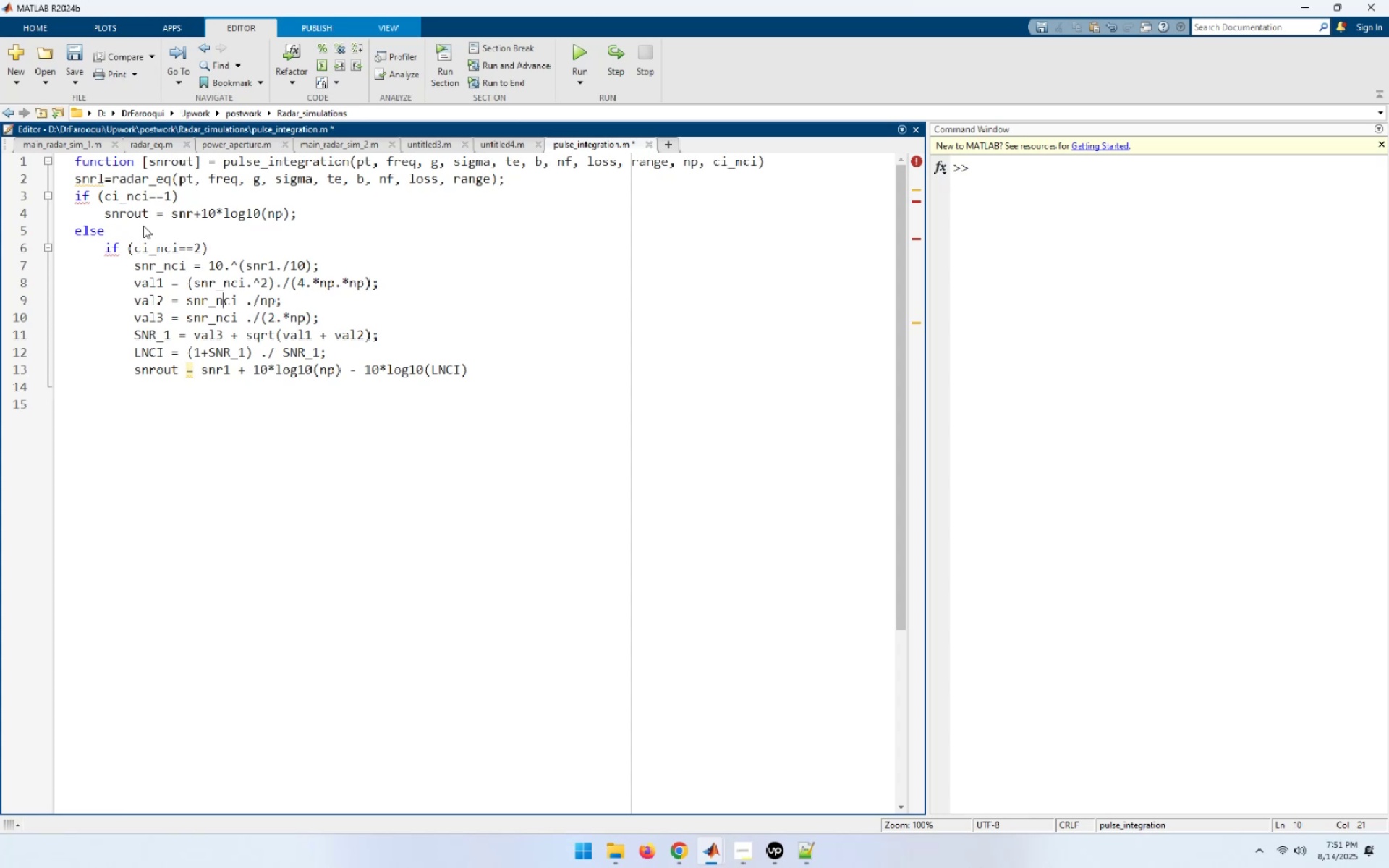 
key(ArrowDown)
 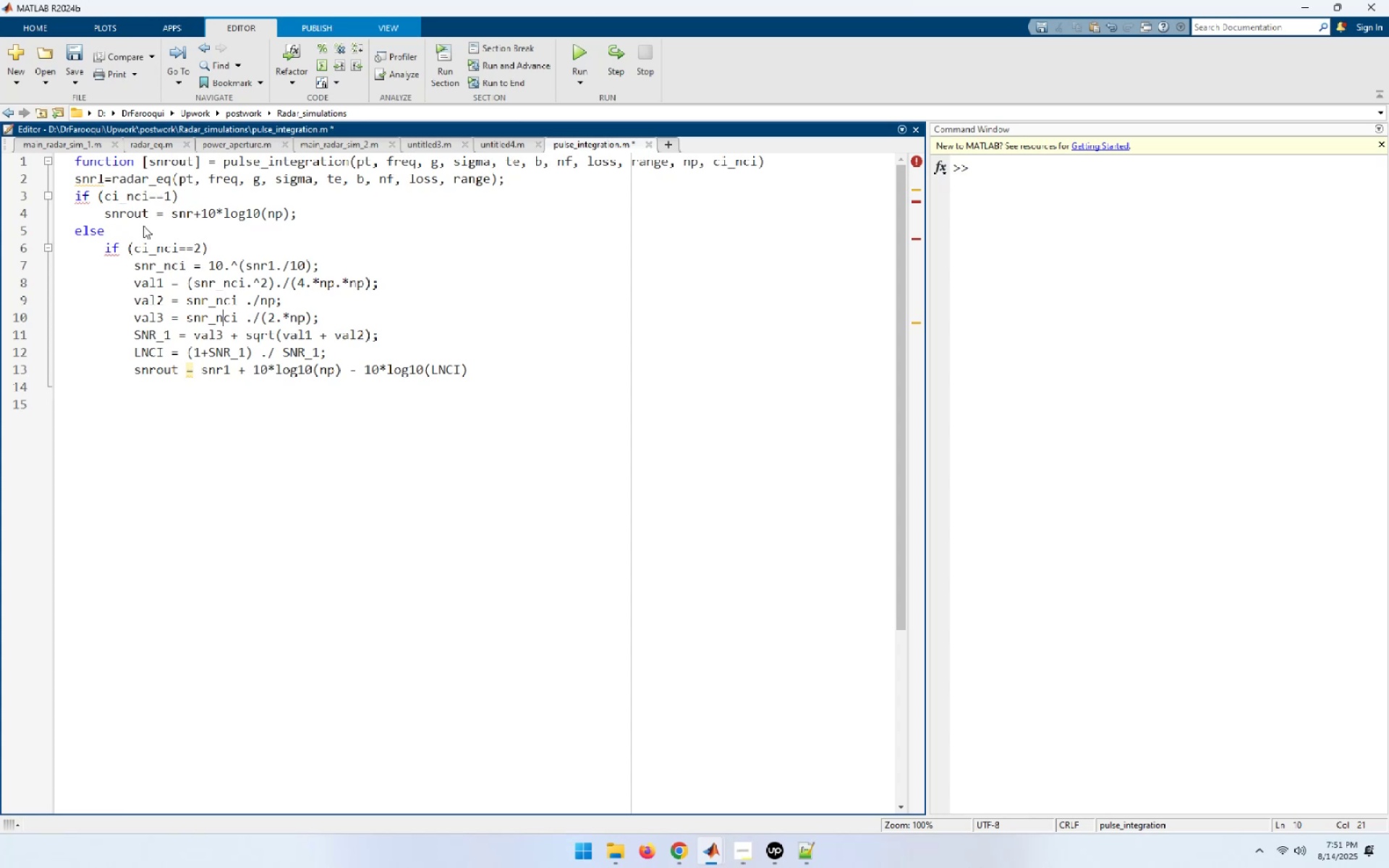 
key(ArrowDown)
 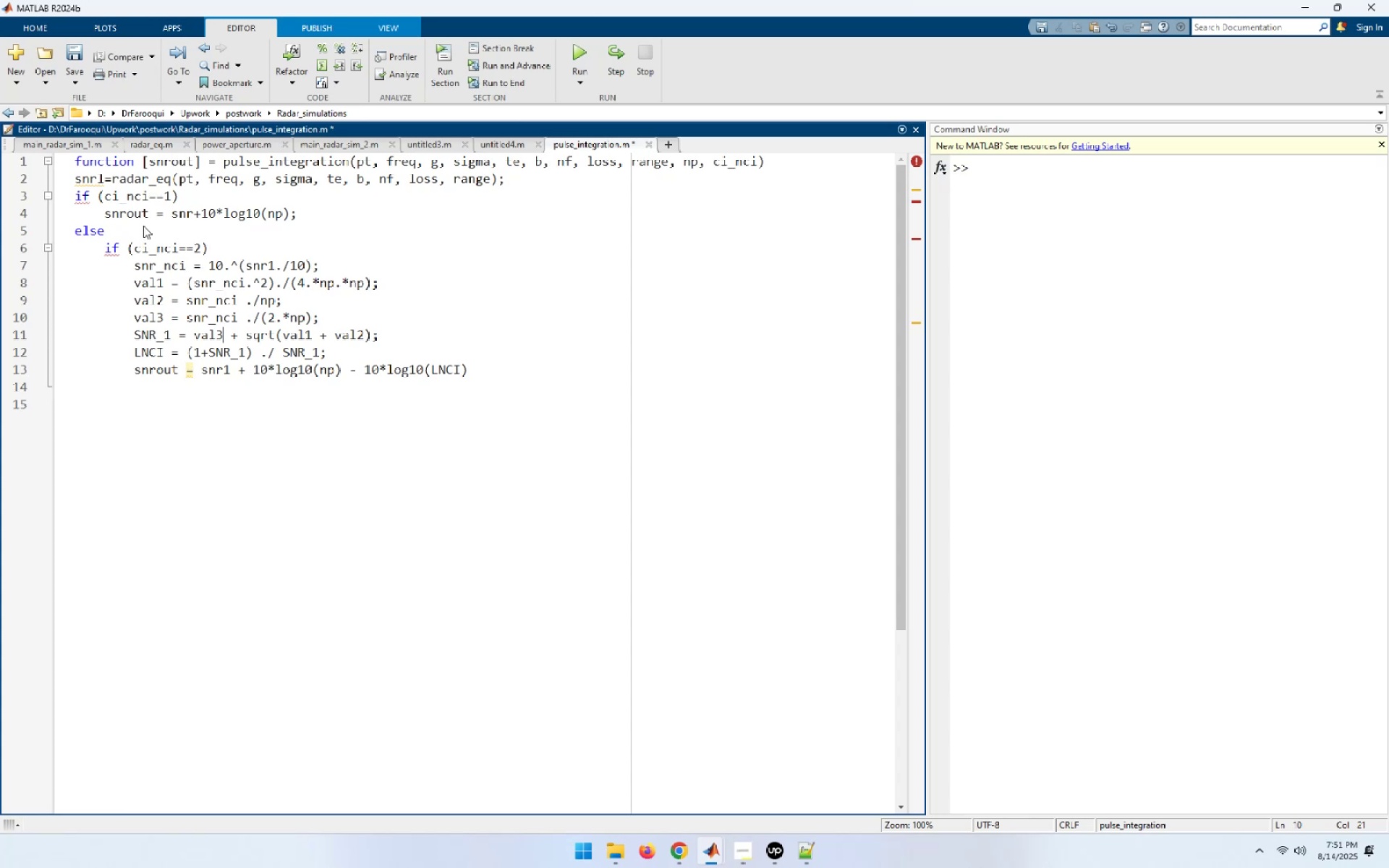 
key(ArrowDown)
 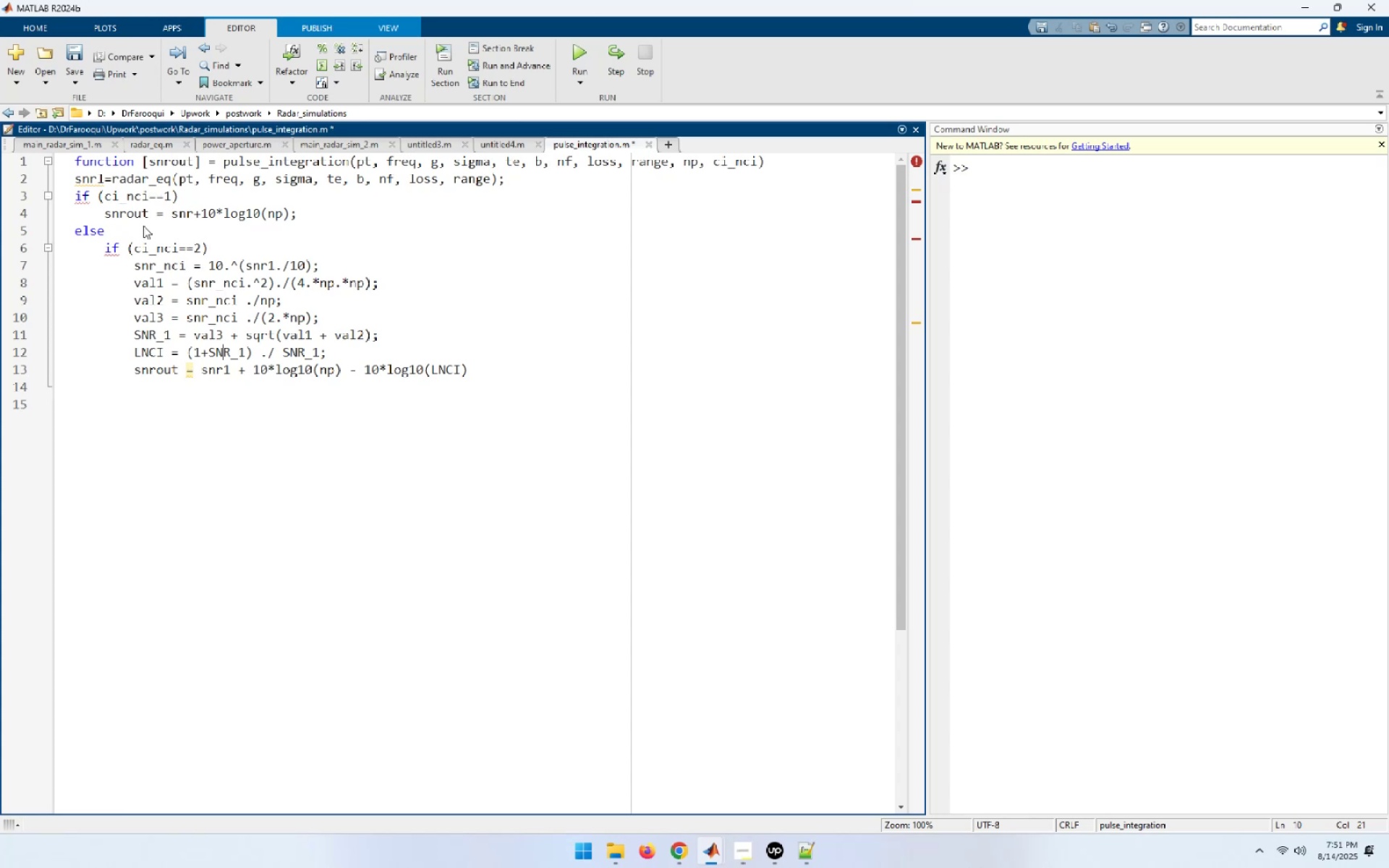 
key(ArrowDown)
 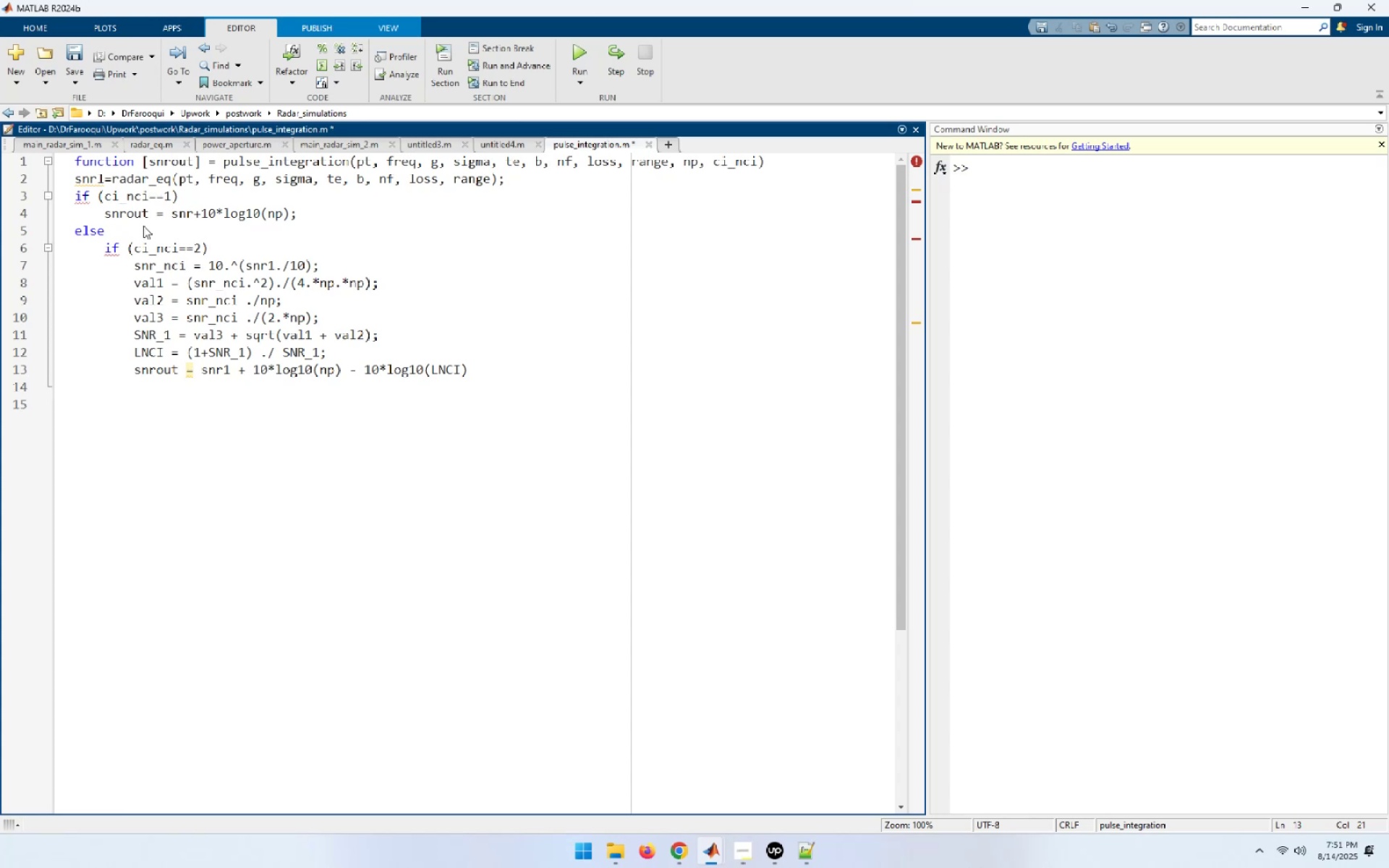 
key(End)
 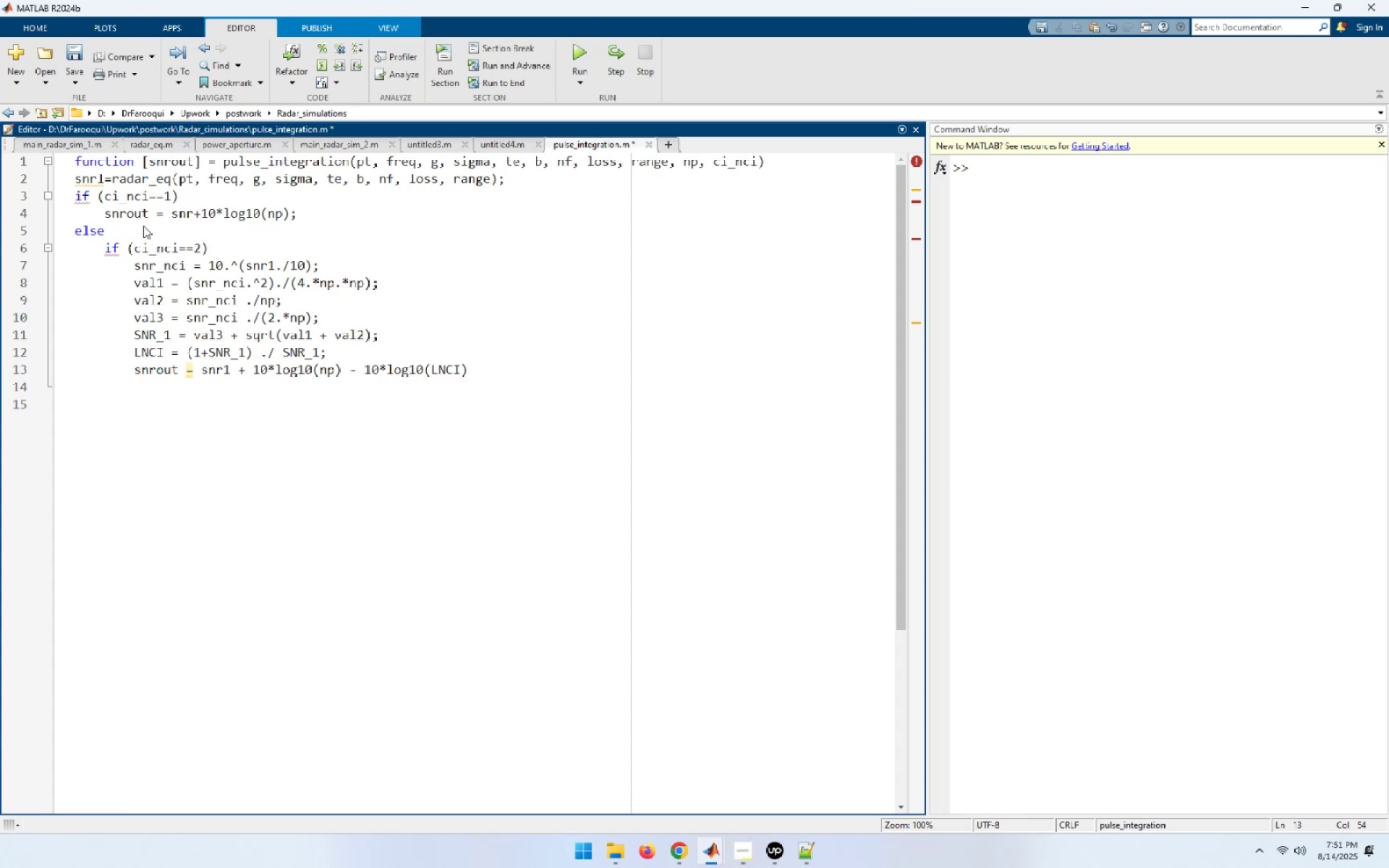 
key(Semicolon)
 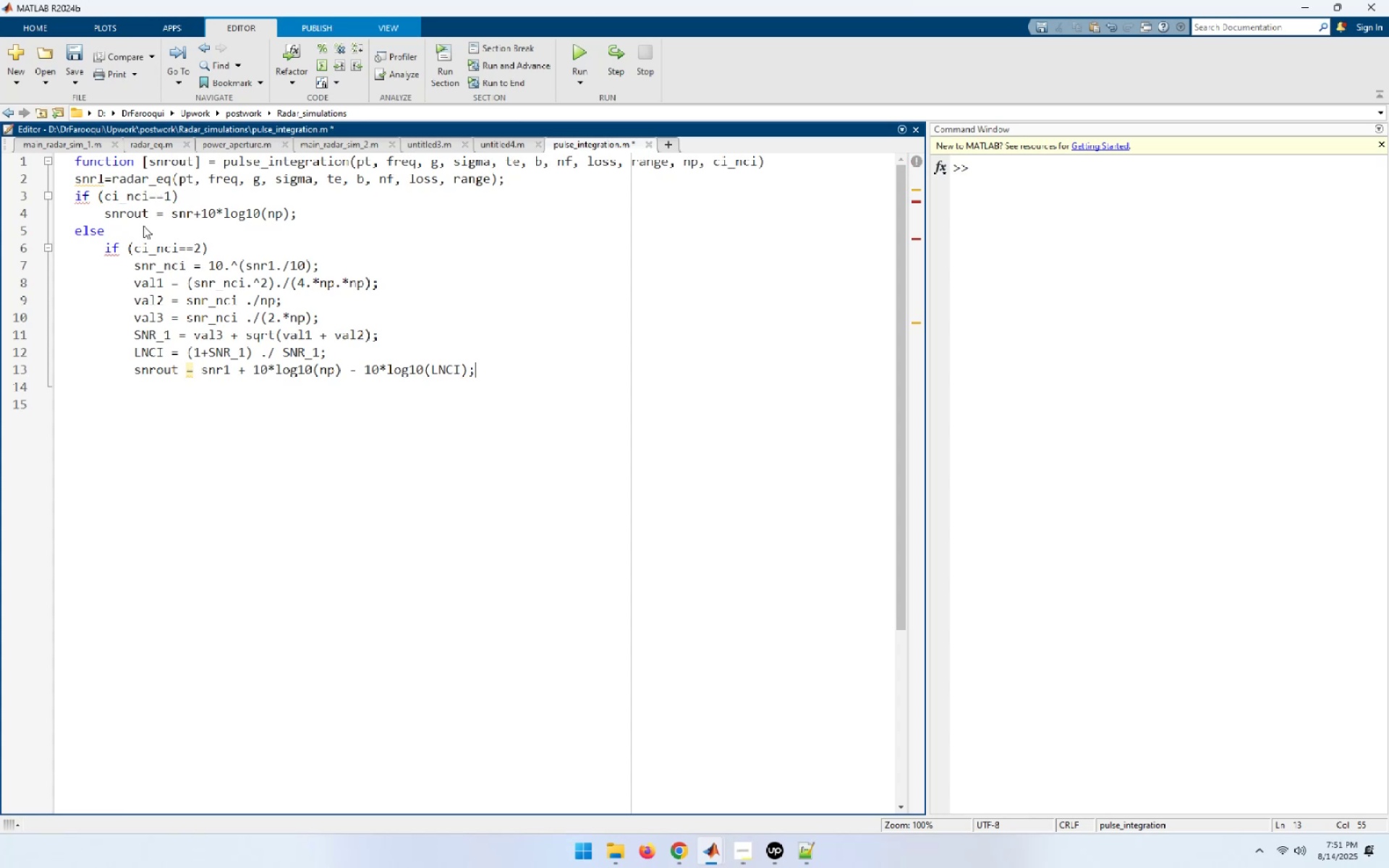 
key(ArrowLeft)
 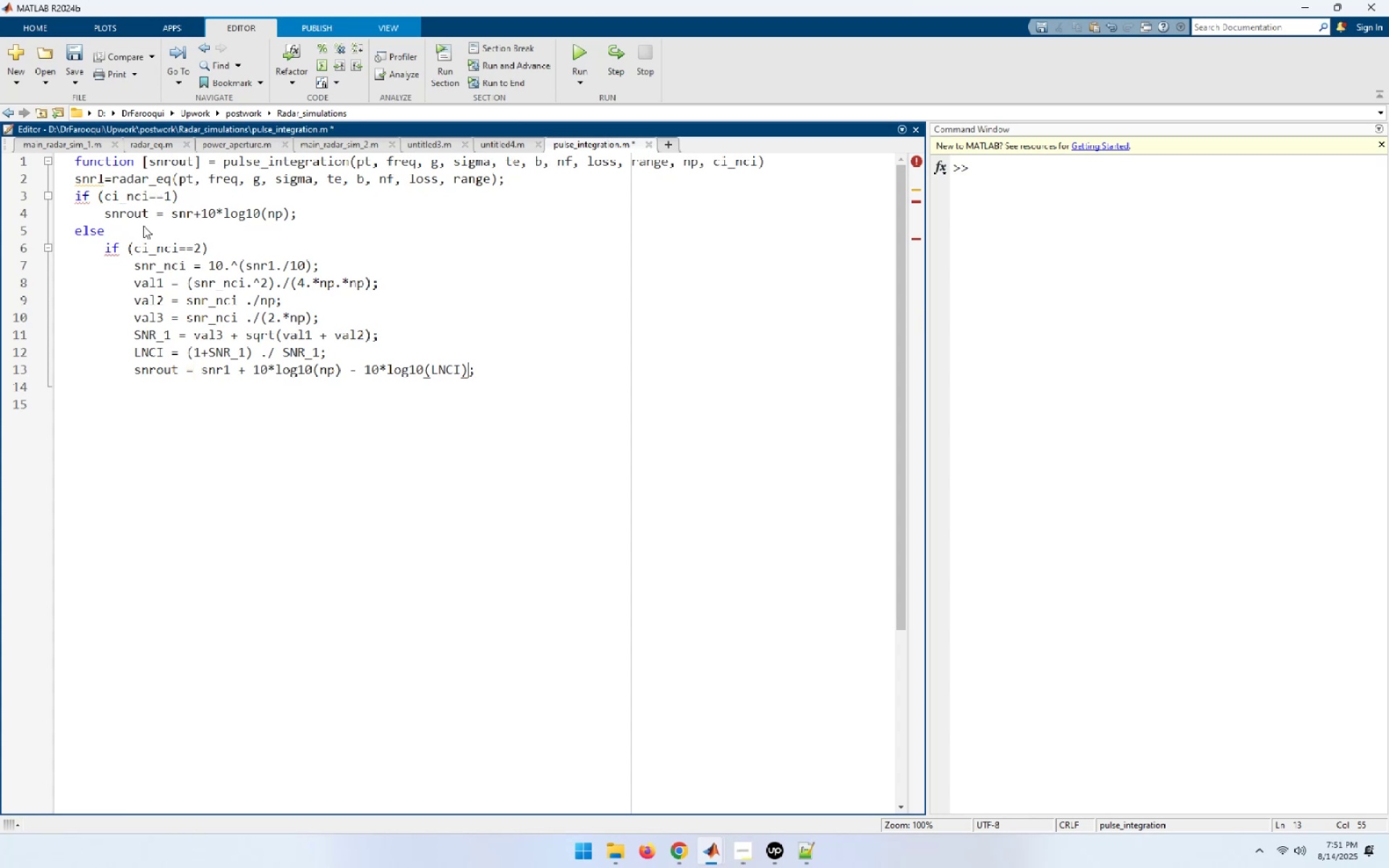 
key(ArrowLeft)
 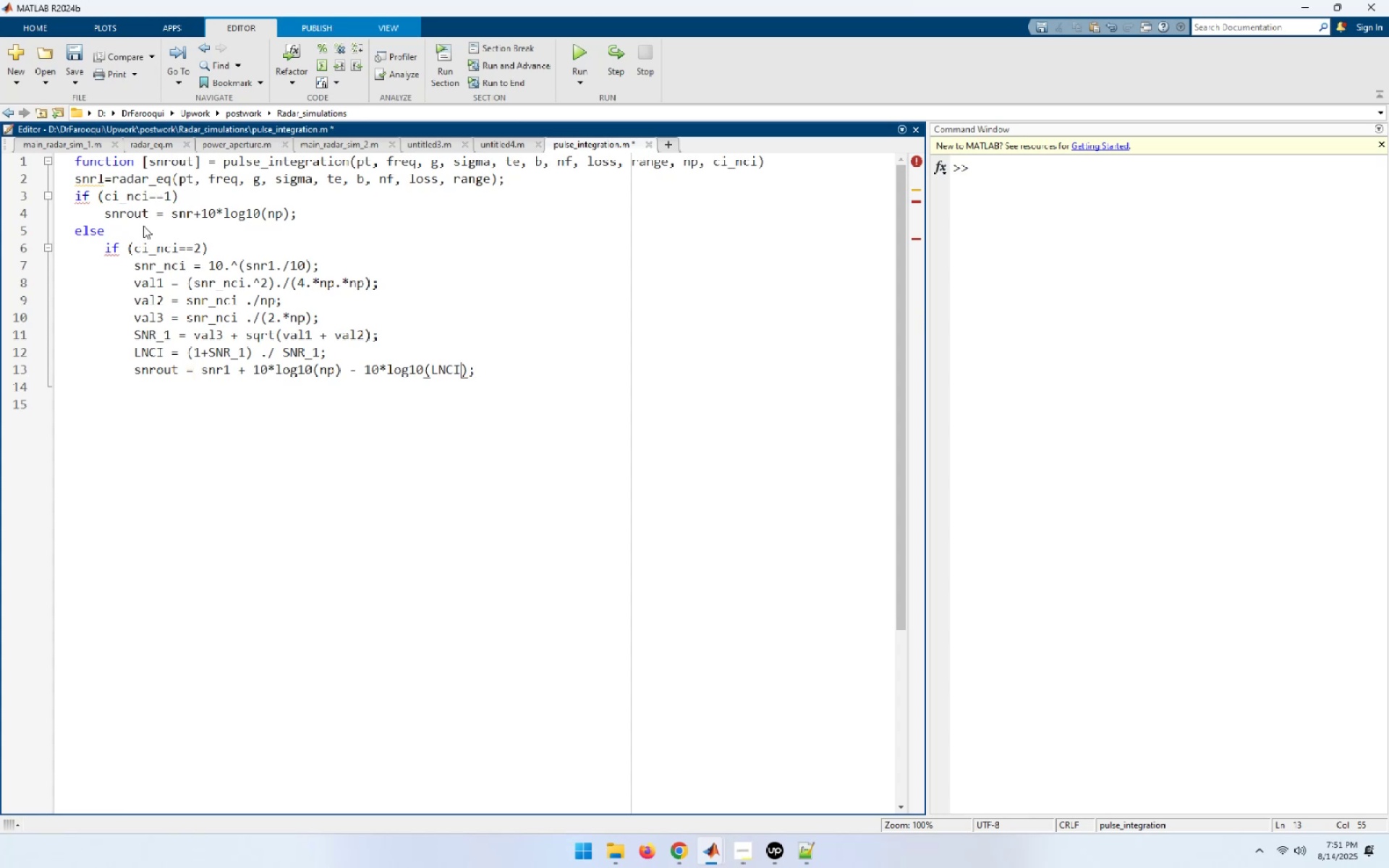 
key(ArrowLeft)
 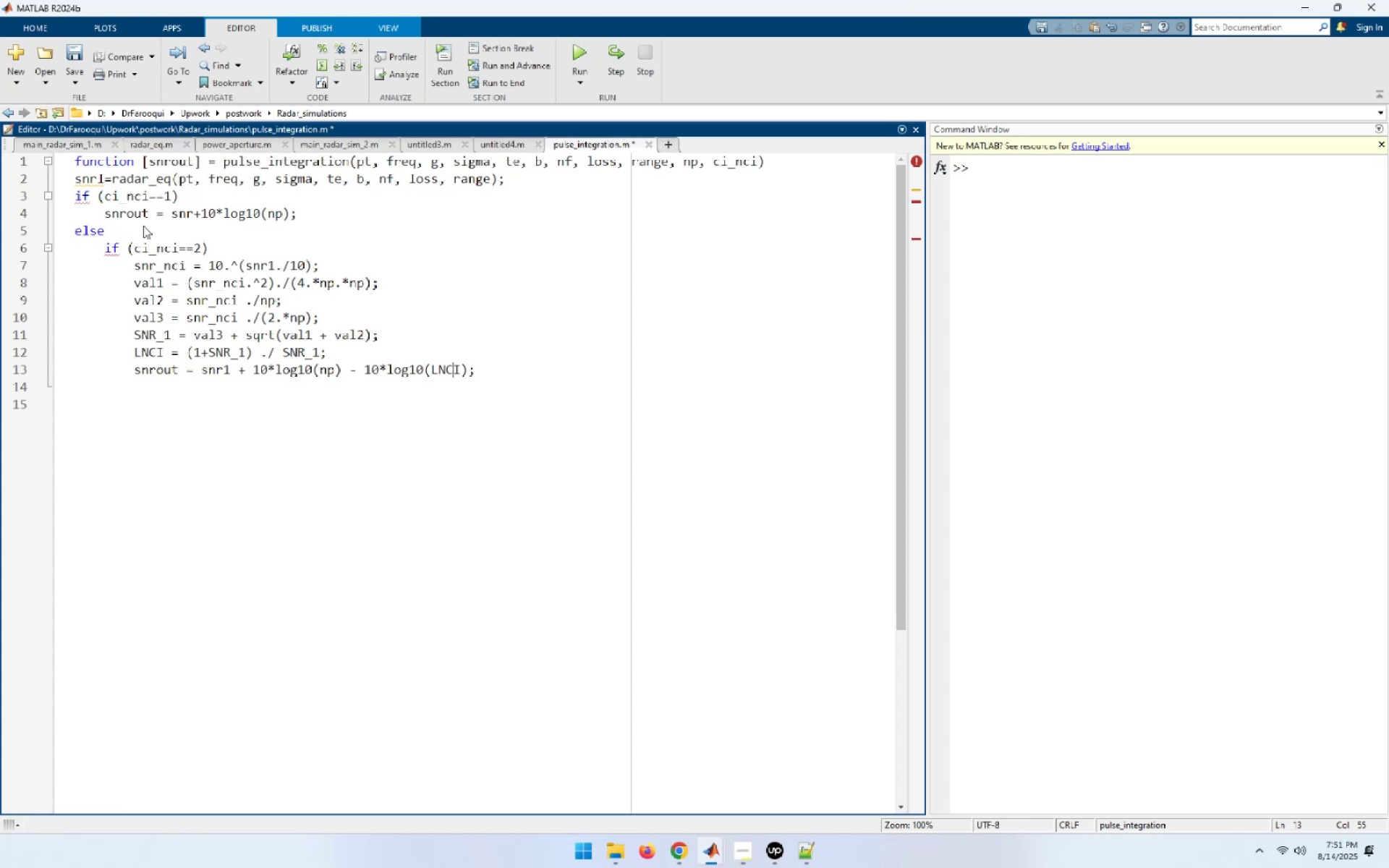 
hold_key(key=ArrowLeft, duration=1.5)
 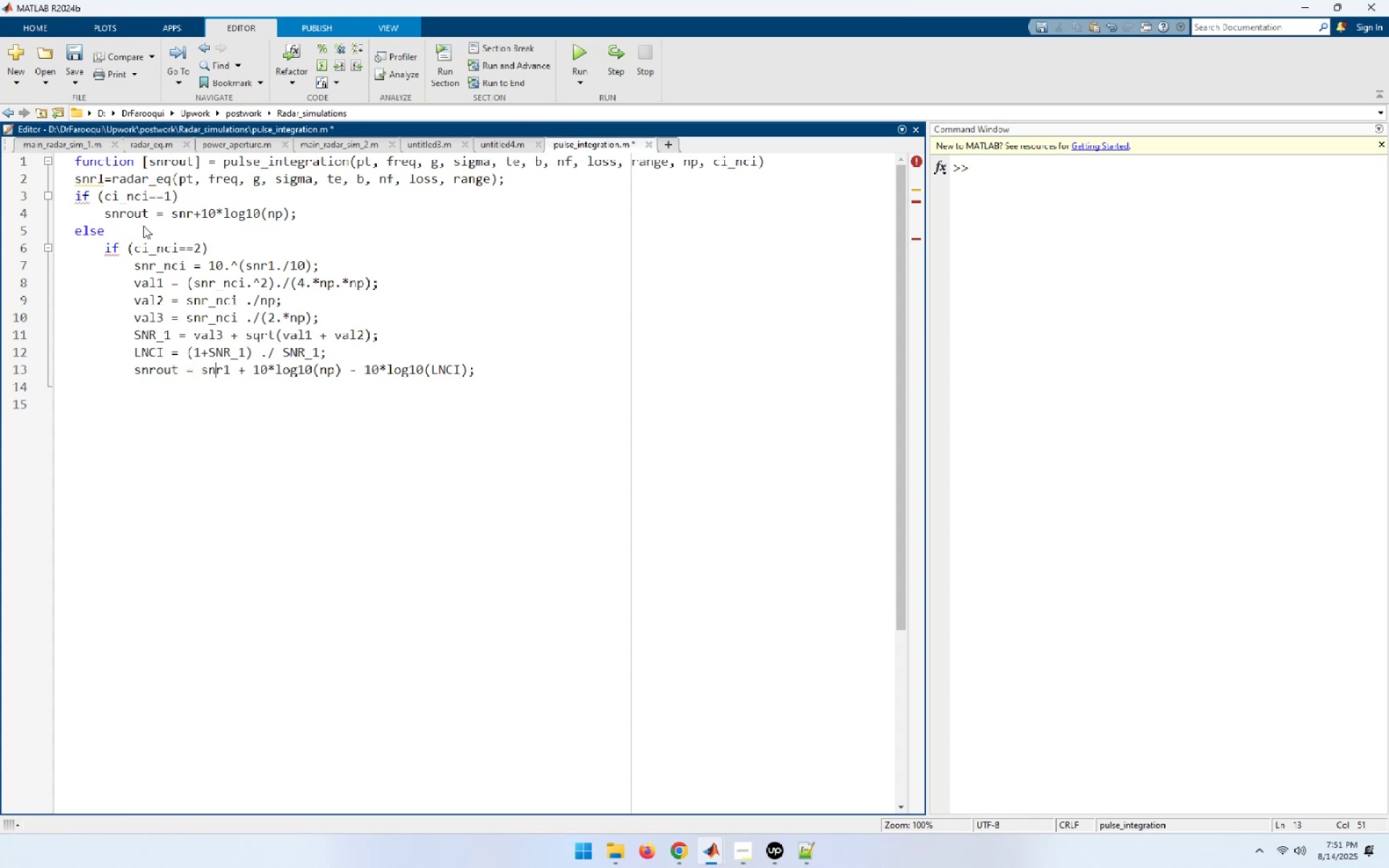 
key(ArrowRight)
 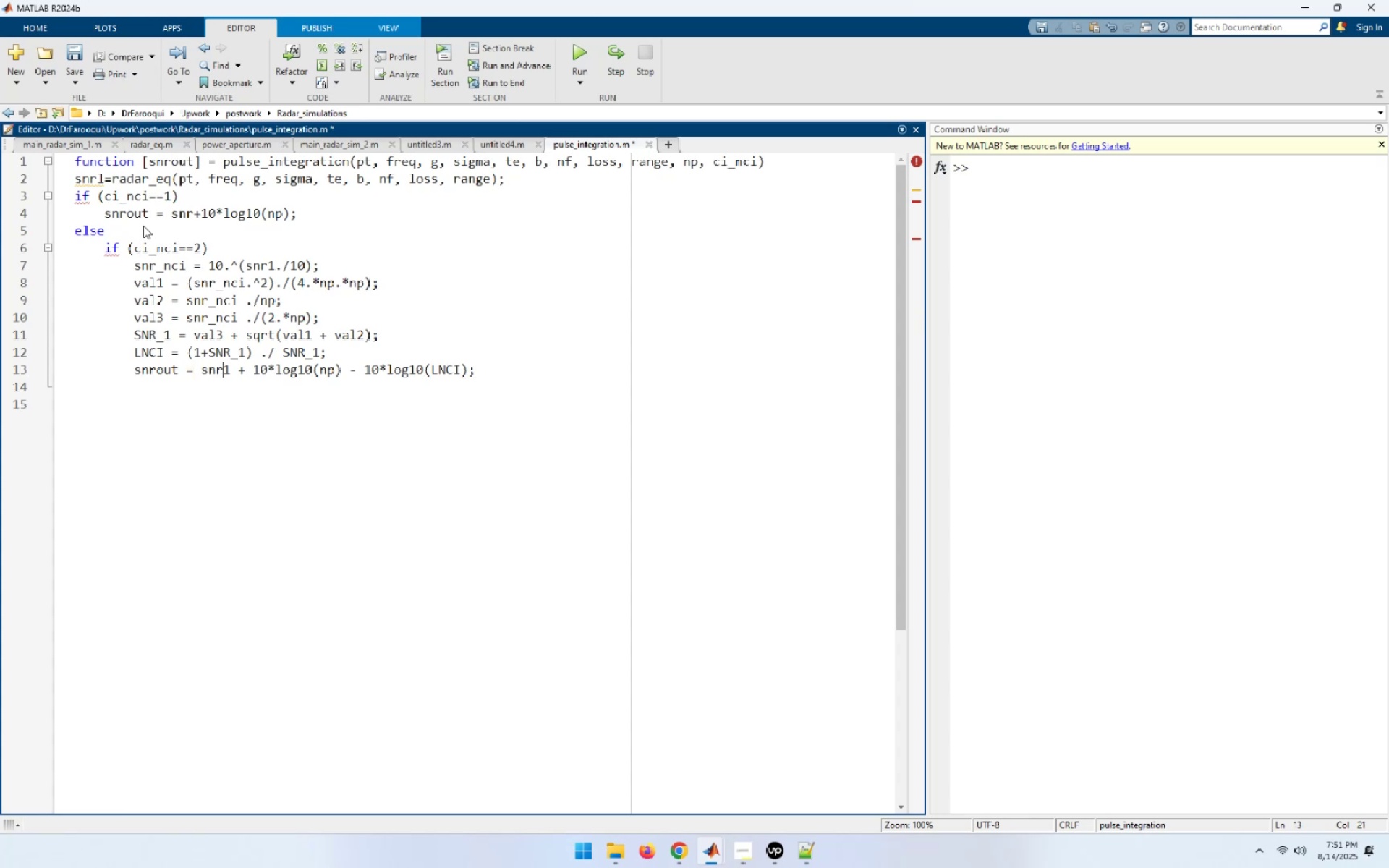 
key(Delete)
 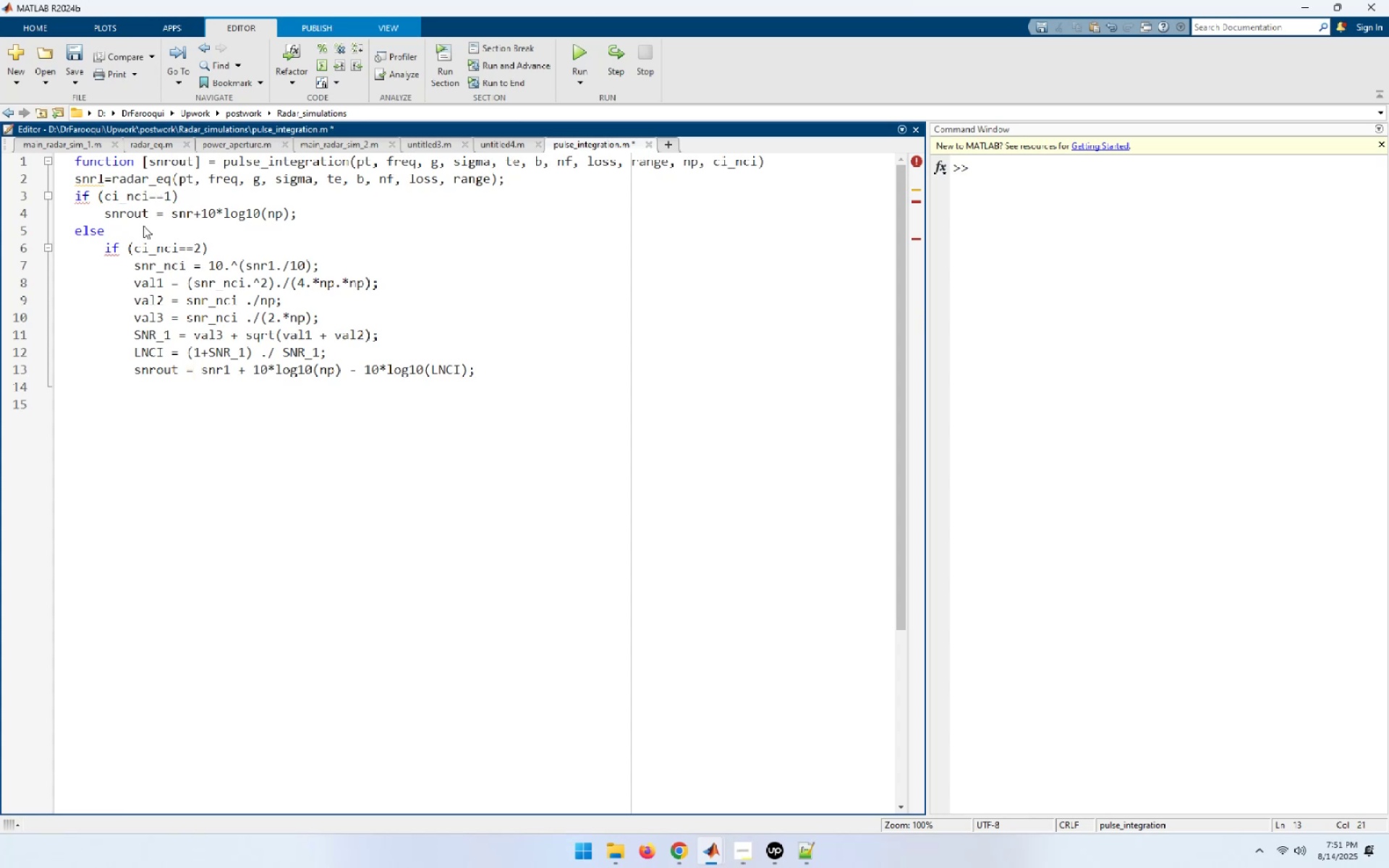 
key(1)
 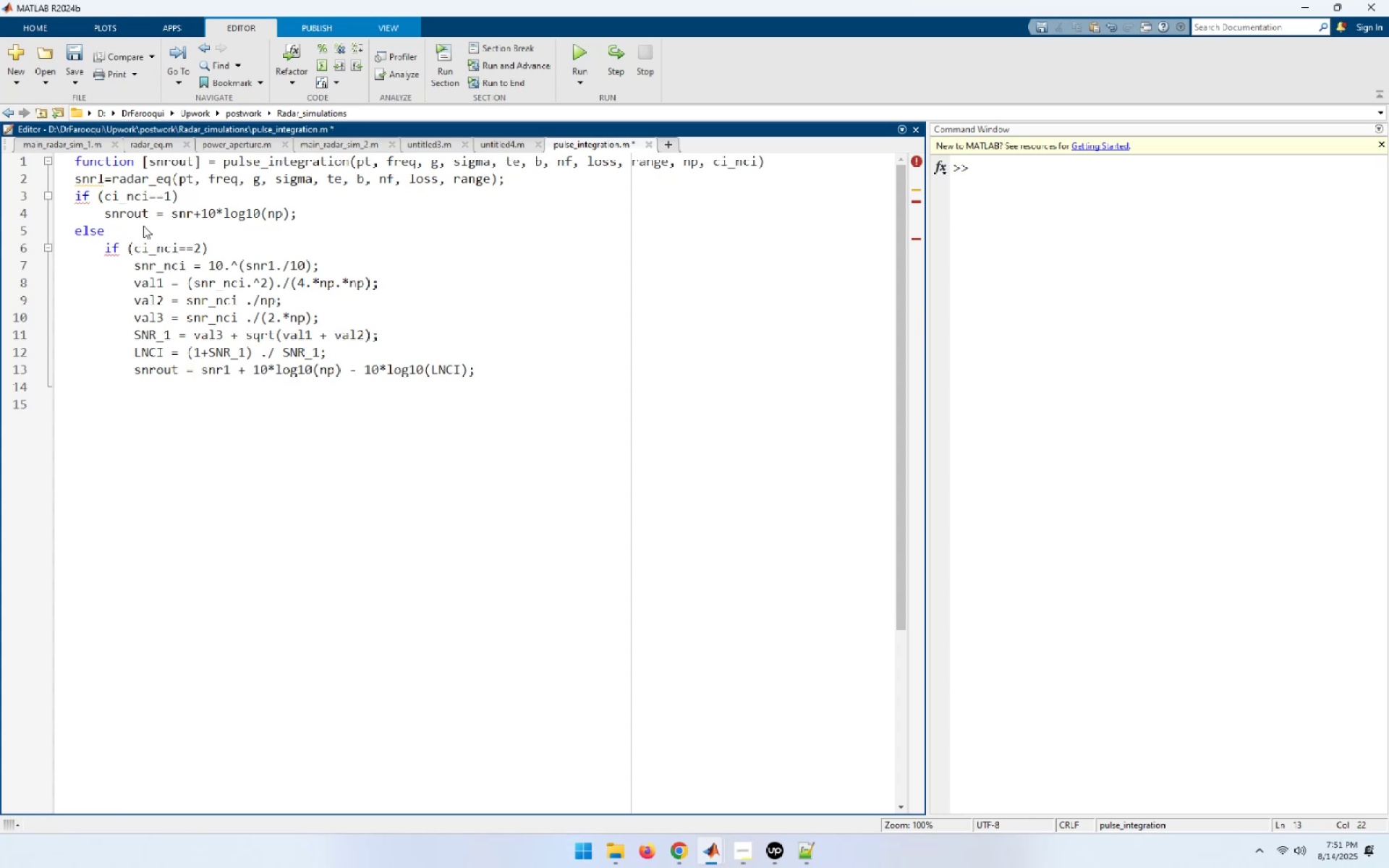 
key(ArrowRight)
 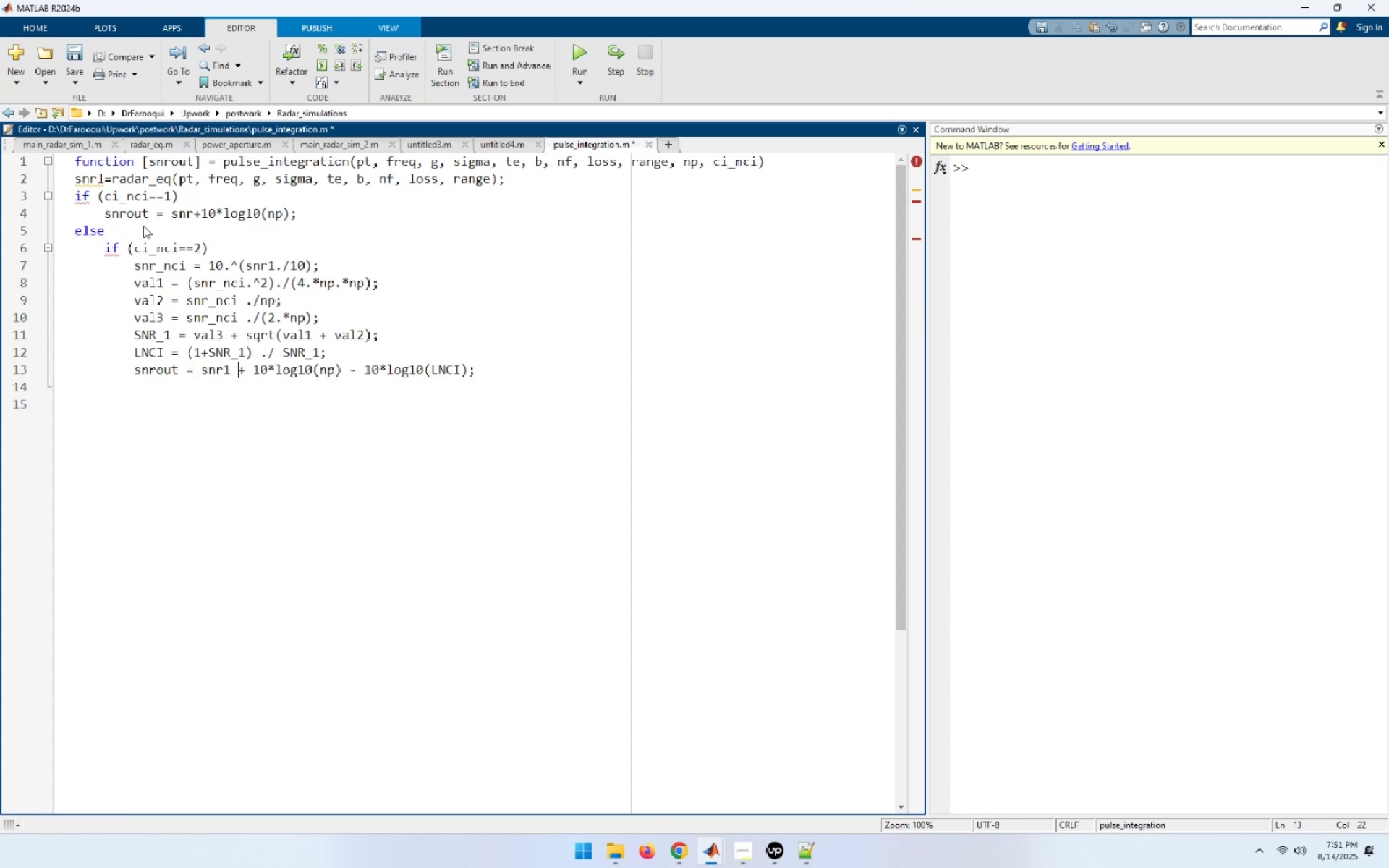 
key(ArrowLeft)
 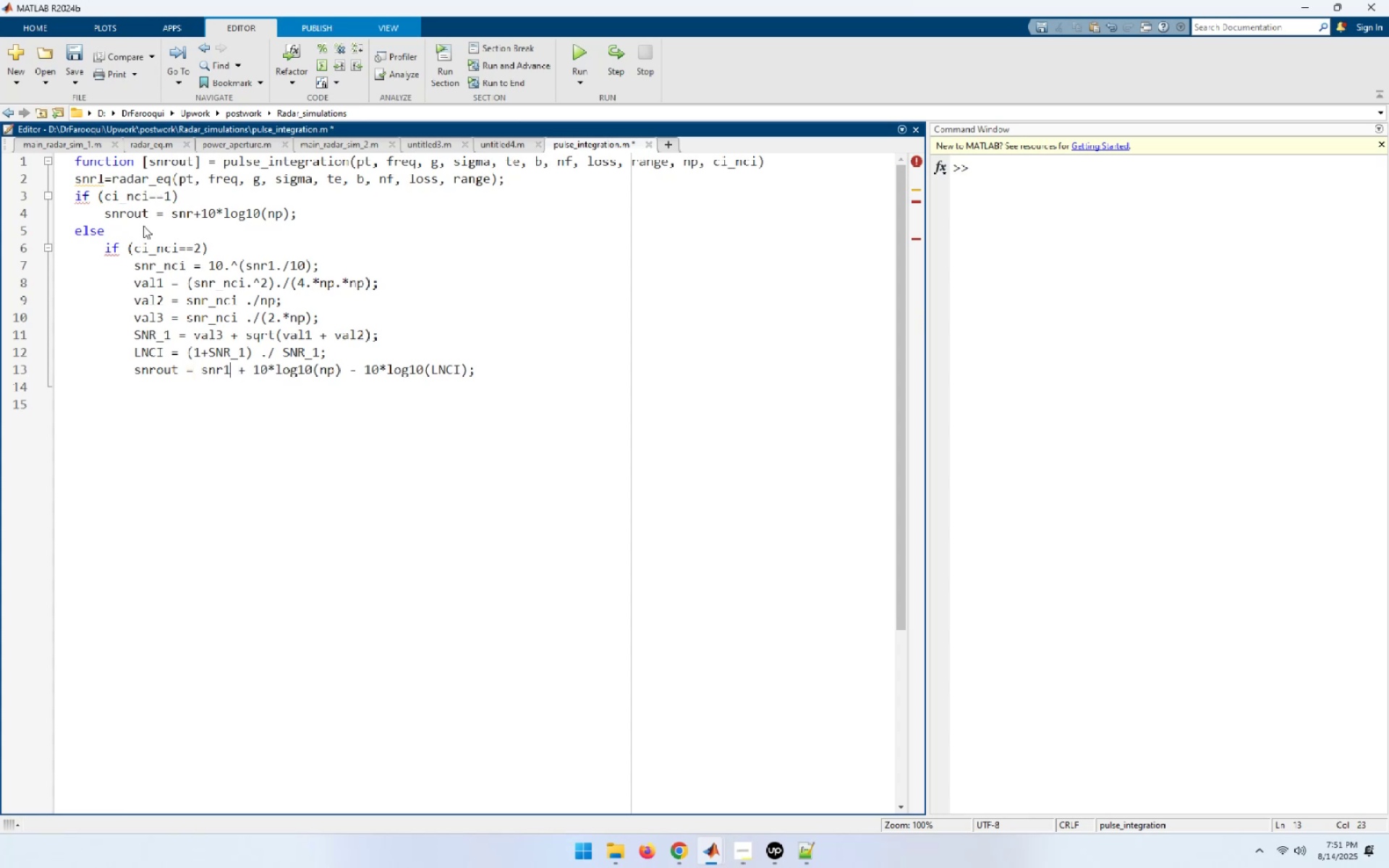 
hold_key(key=ControlRight, duration=0.77)
 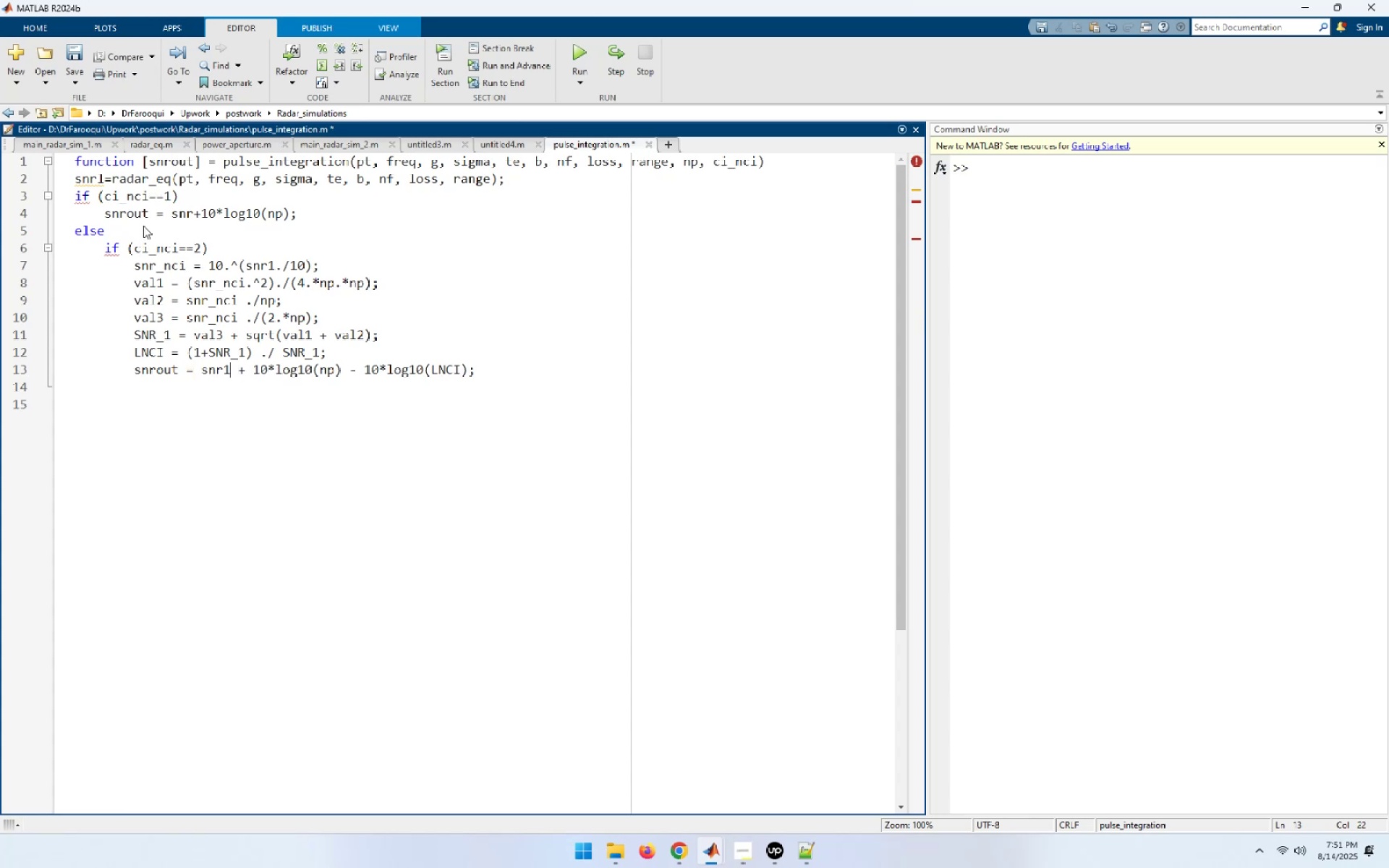 
key(Control+ControlRight)
 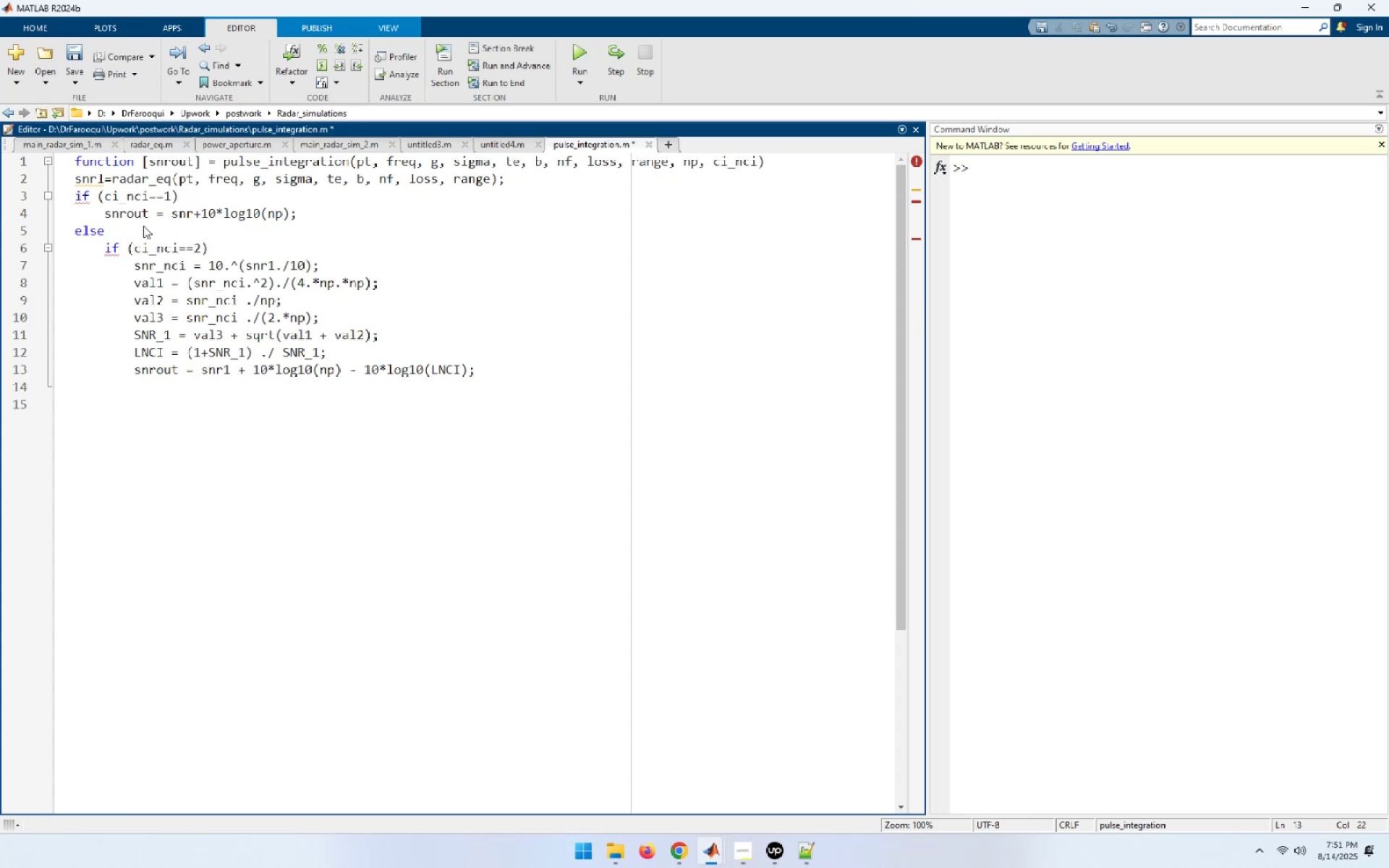 
key(Control+Home)
 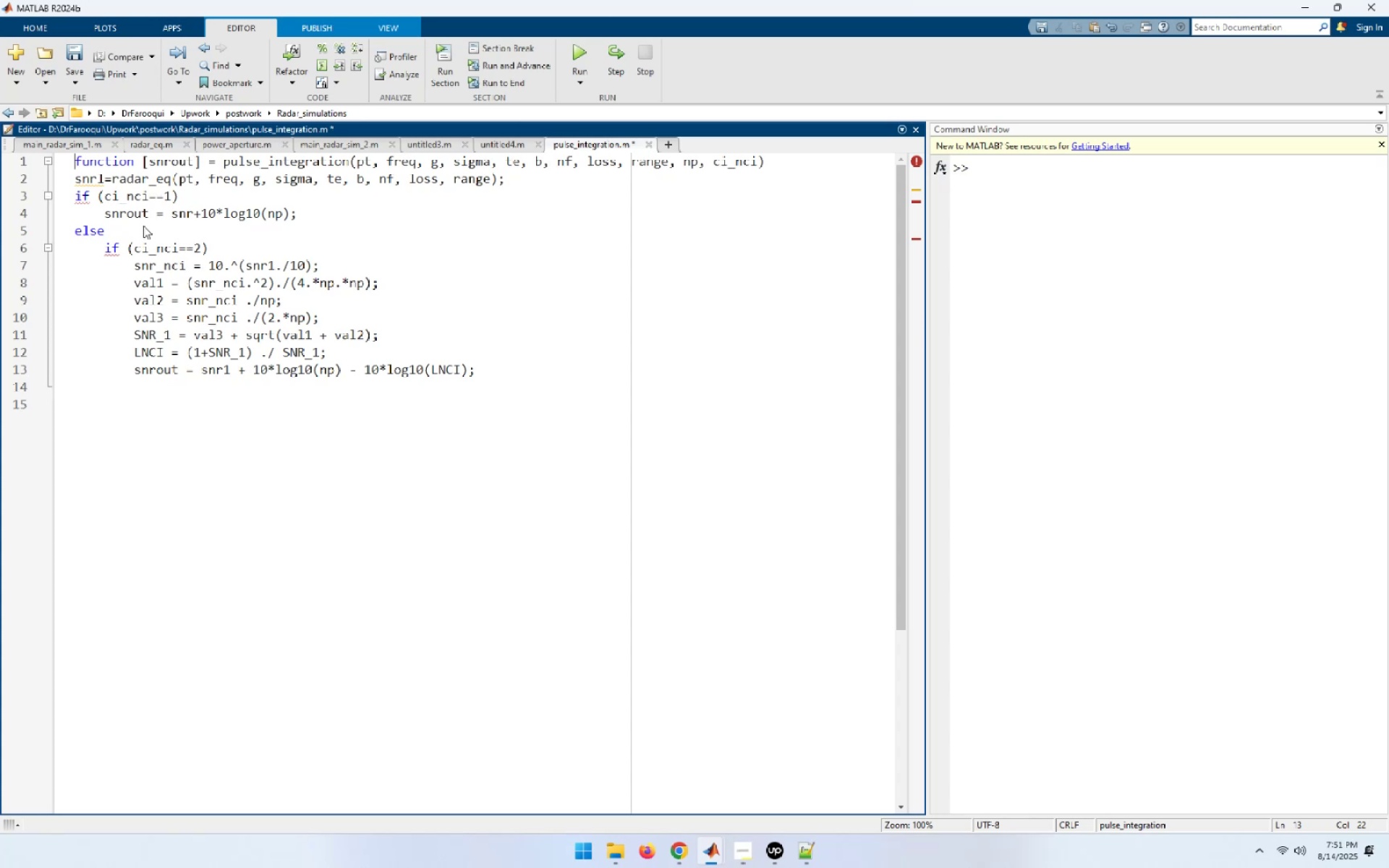 
key(ArrowDown)
 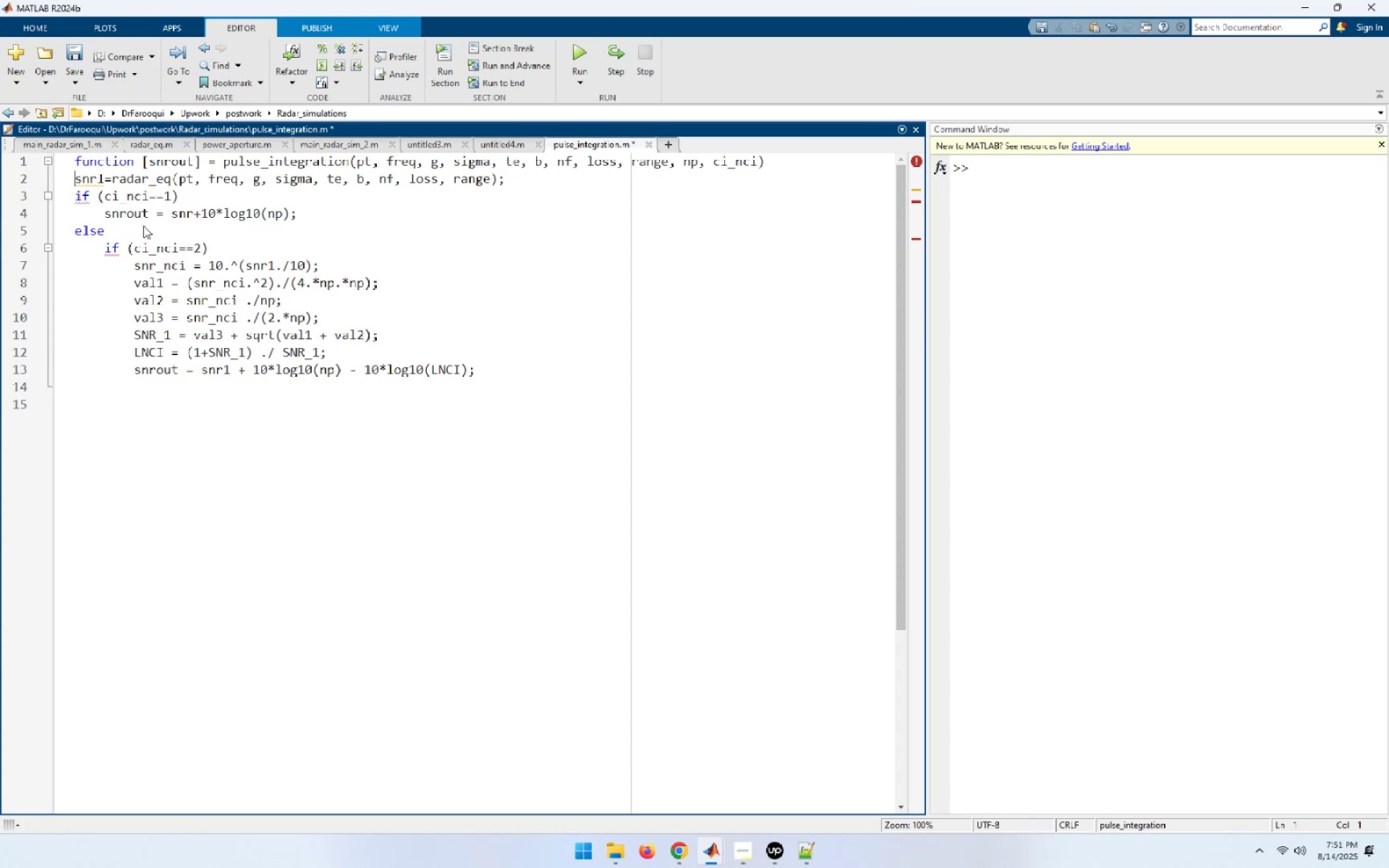 
key(ArrowRight)
 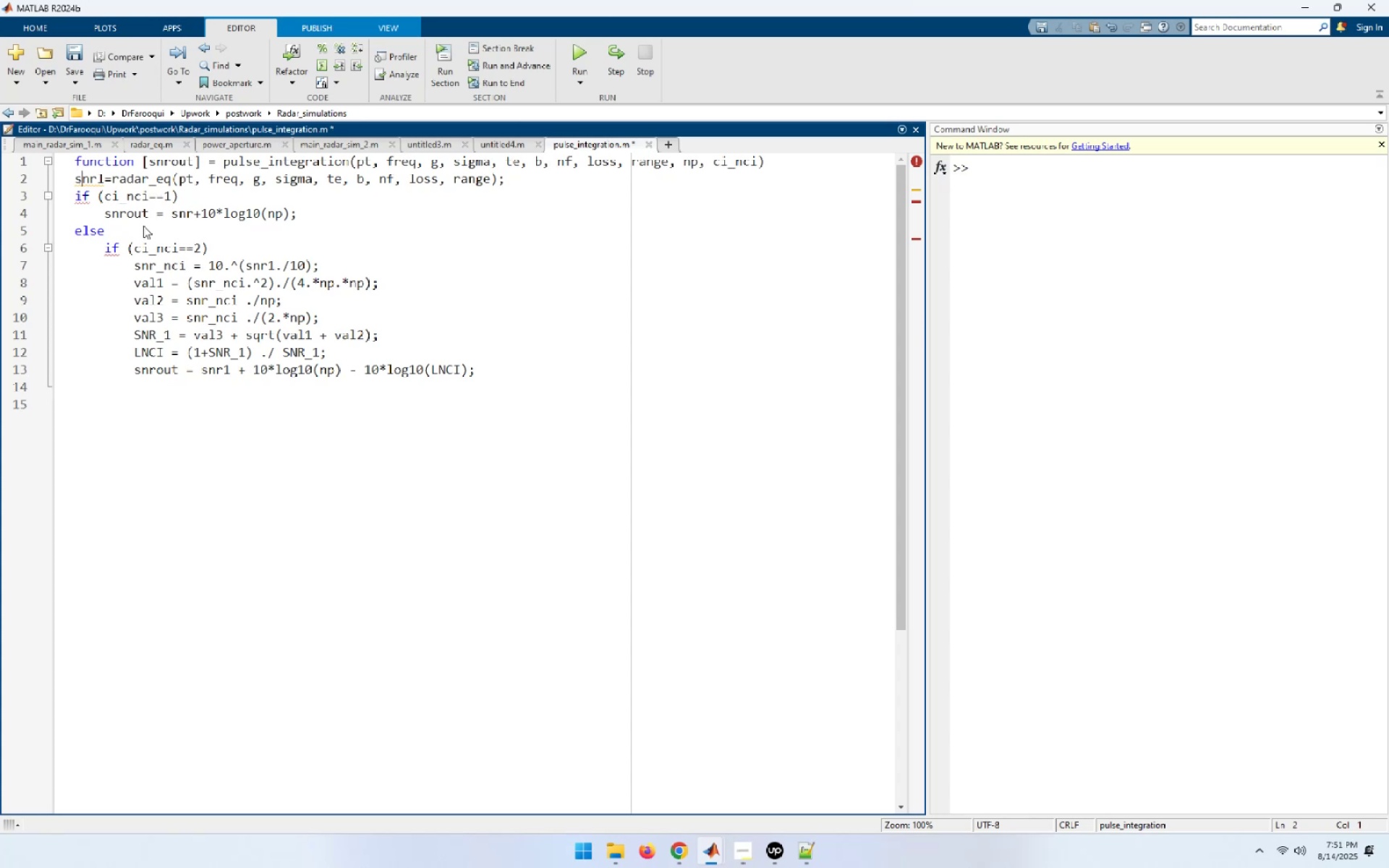 
key(ArrowRight)
 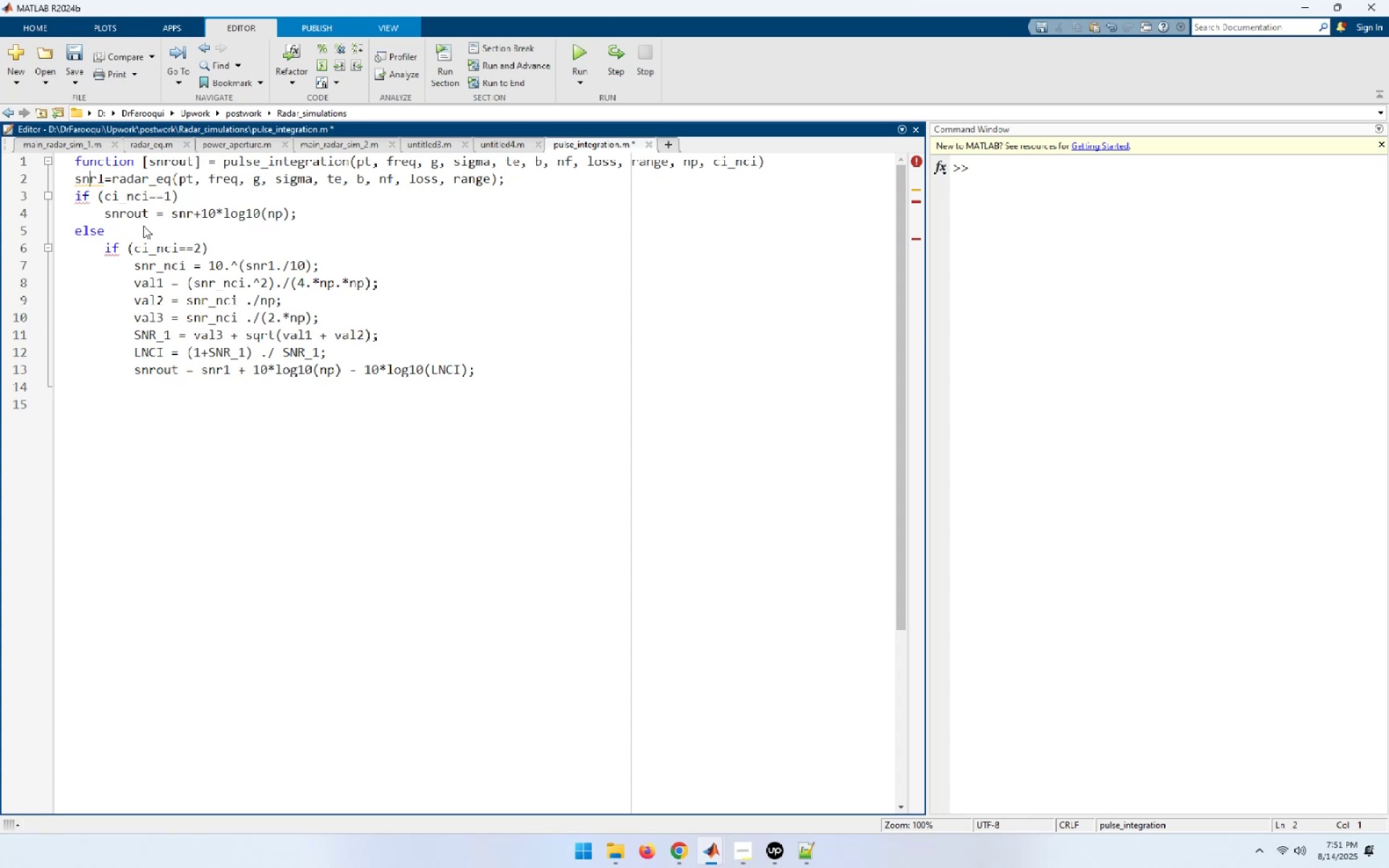 
key(ArrowRight)
 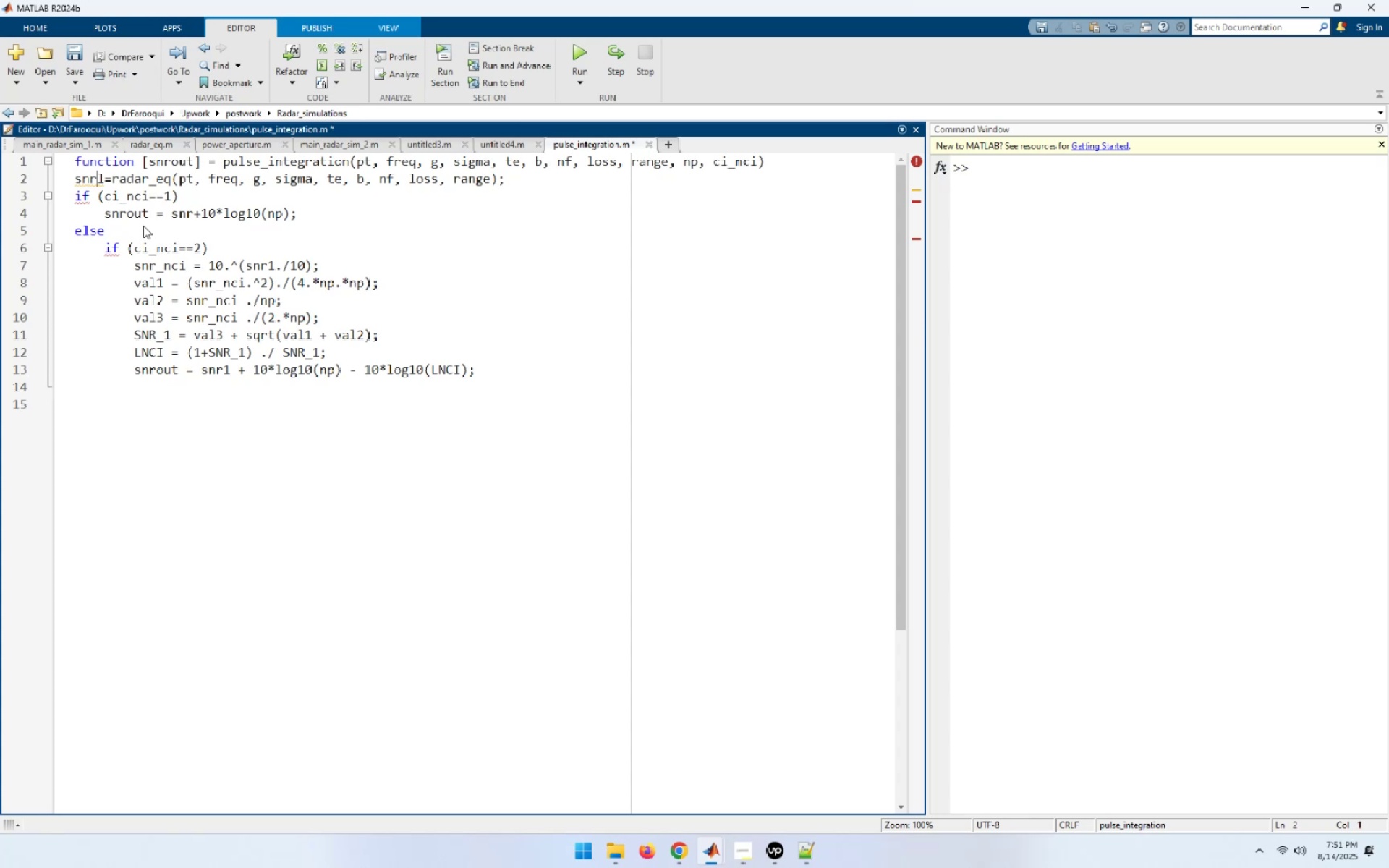 
key(ArrowRight)
 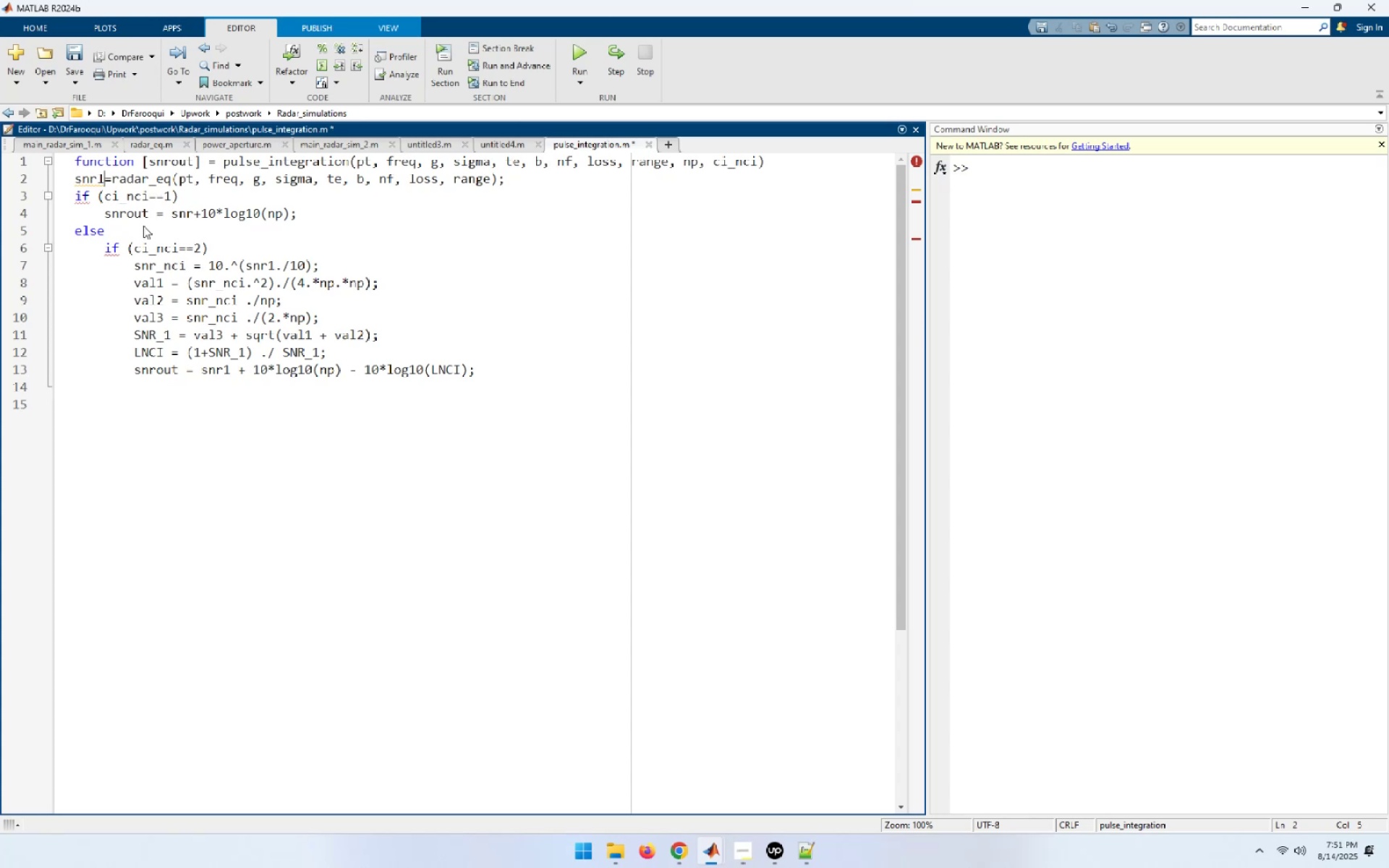 
key(Space)
 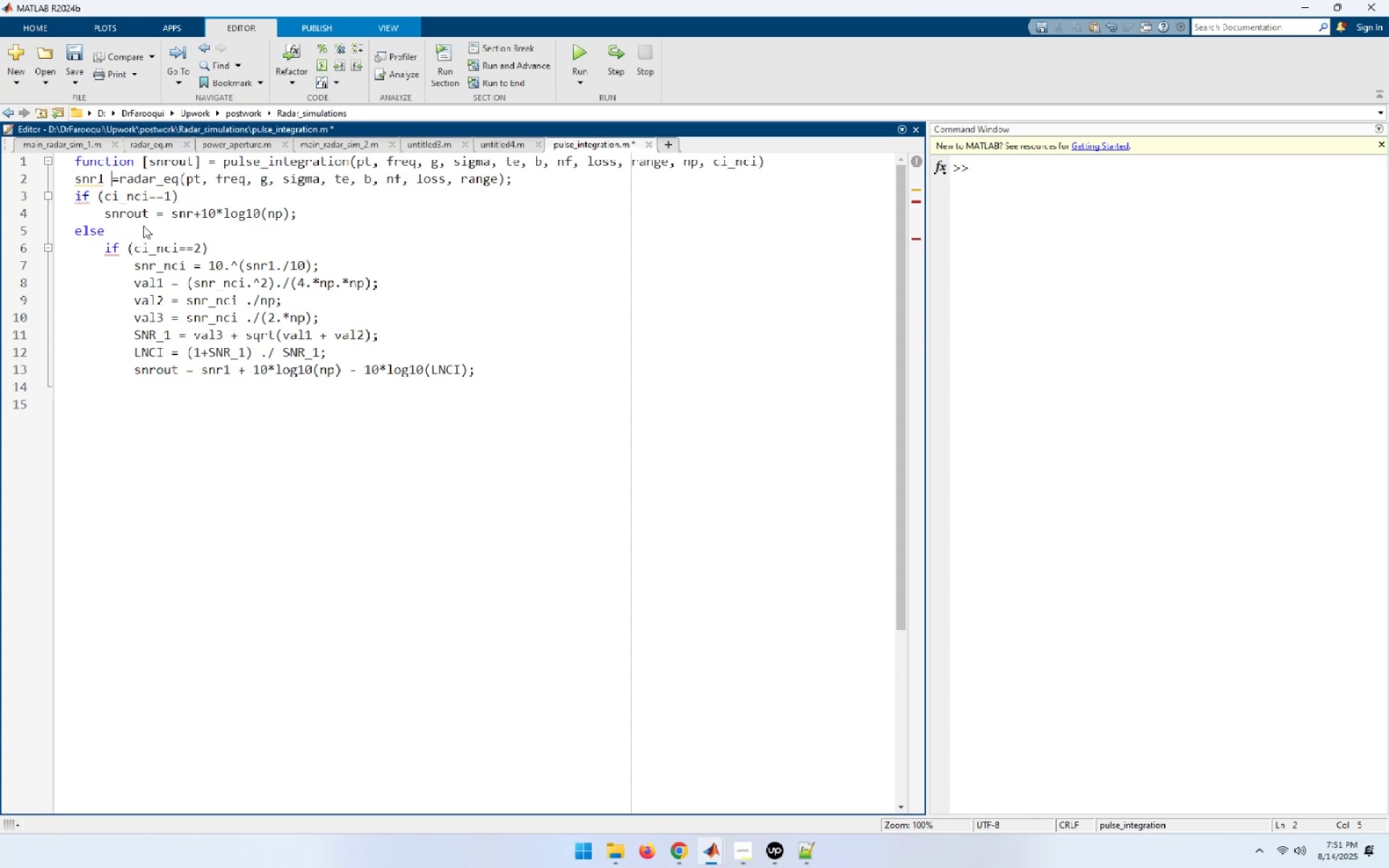 
key(ArrowRight)
 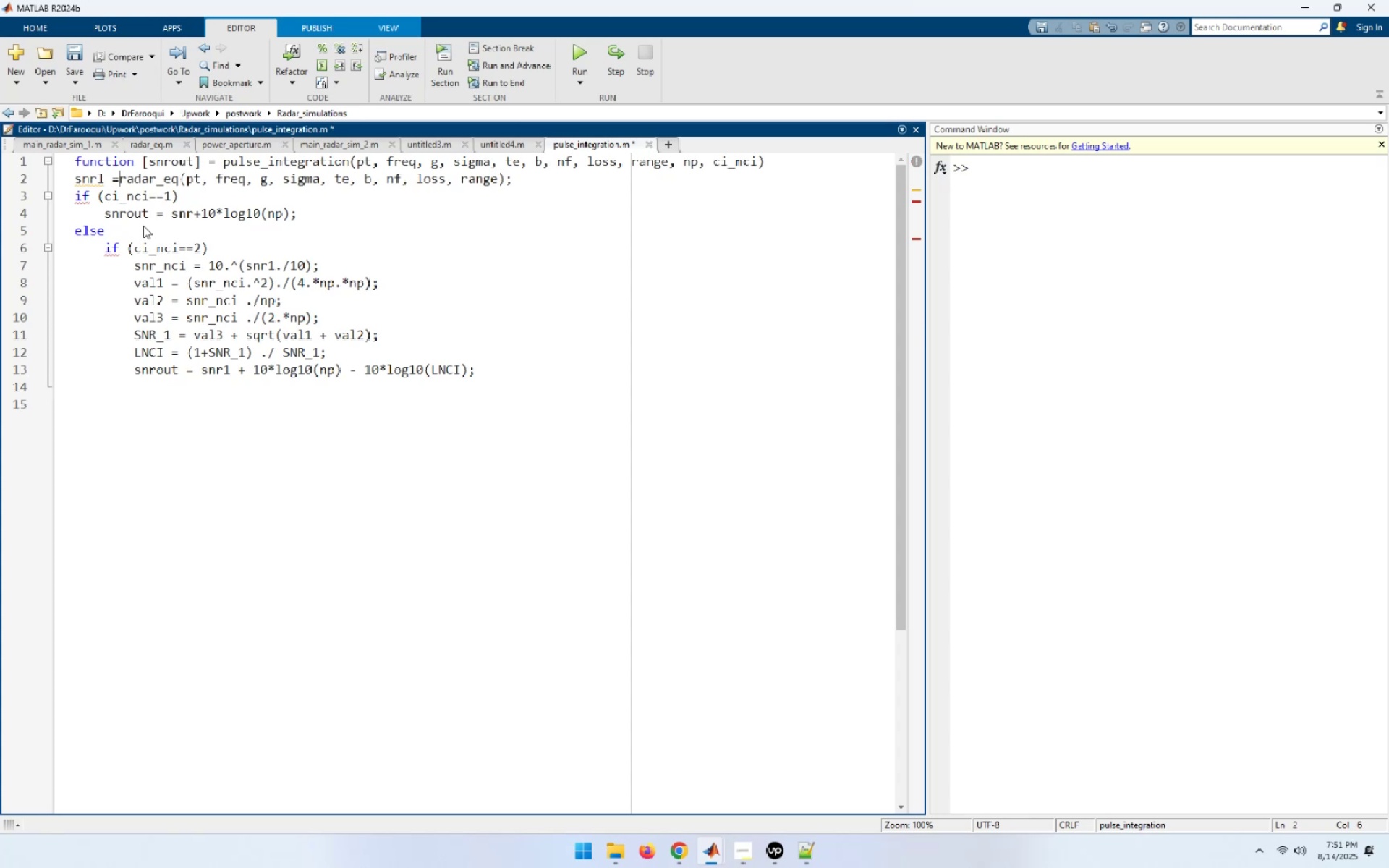 
key(Space)
 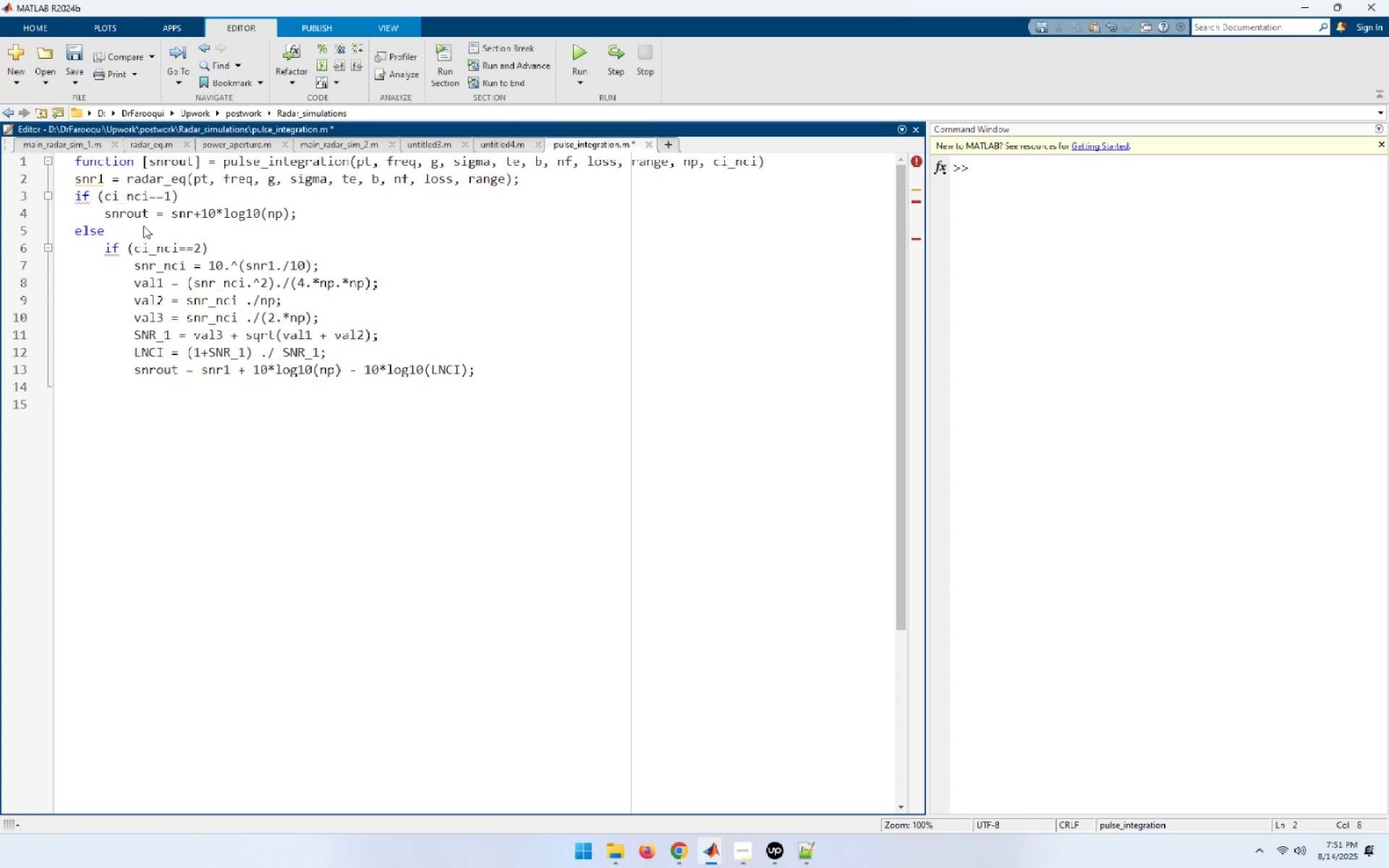 
key(ArrowLeft)
 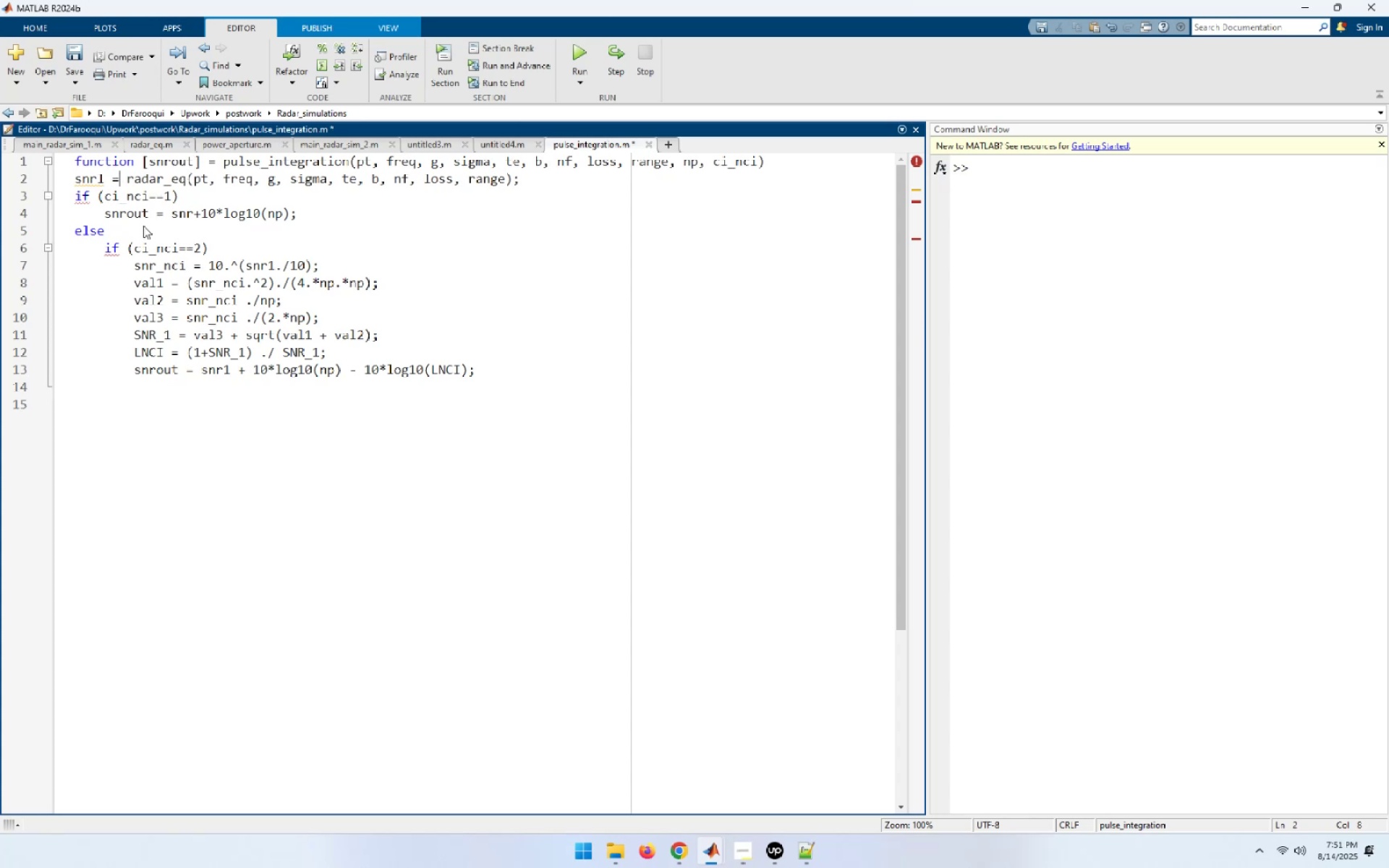 
key(ArrowLeft)
 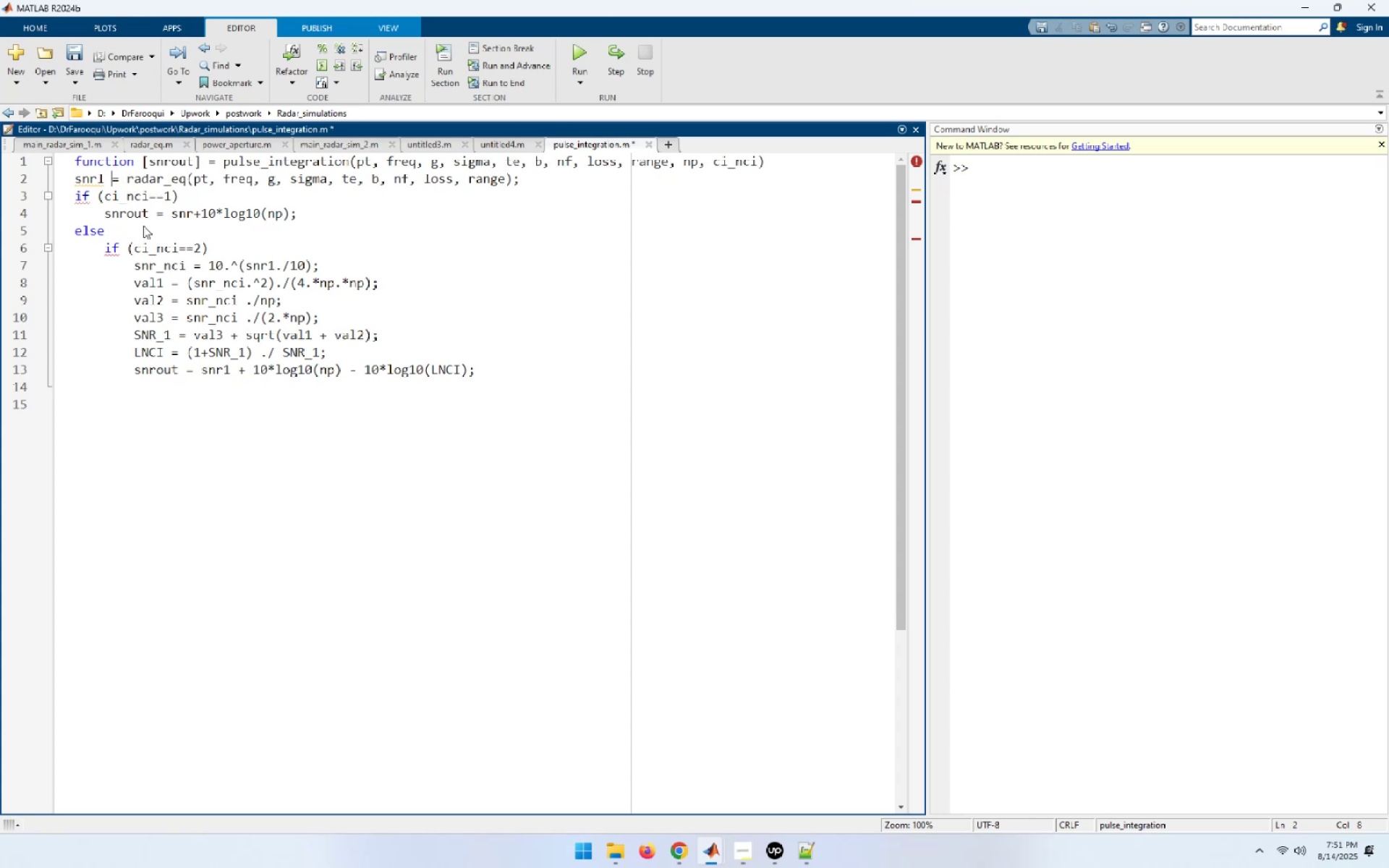 
key(ArrowLeft)
 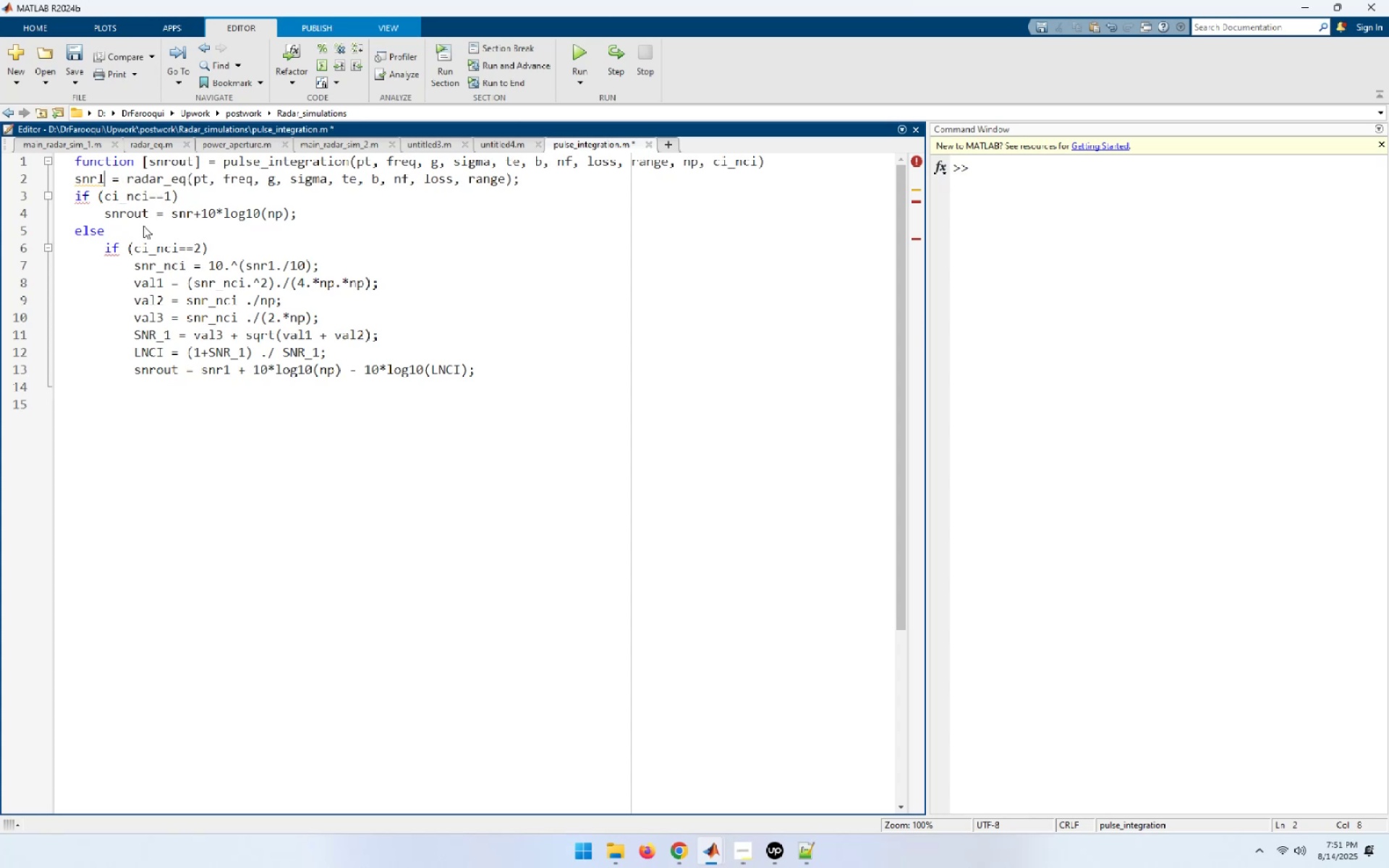 
key(ArrowLeft)
 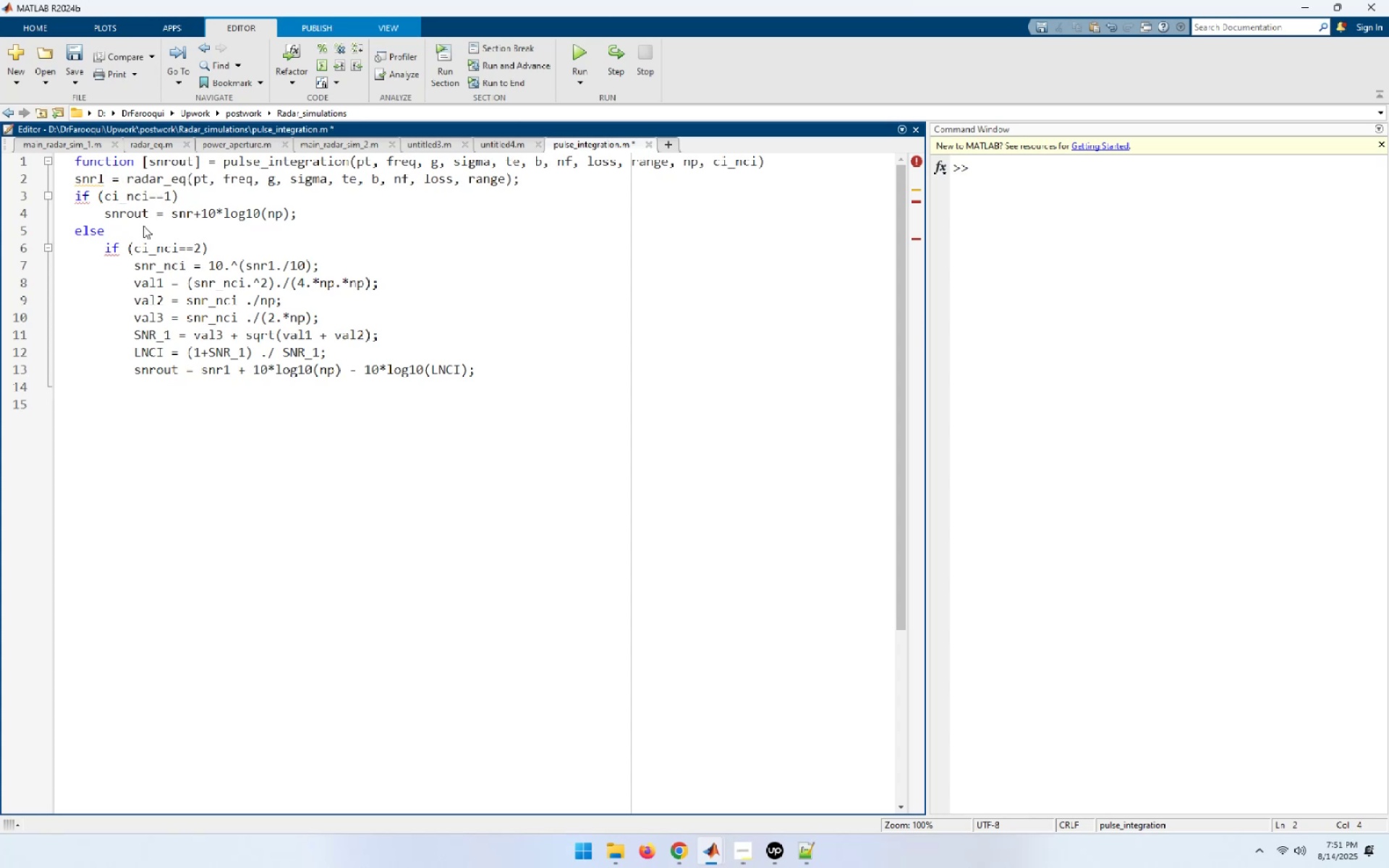 
key(Delete)
 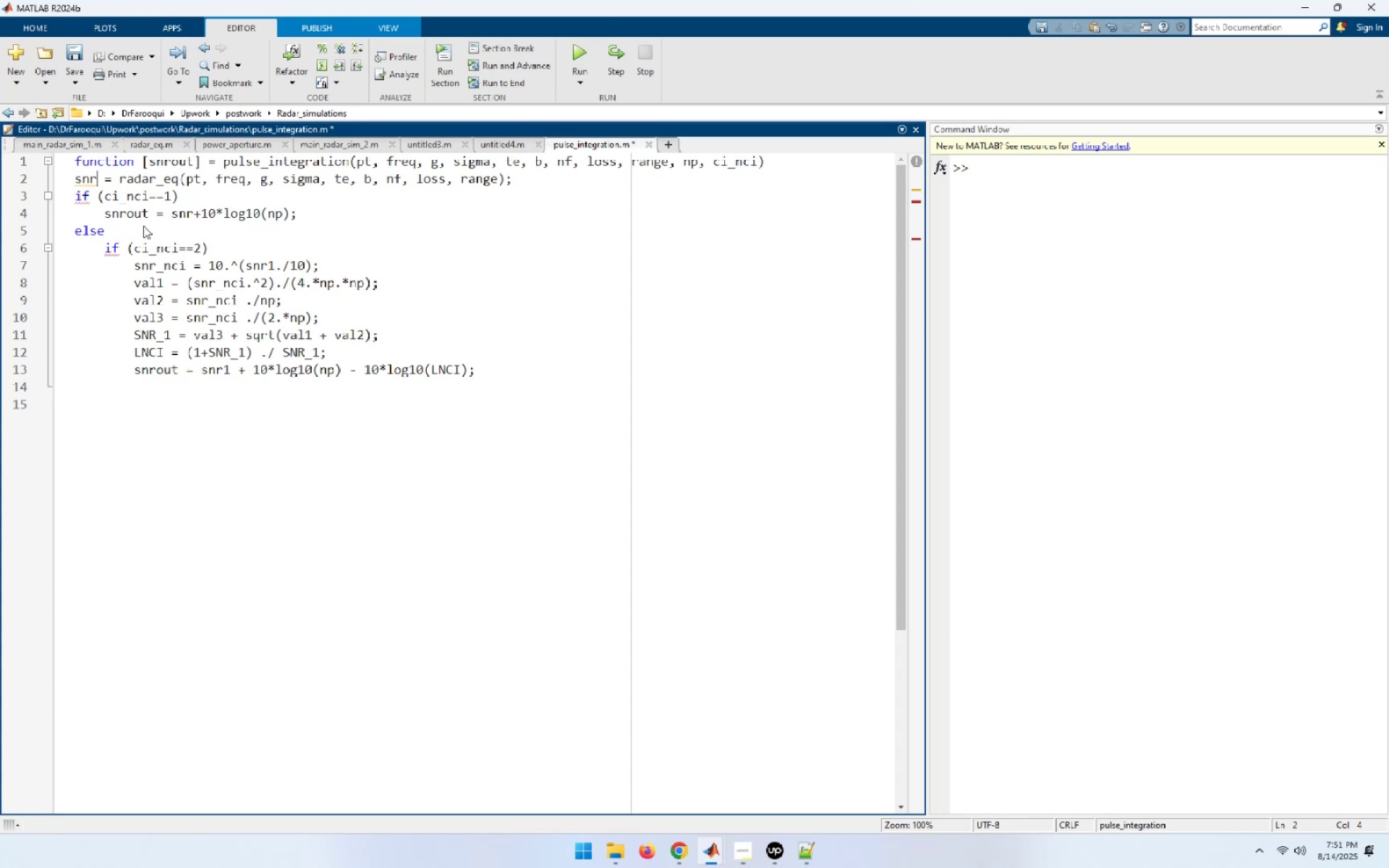 
key(1)
 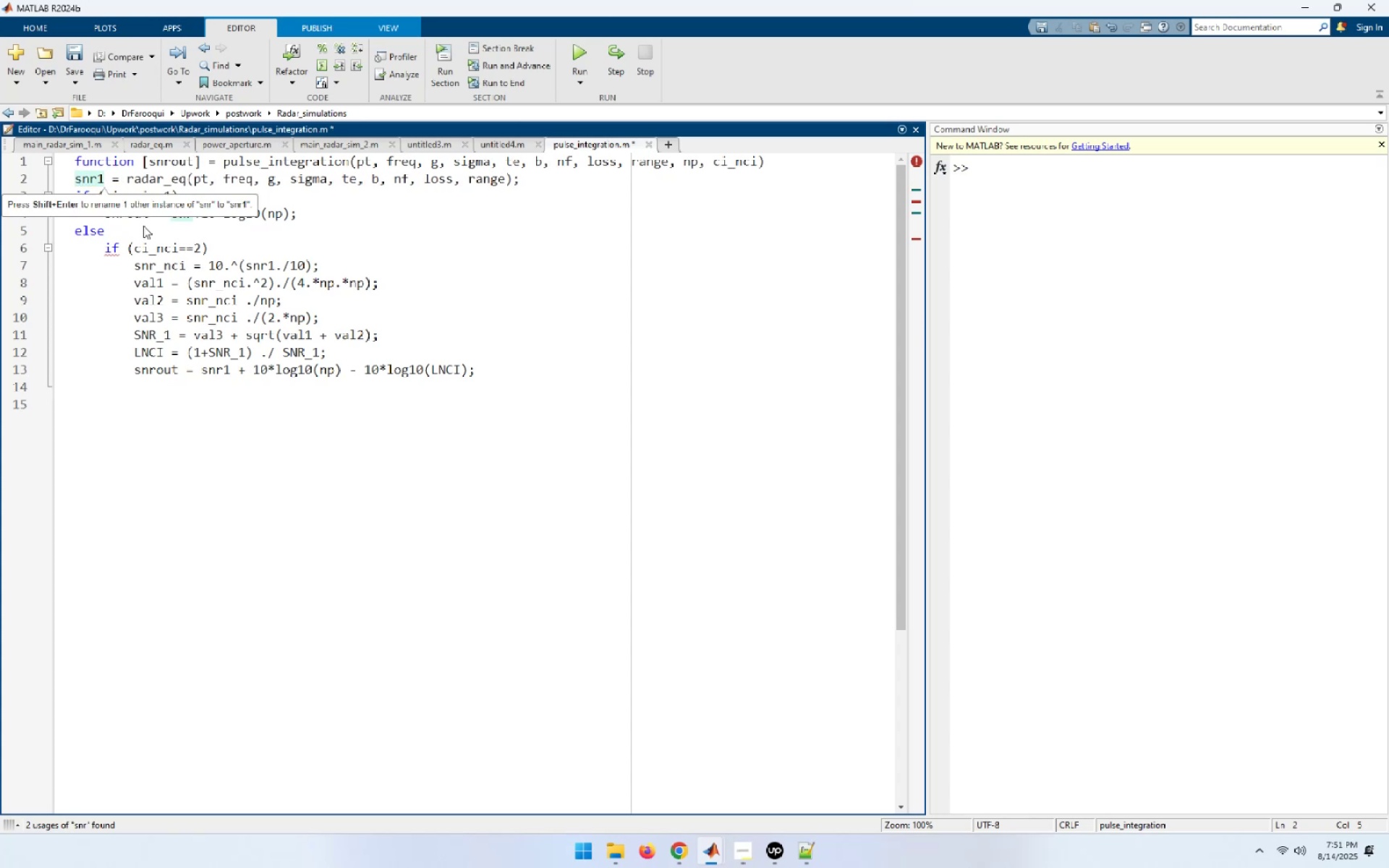 
key(ArrowDown)
 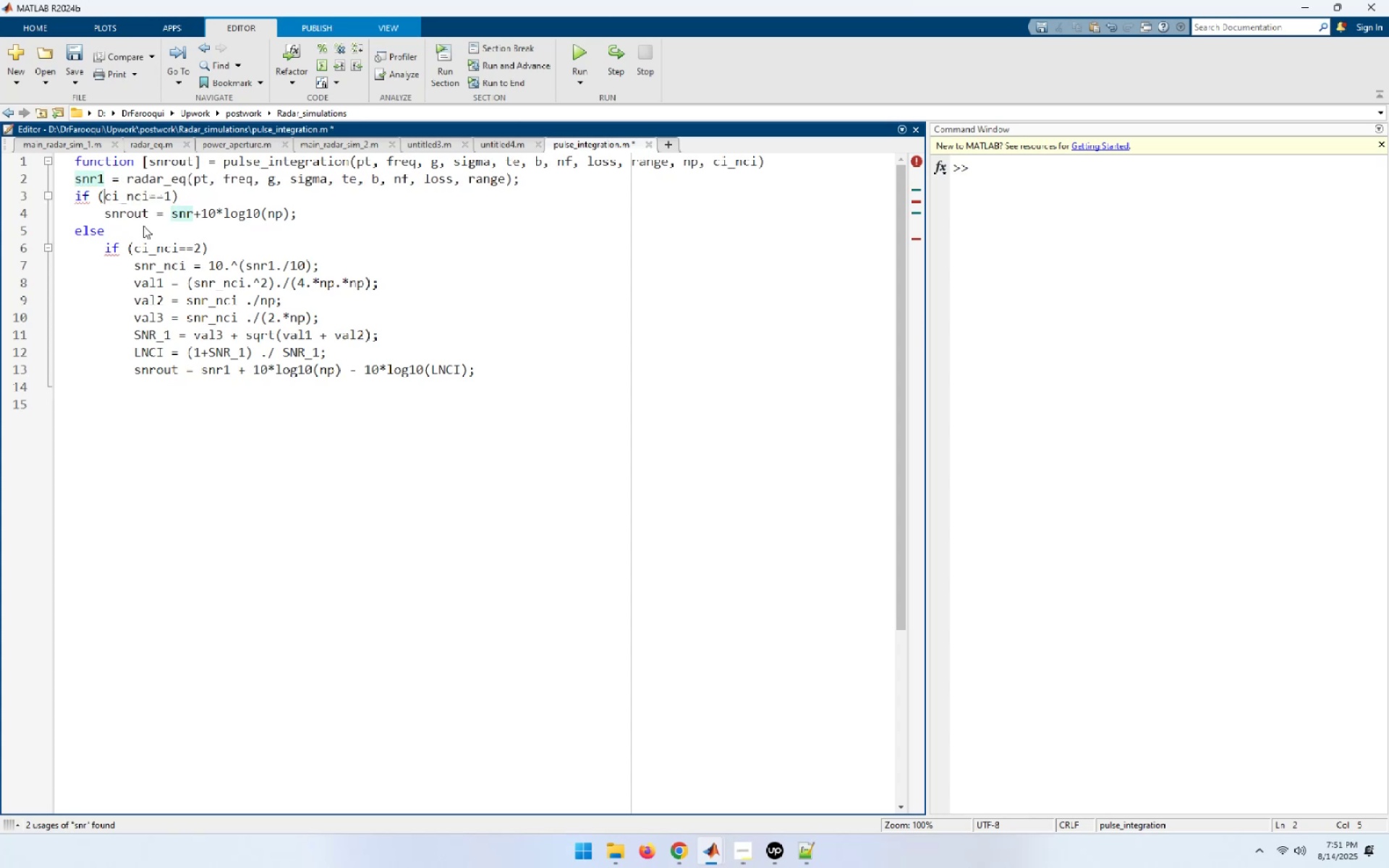 
key(ArrowDown)
 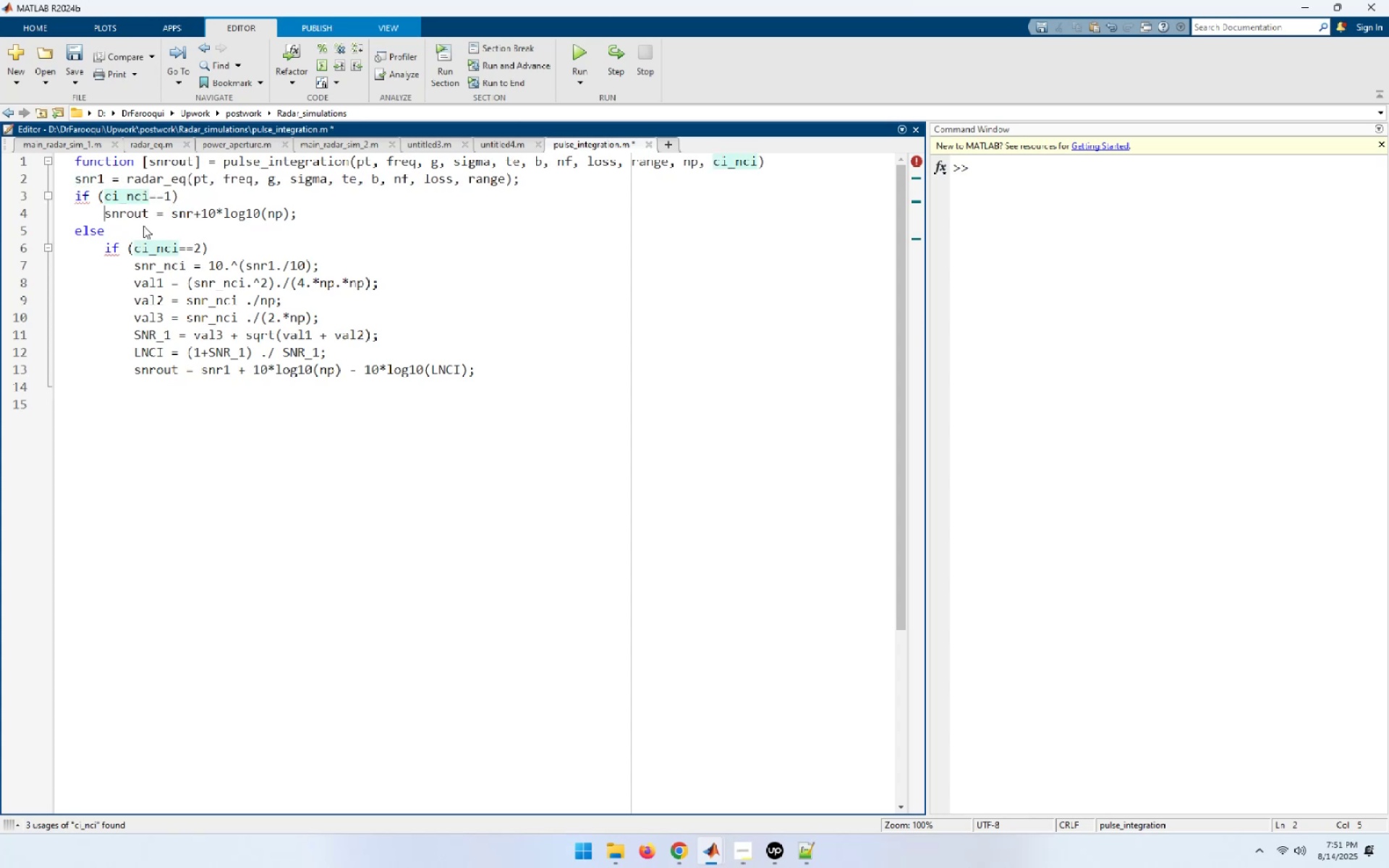 
key(ArrowDown)
 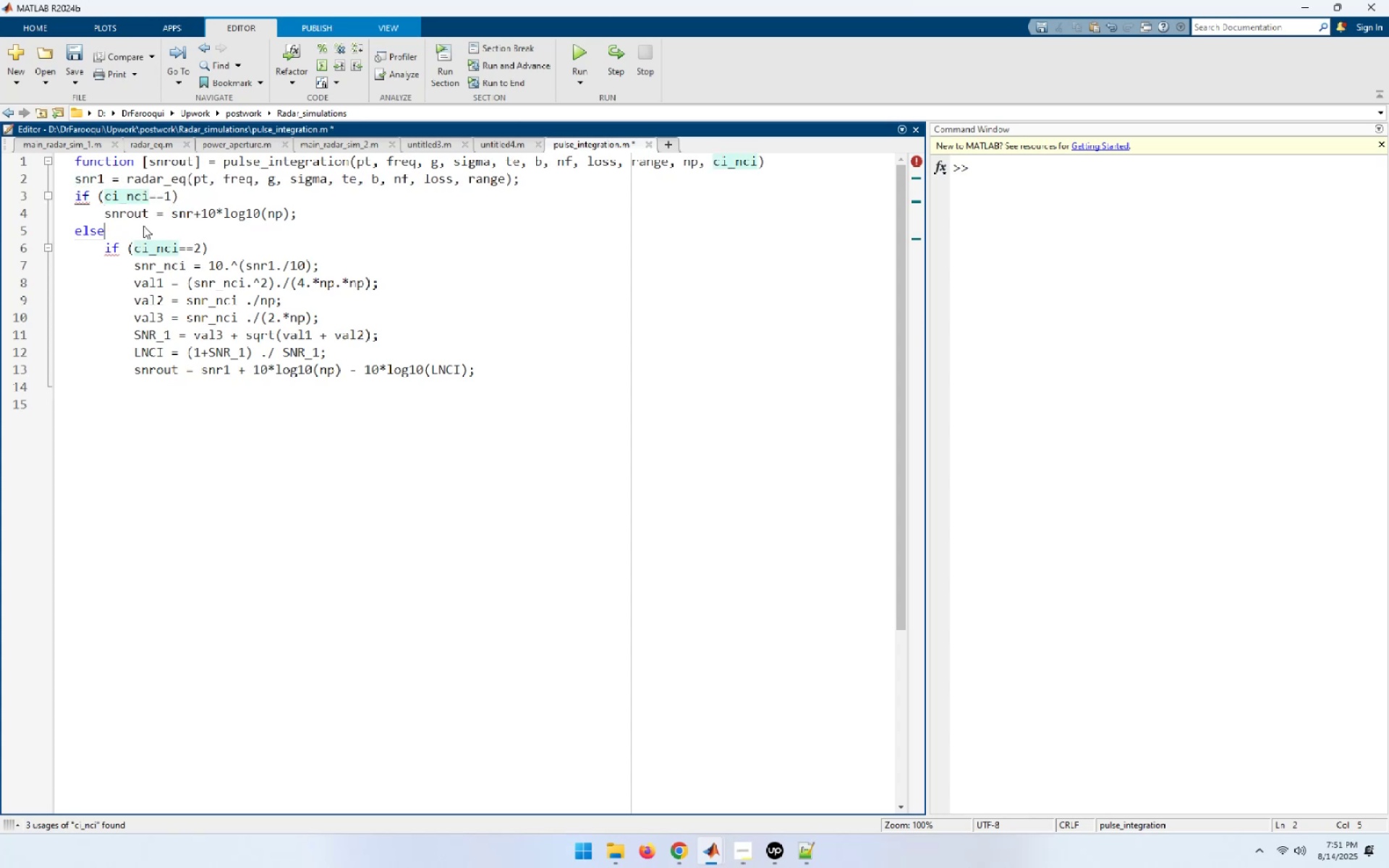 
key(ArrowDown)
 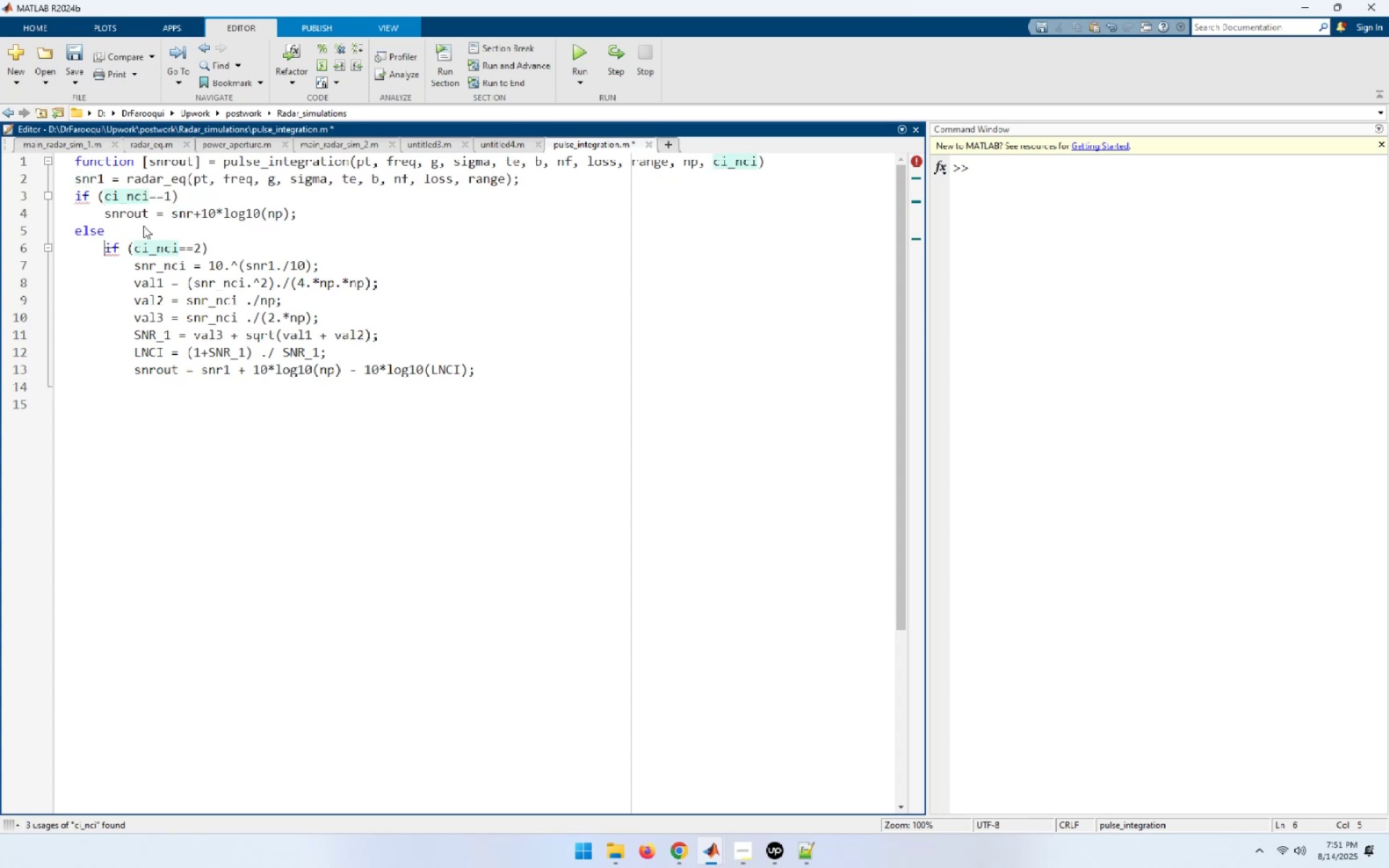 
key(ArrowDown)
 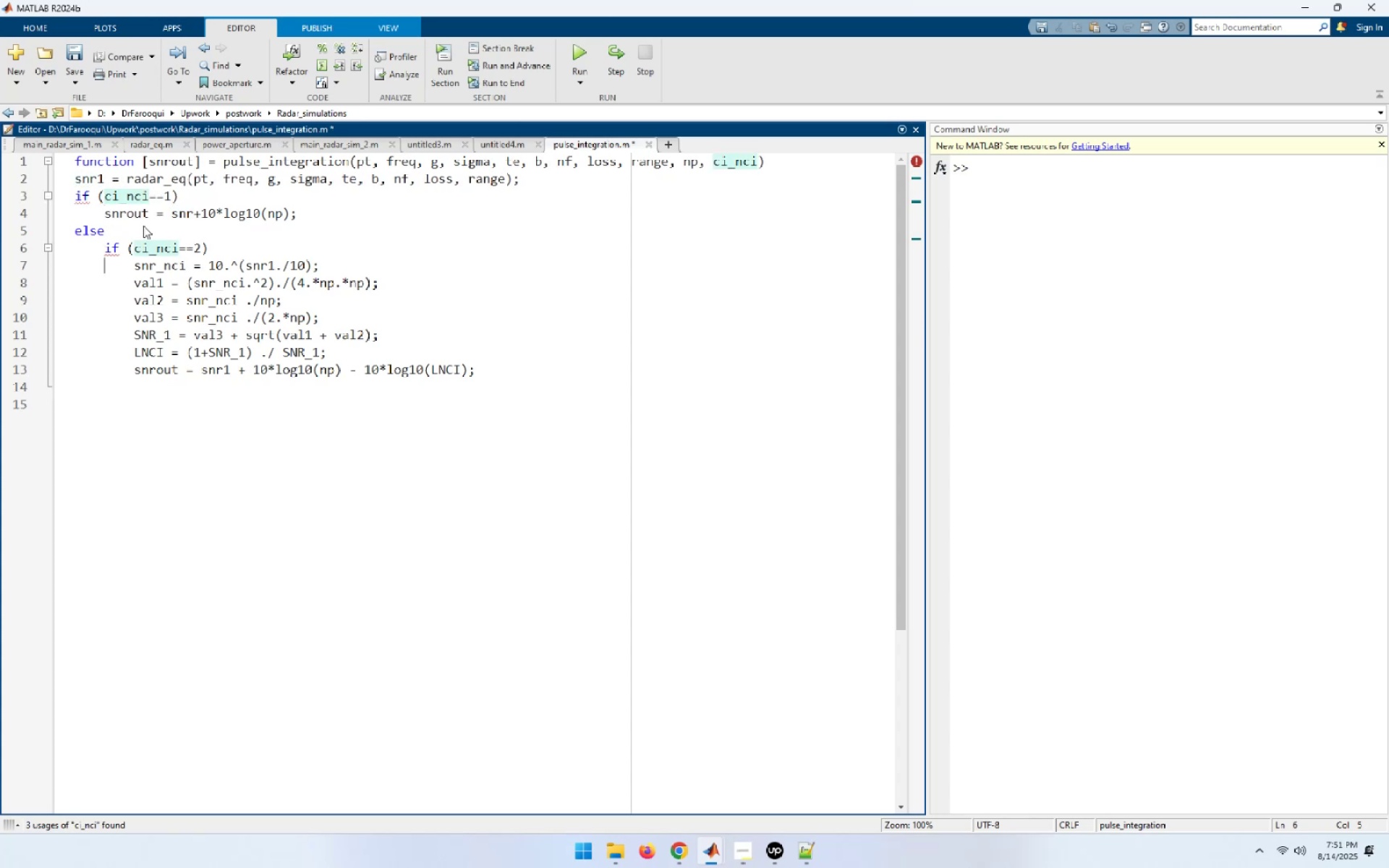 
key(ArrowDown)
 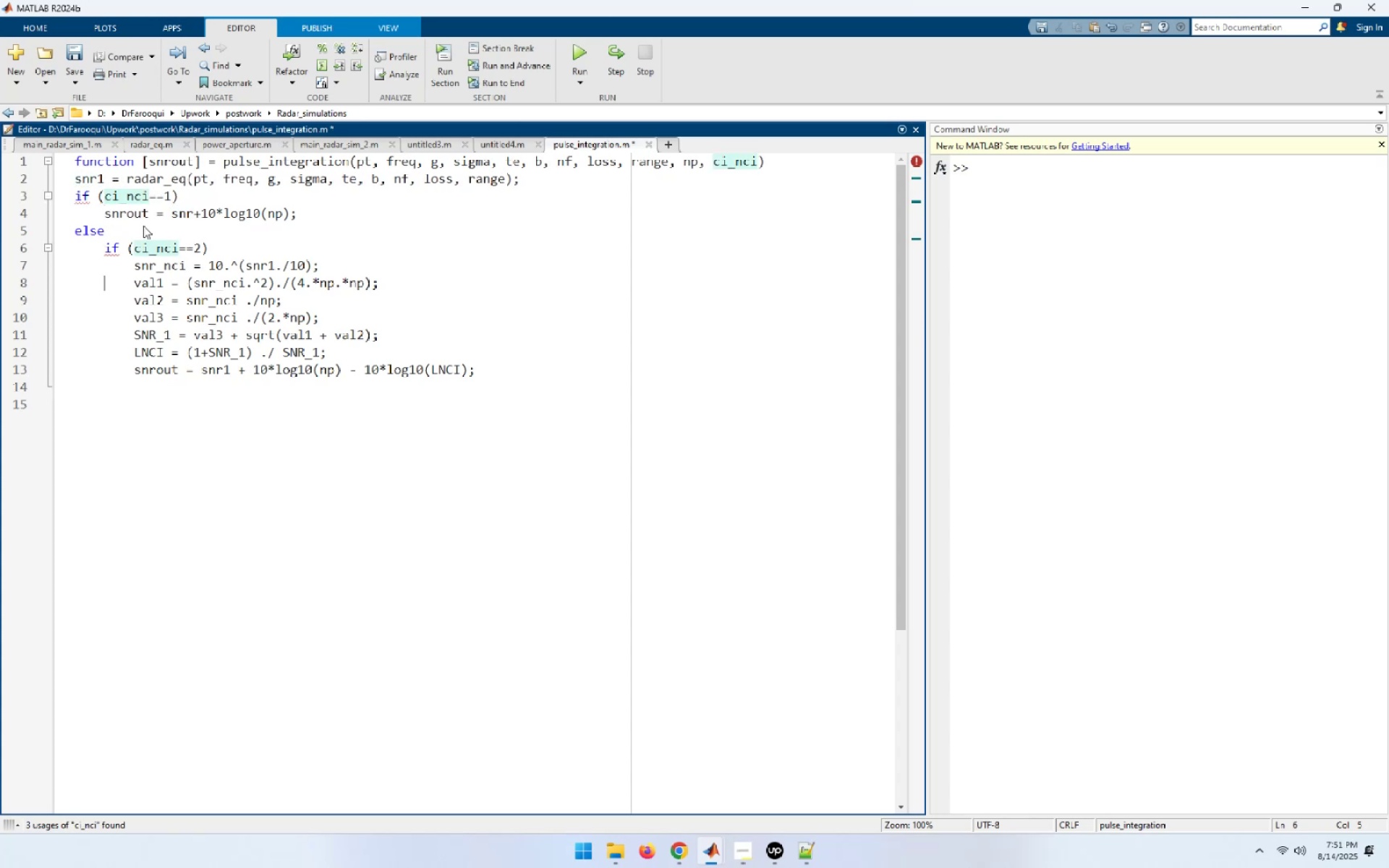 
key(ArrowDown)
 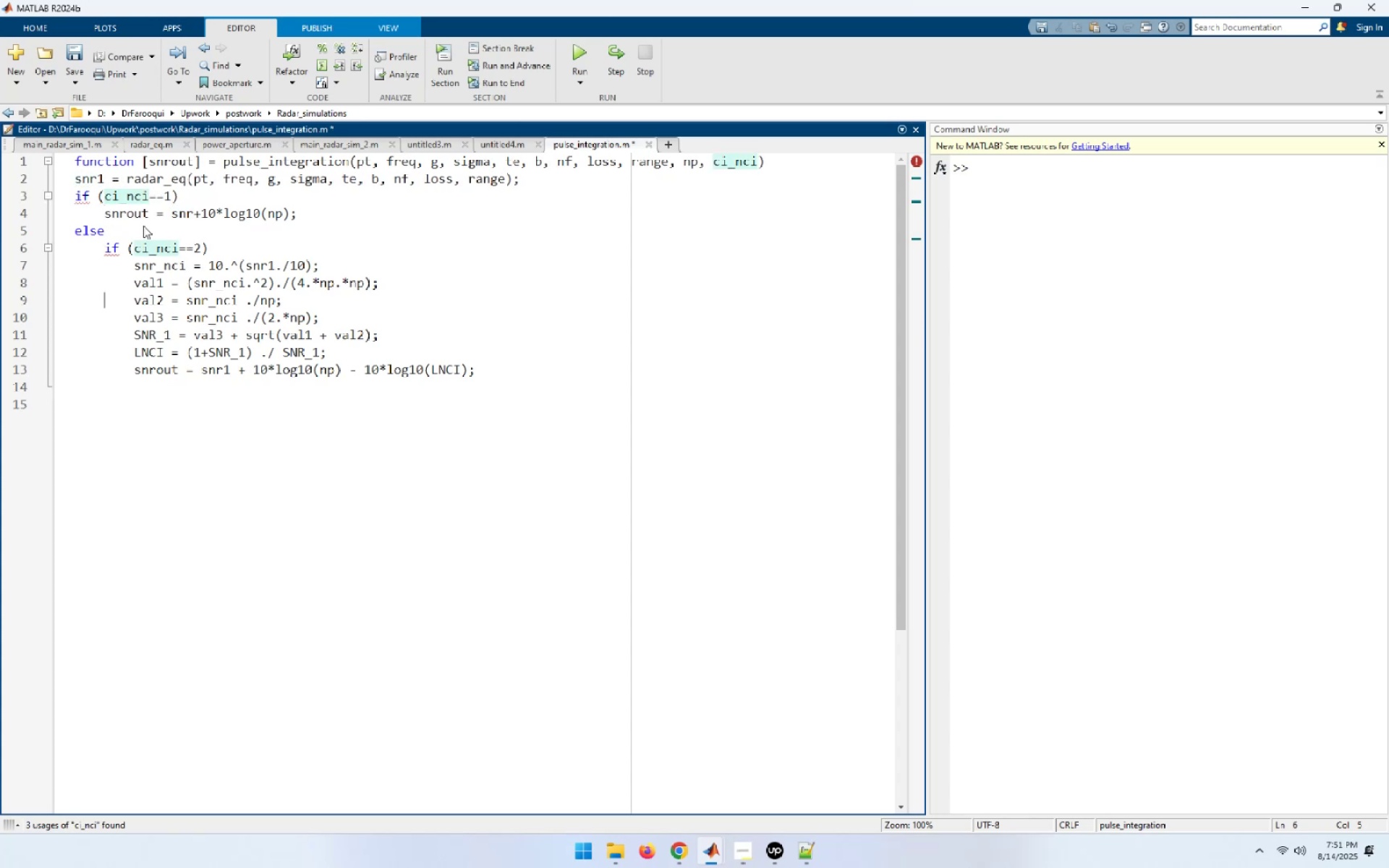 
key(ArrowDown)
 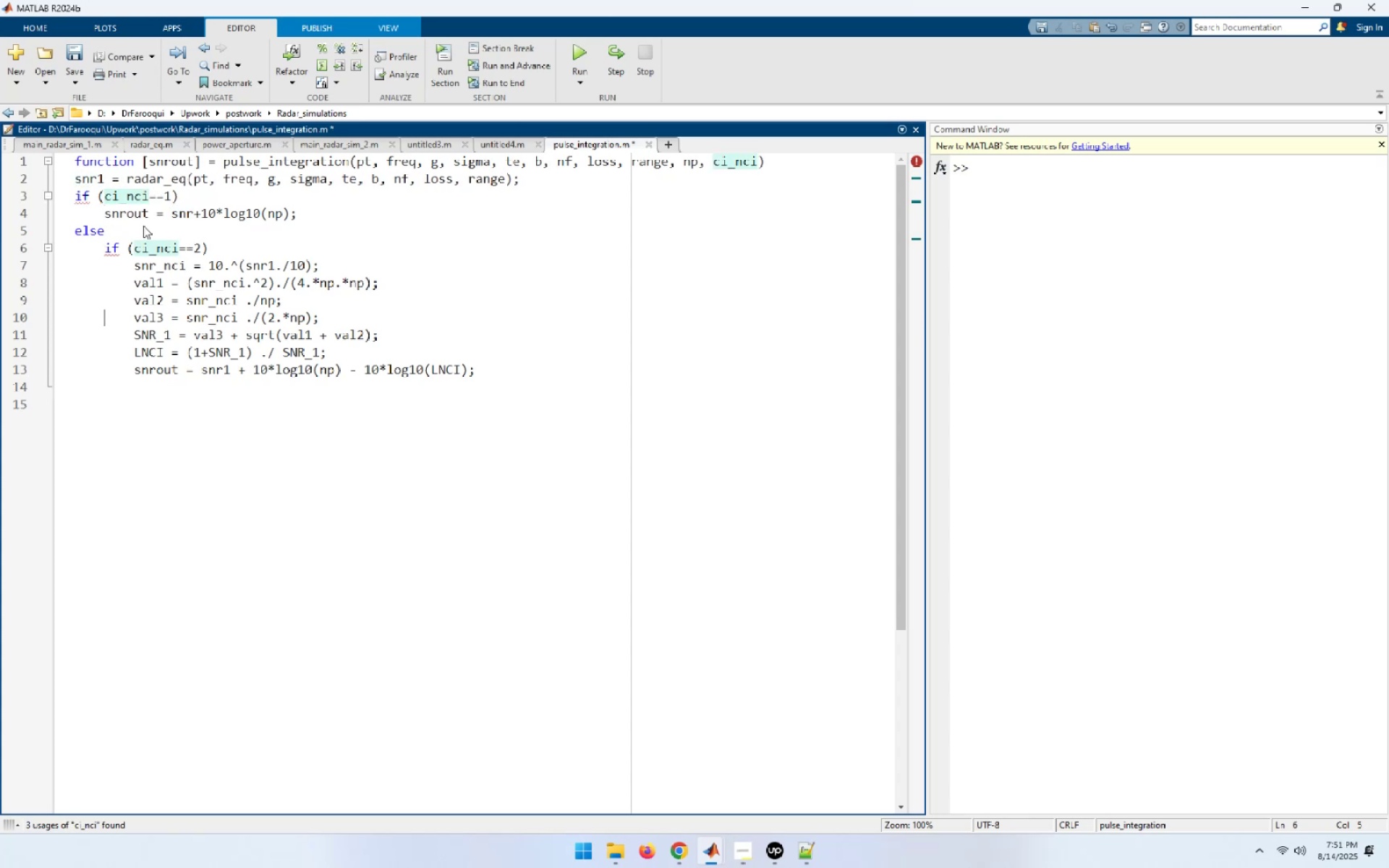 
key(ArrowDown)
 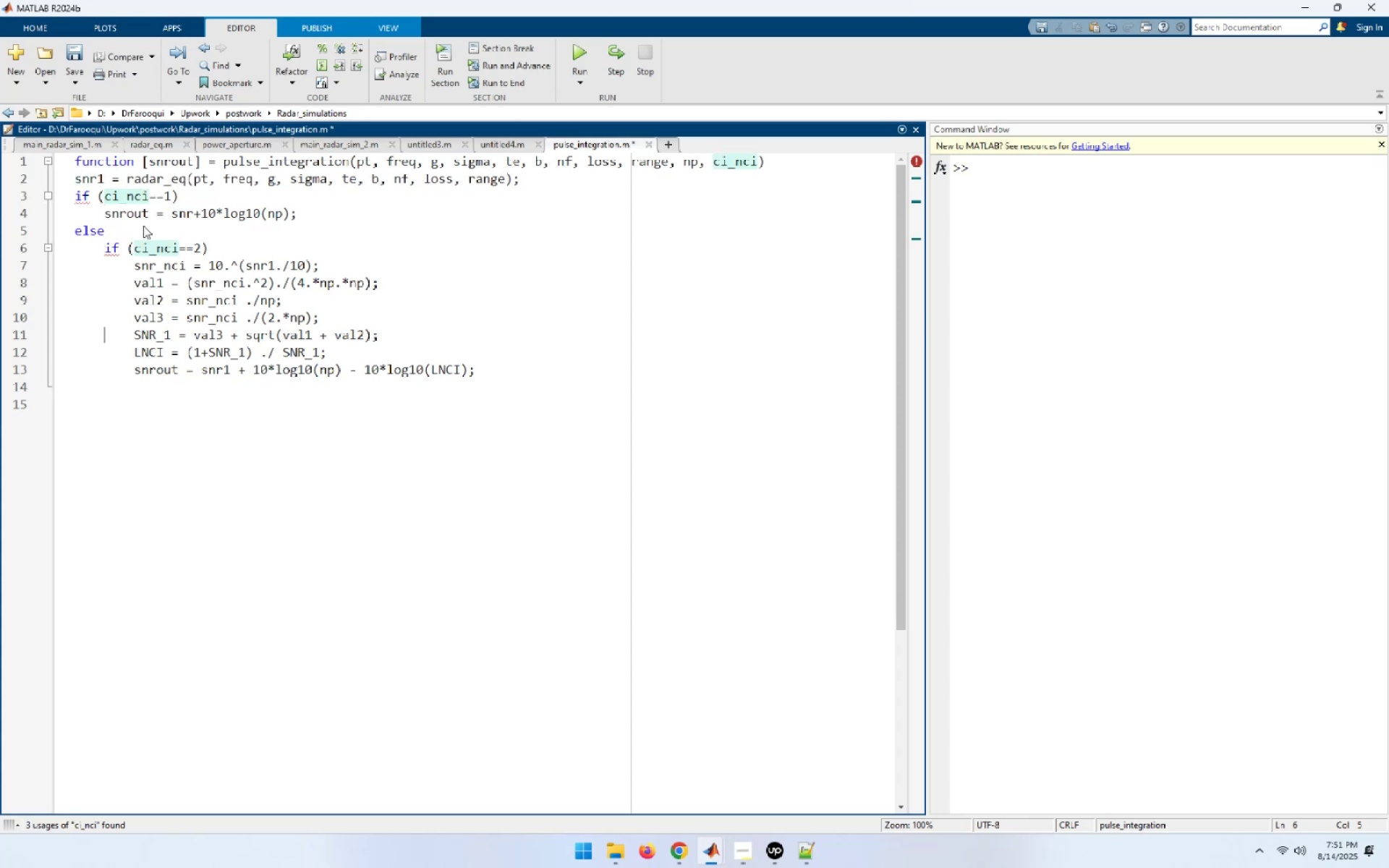 
key(ArrowDown)
 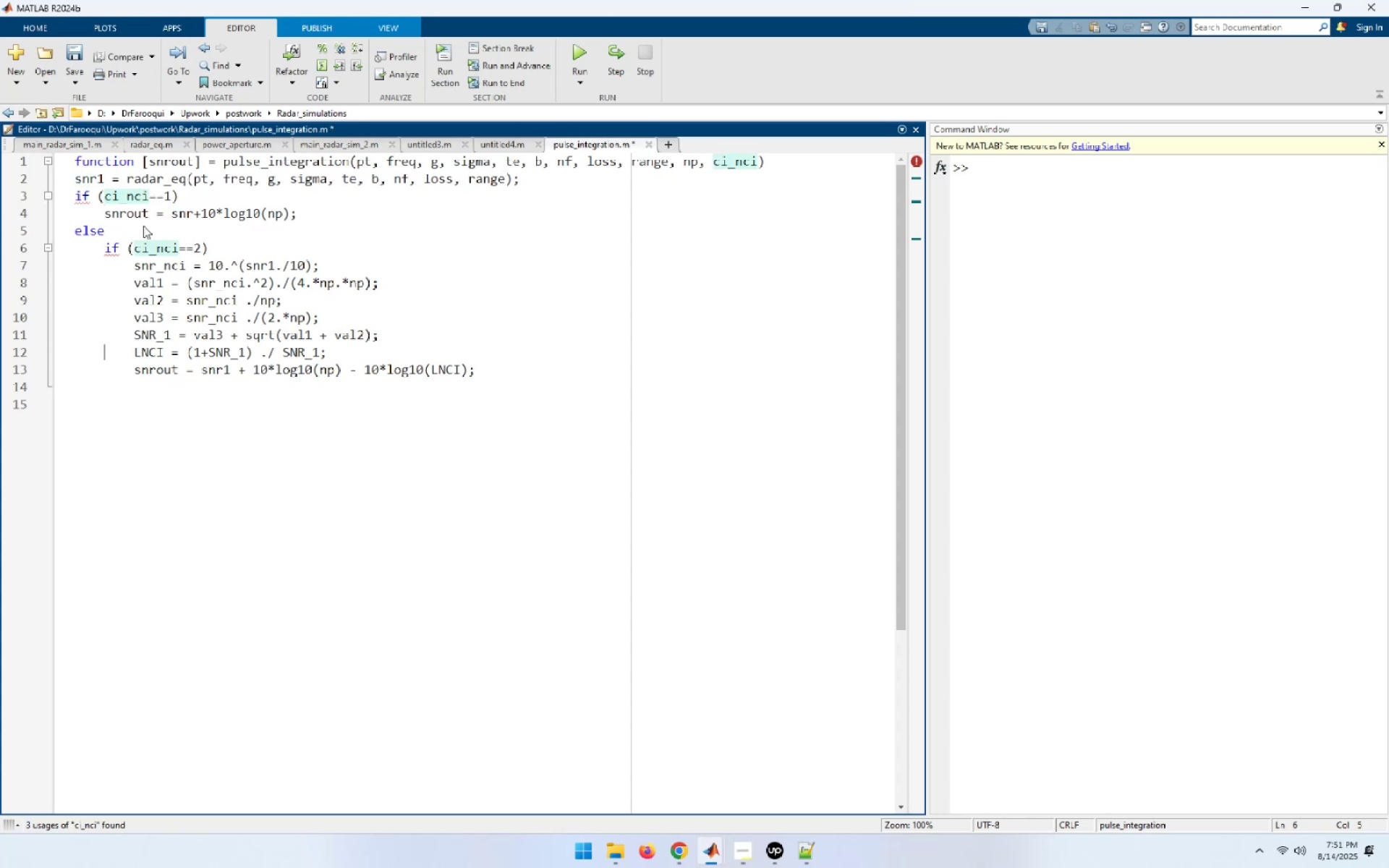 
key(ArrowDown)
 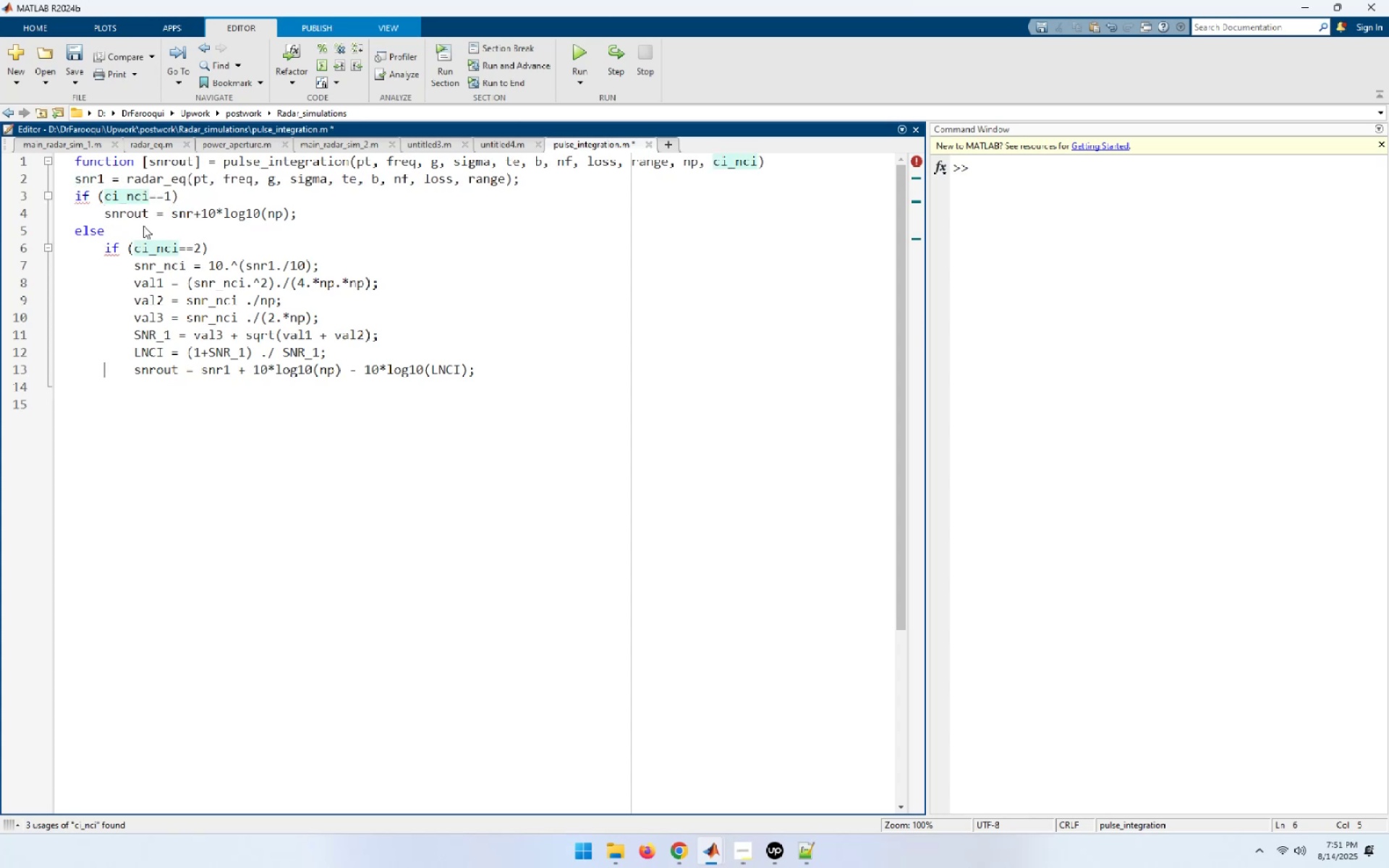 
key(ArrowRight)
 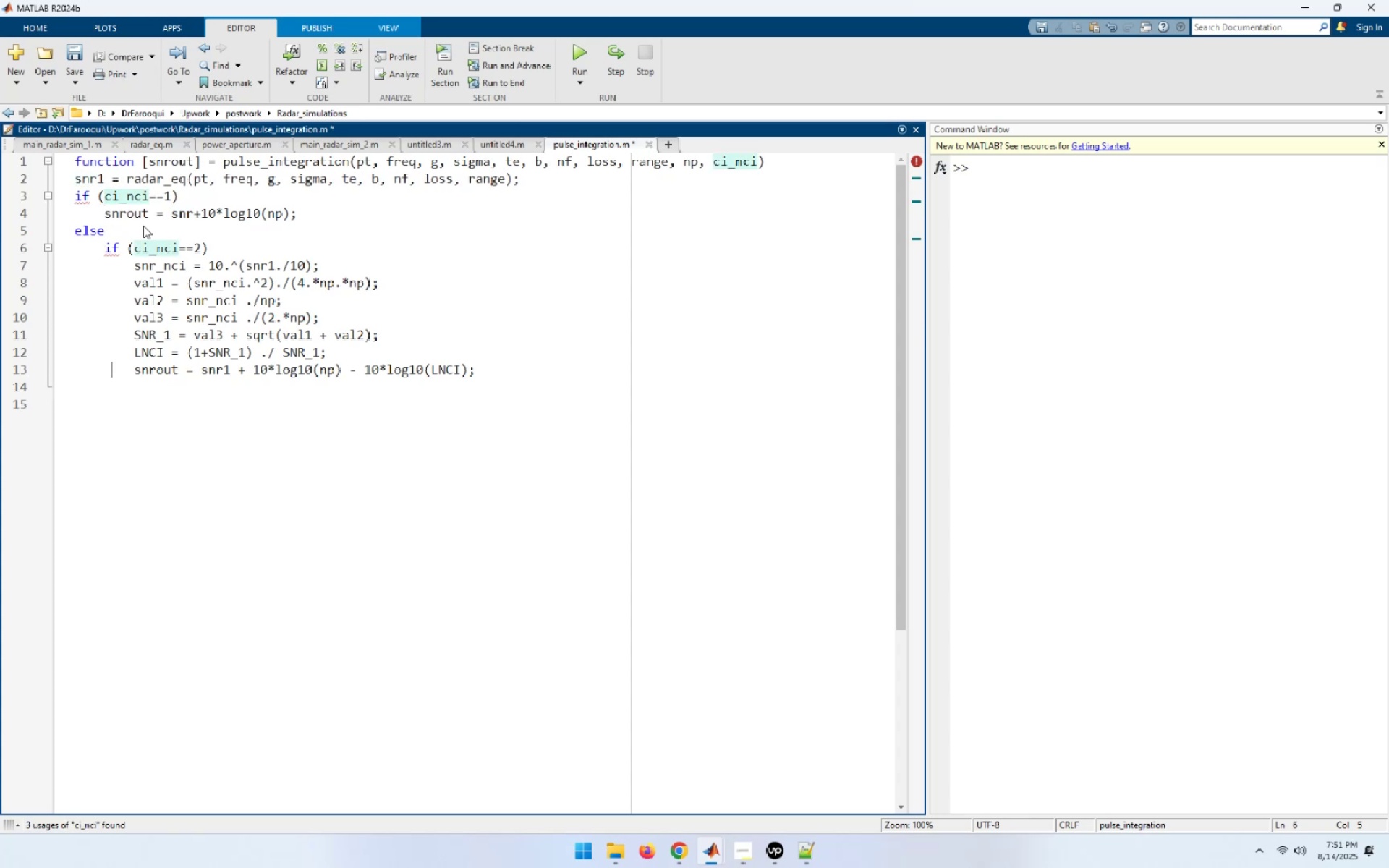 
key(ArrowRight)
 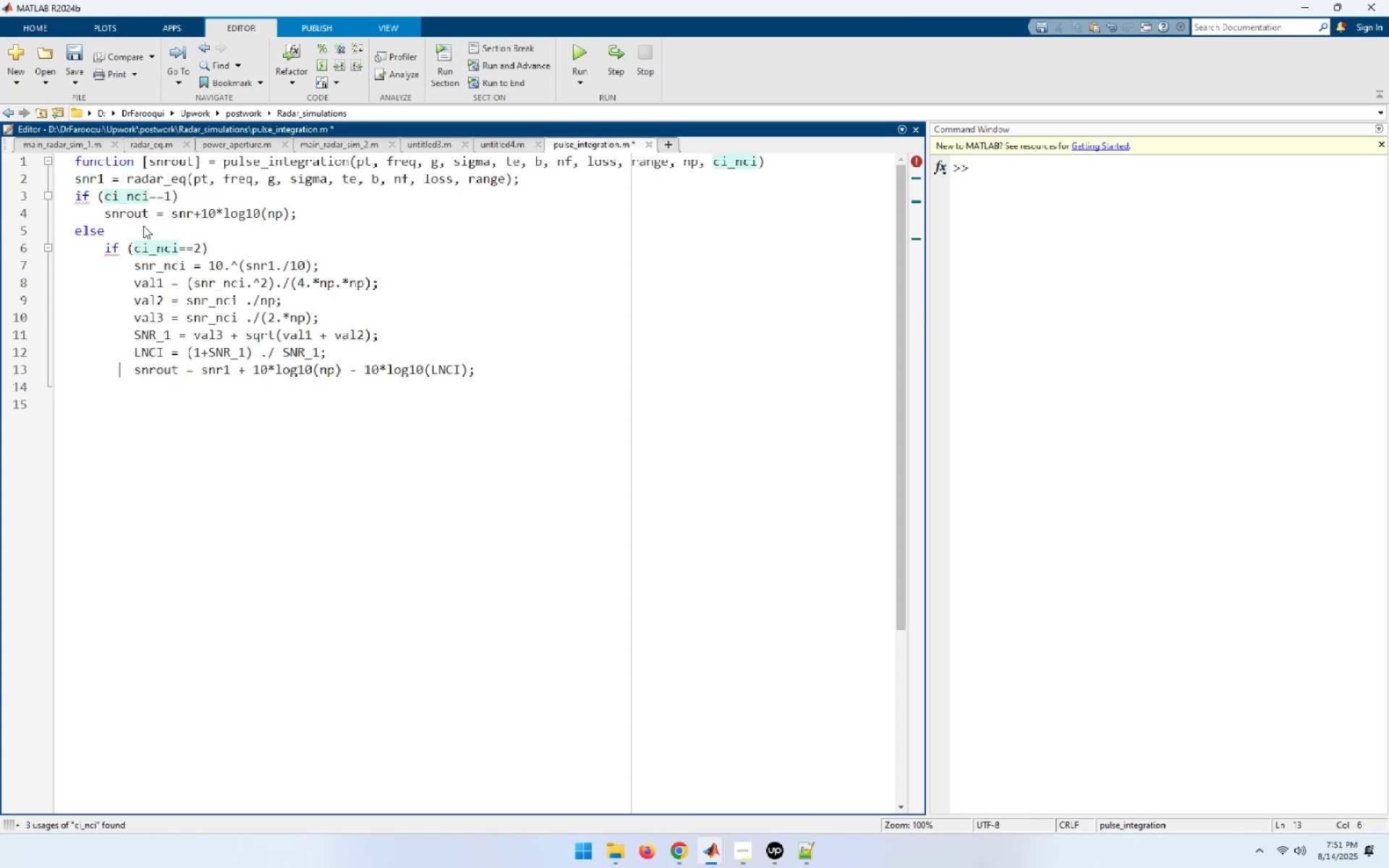 
key(ArrowRight)
 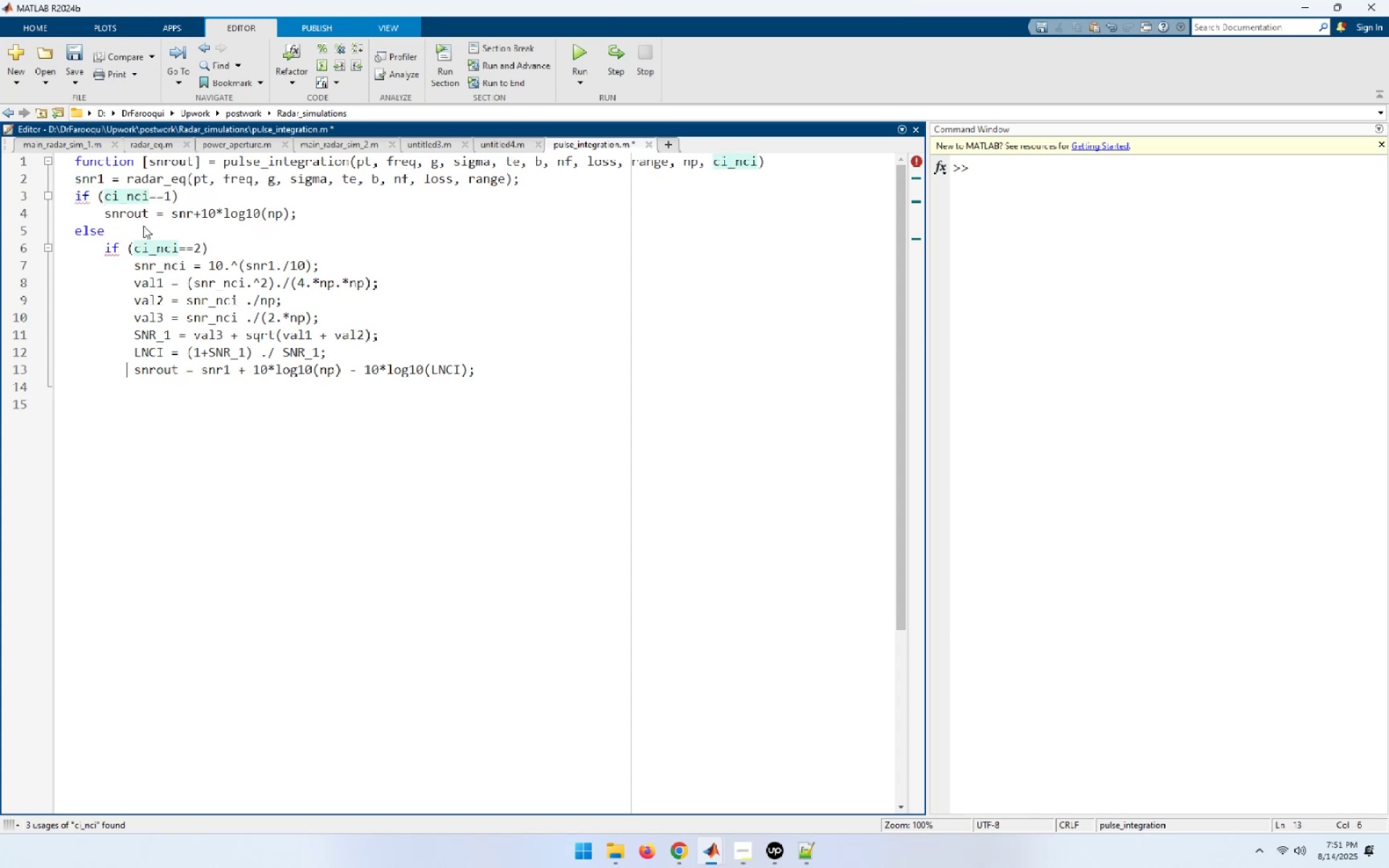 
hold_key(key=ArrowRight, duration=0.9)
 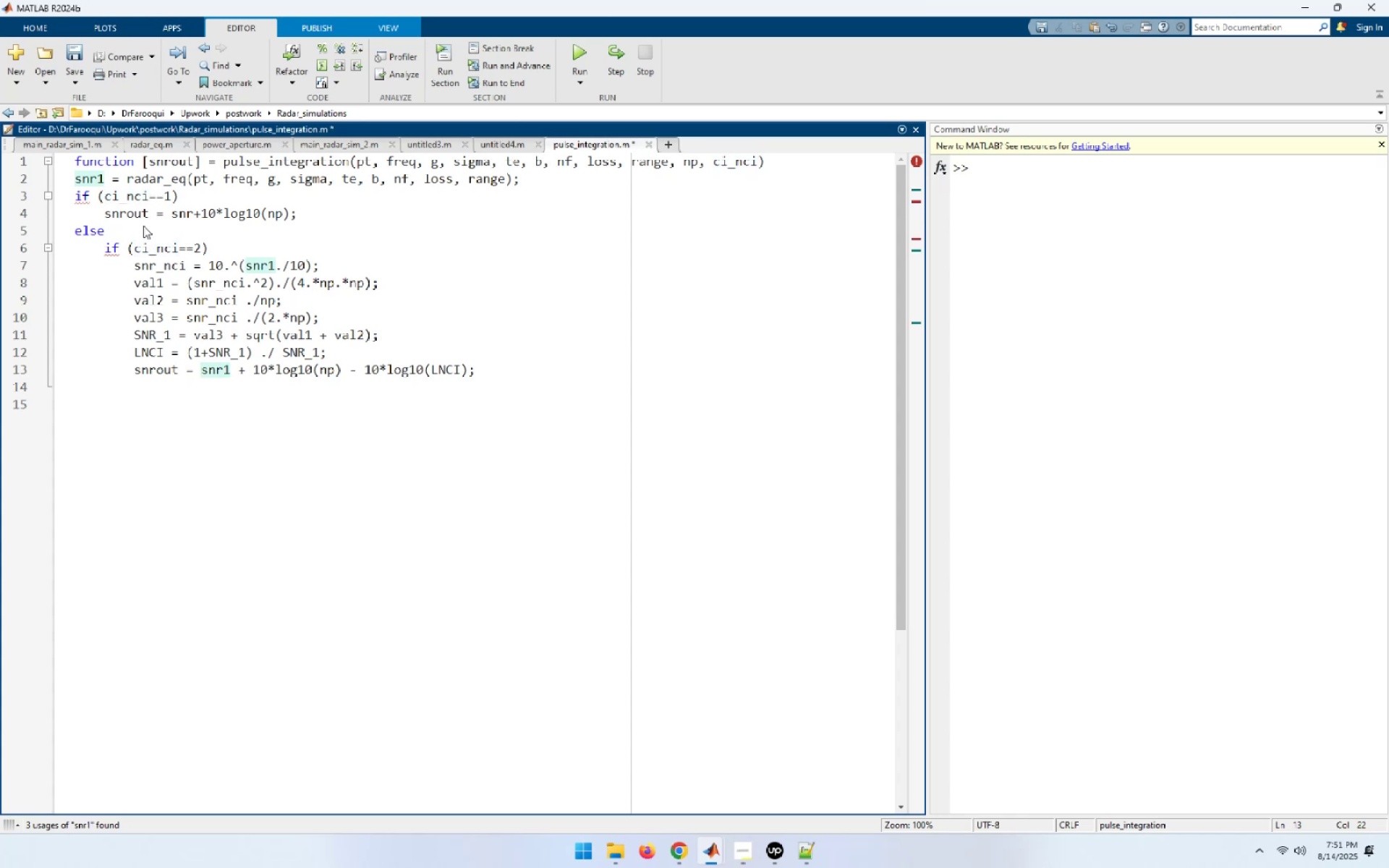 
key(End)
 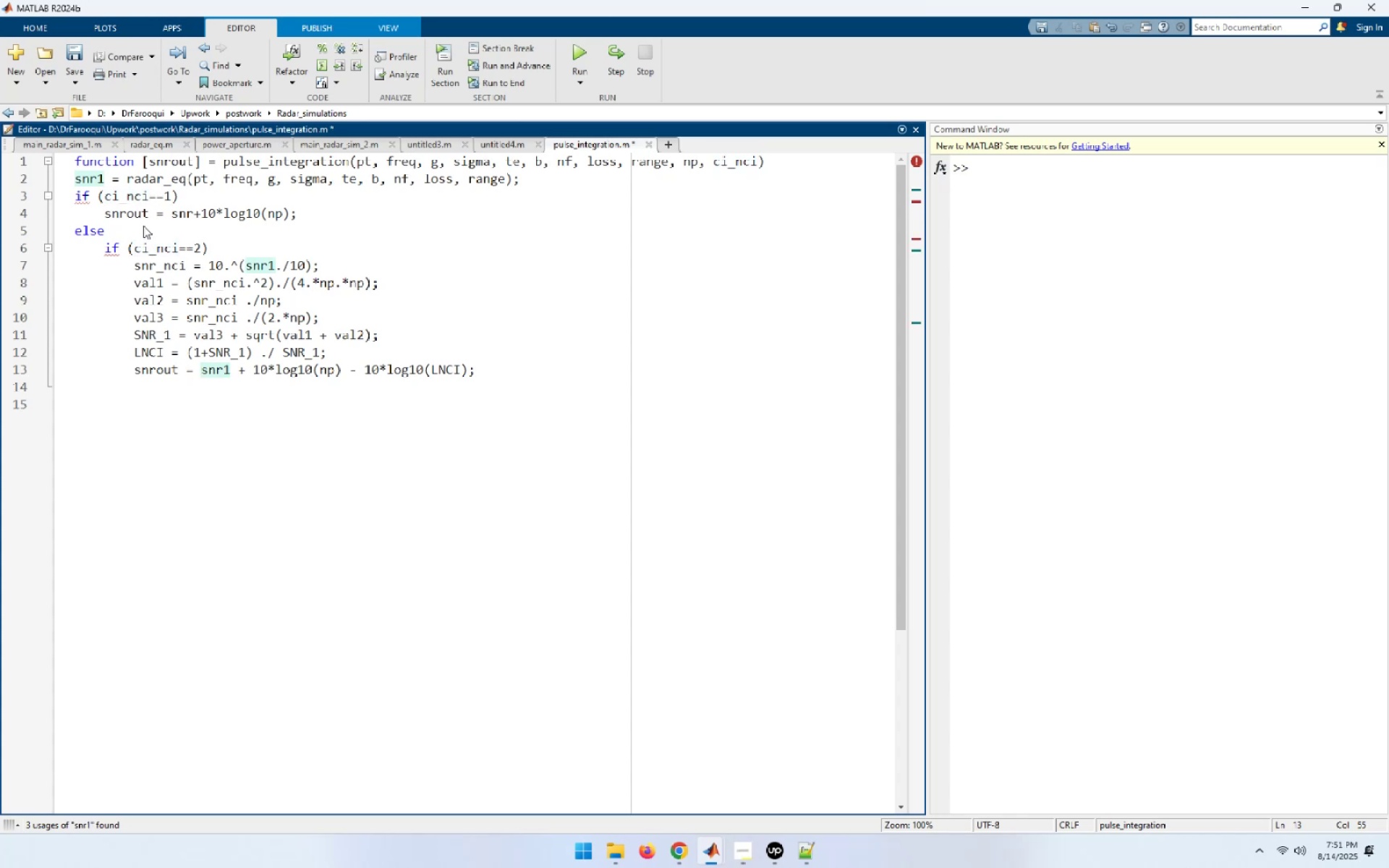 
key(ArrowDown)
 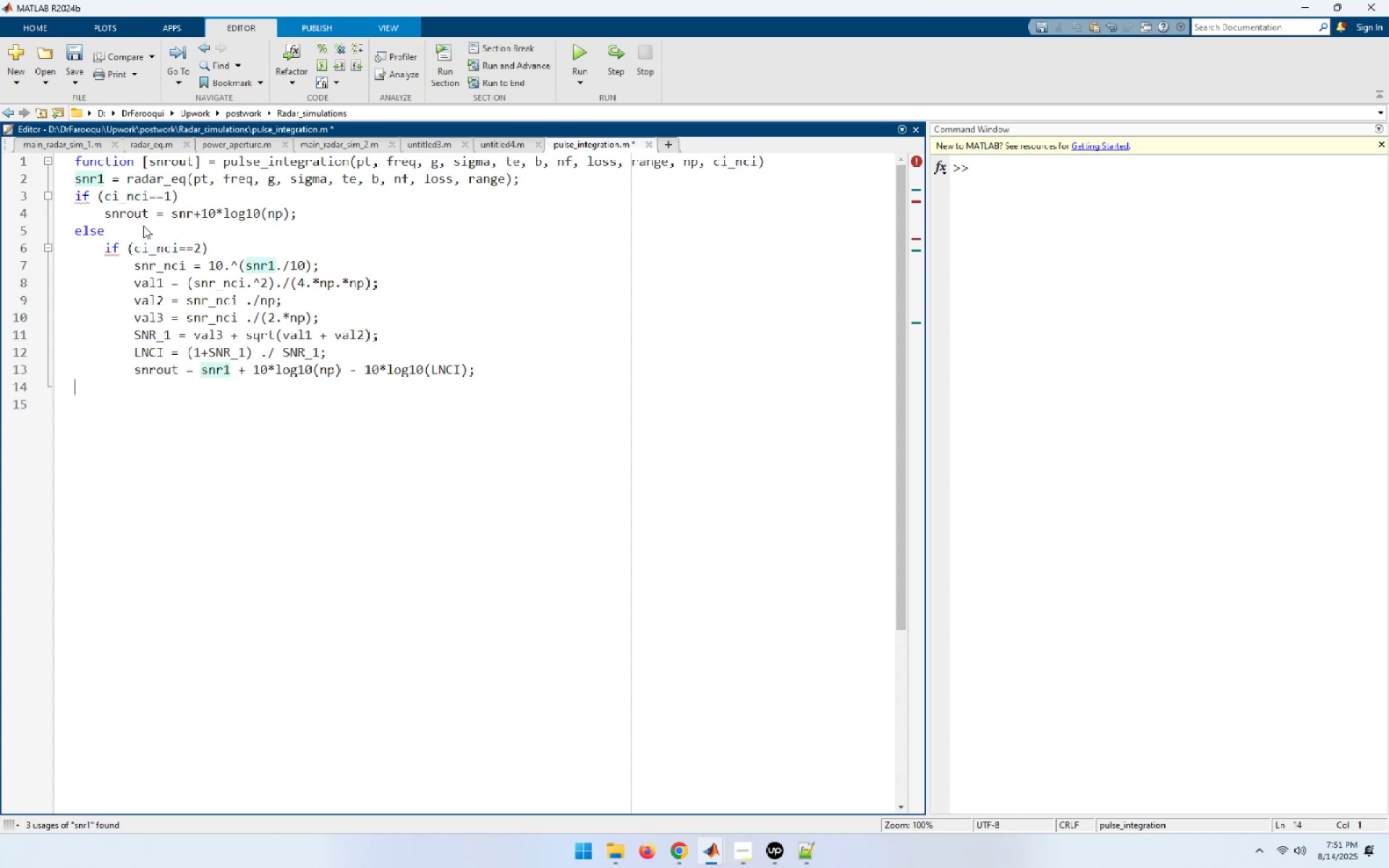 
key(ArrowUp)
 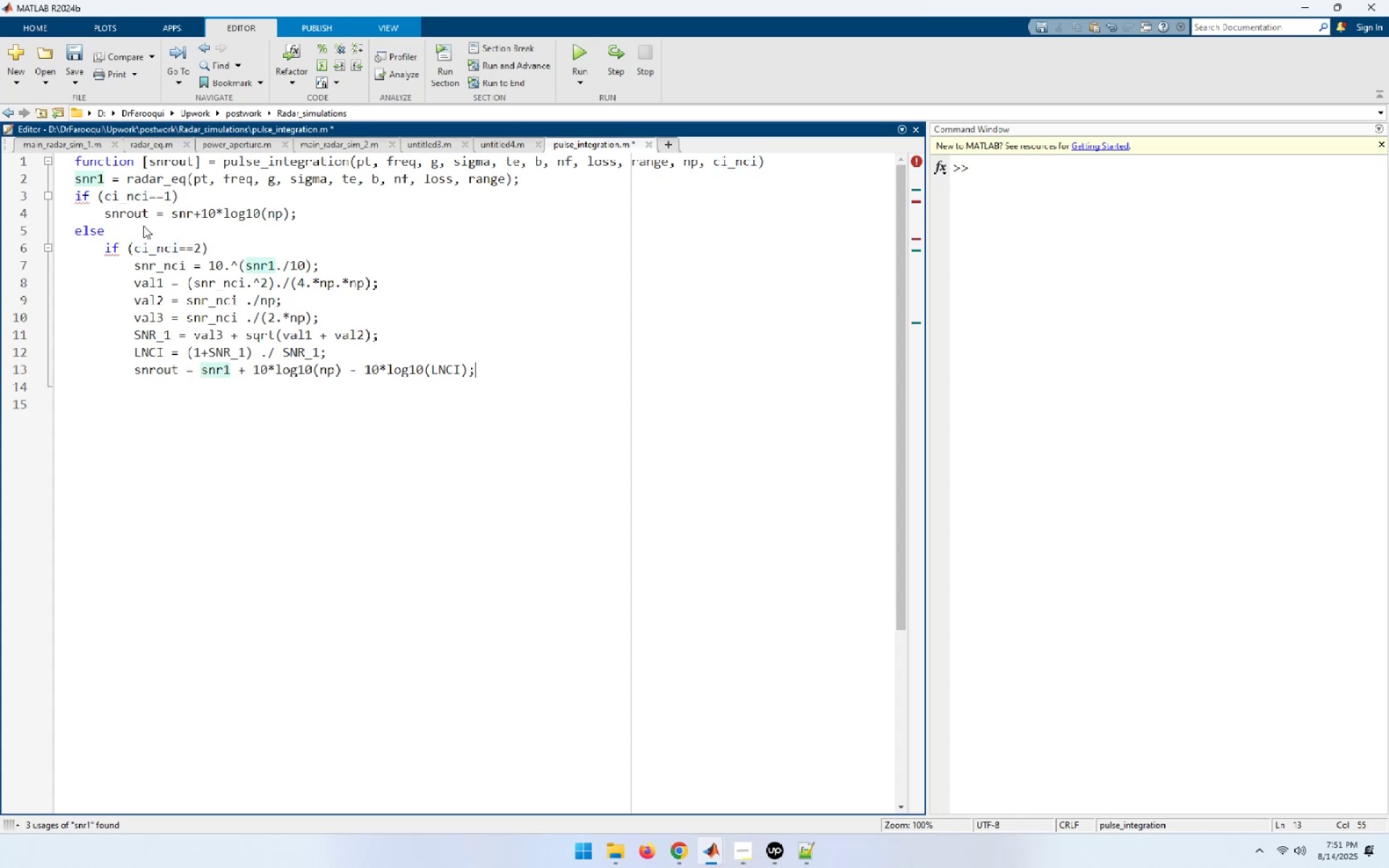 
key(Enter)
 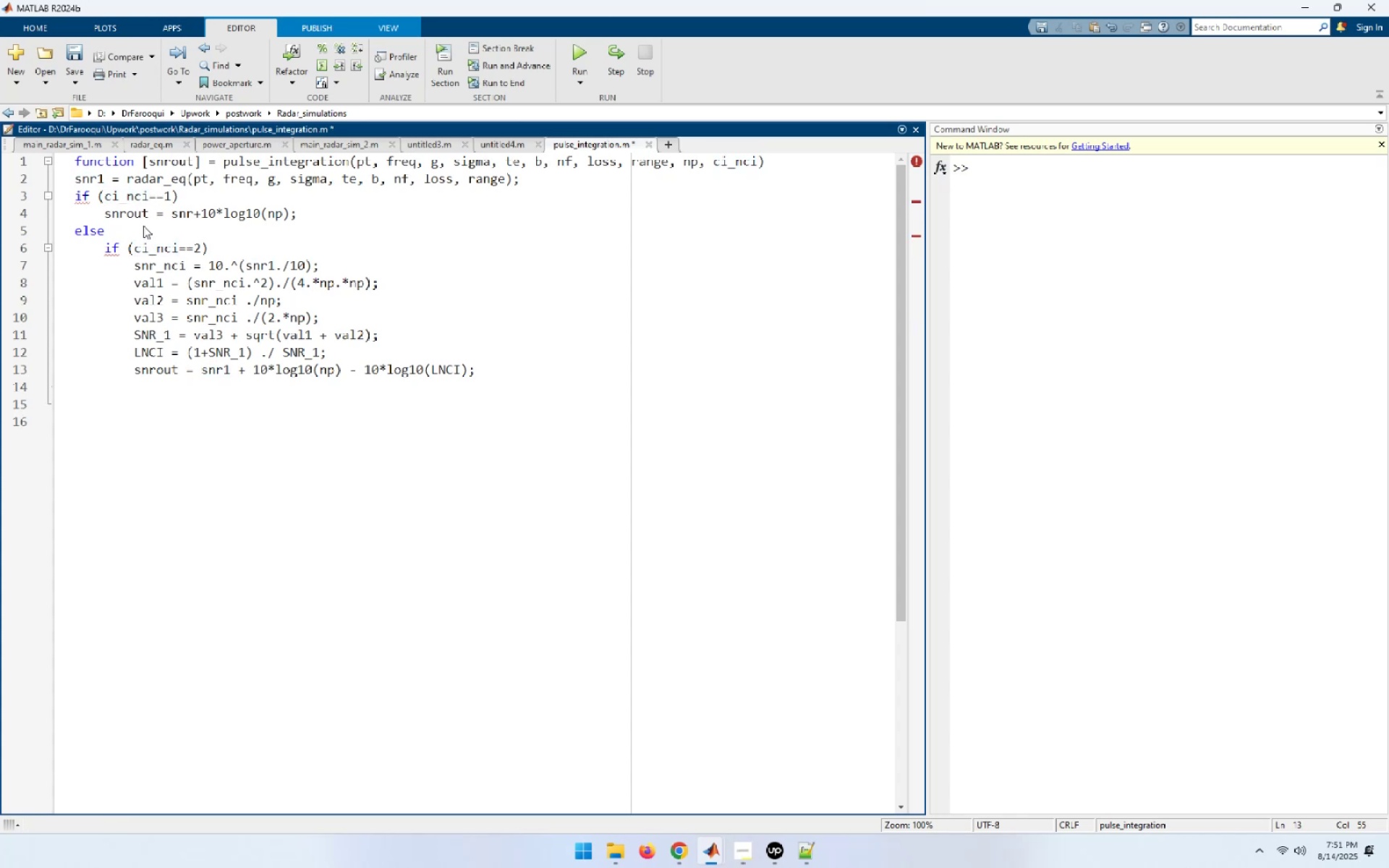 
type([Delete]end)
 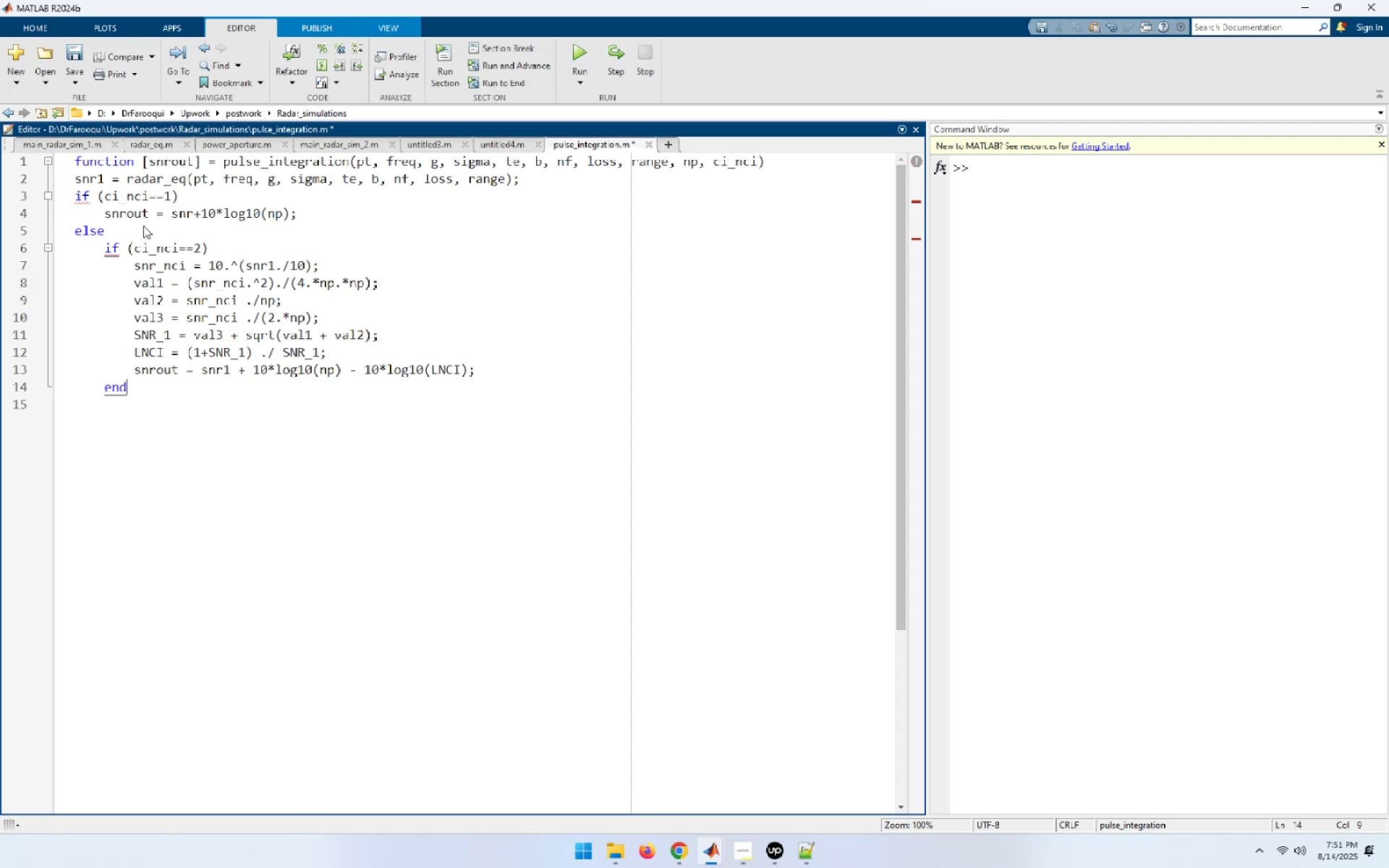 
key(Enter)
 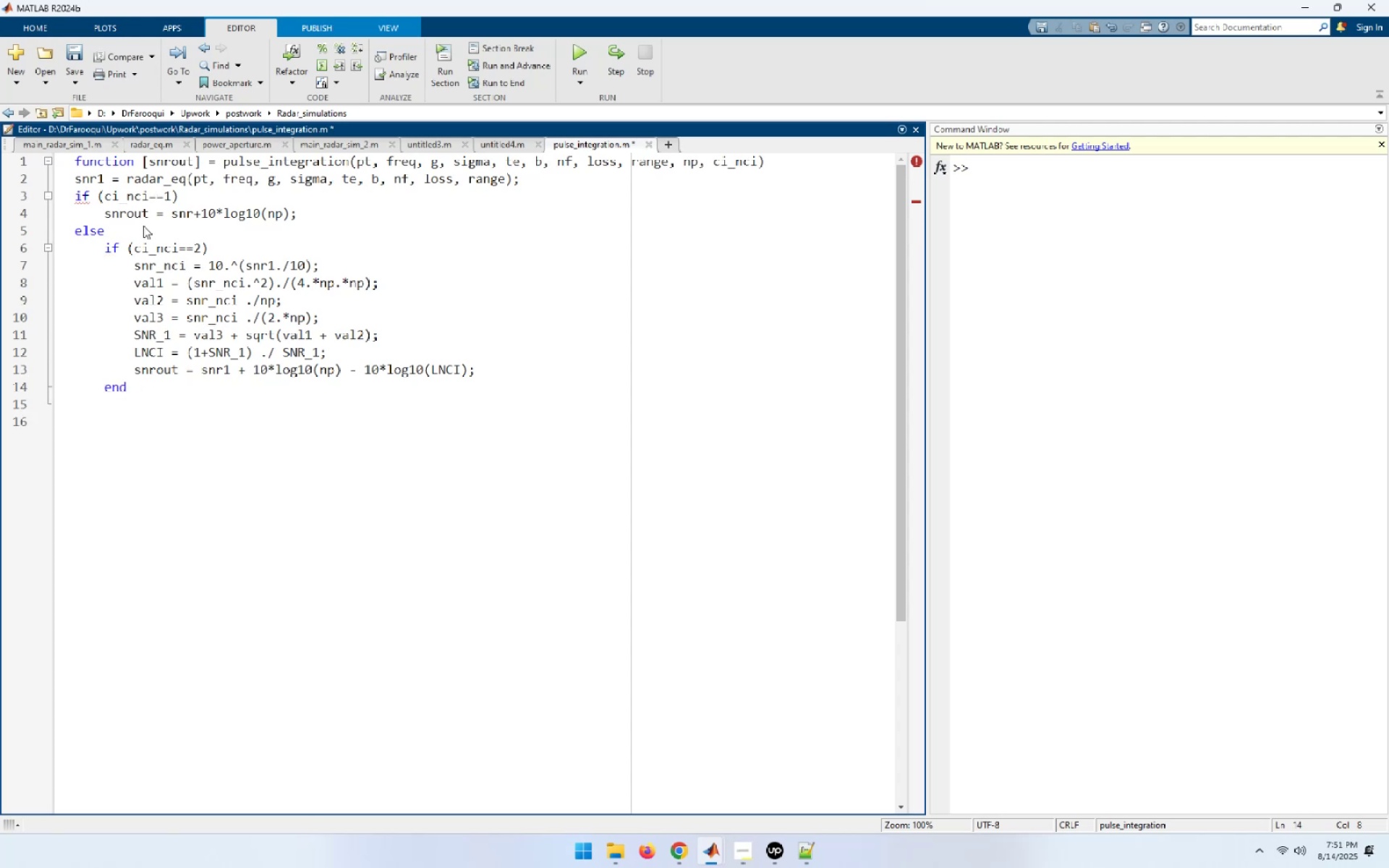 
type(end)
 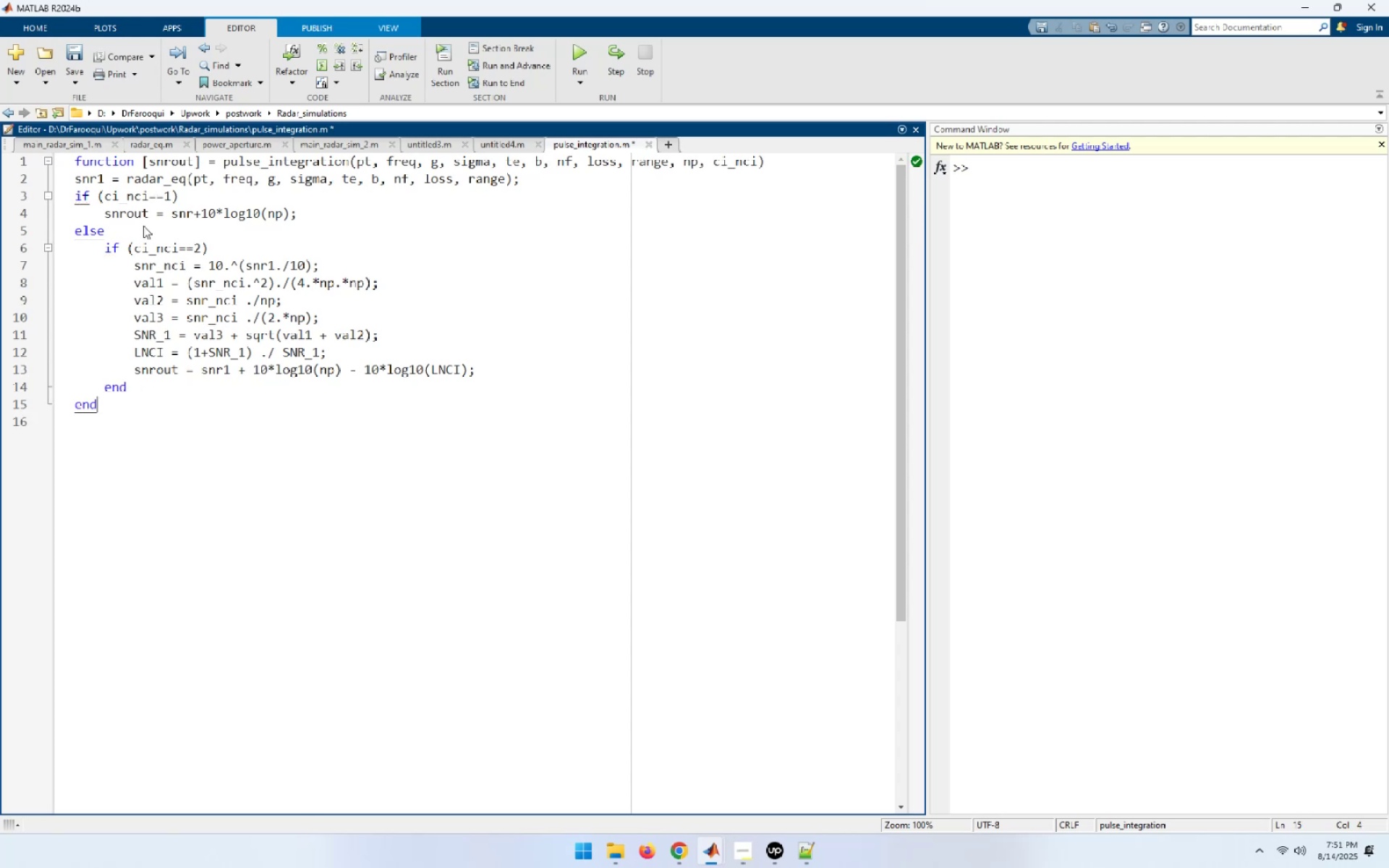 
key(Enter)
 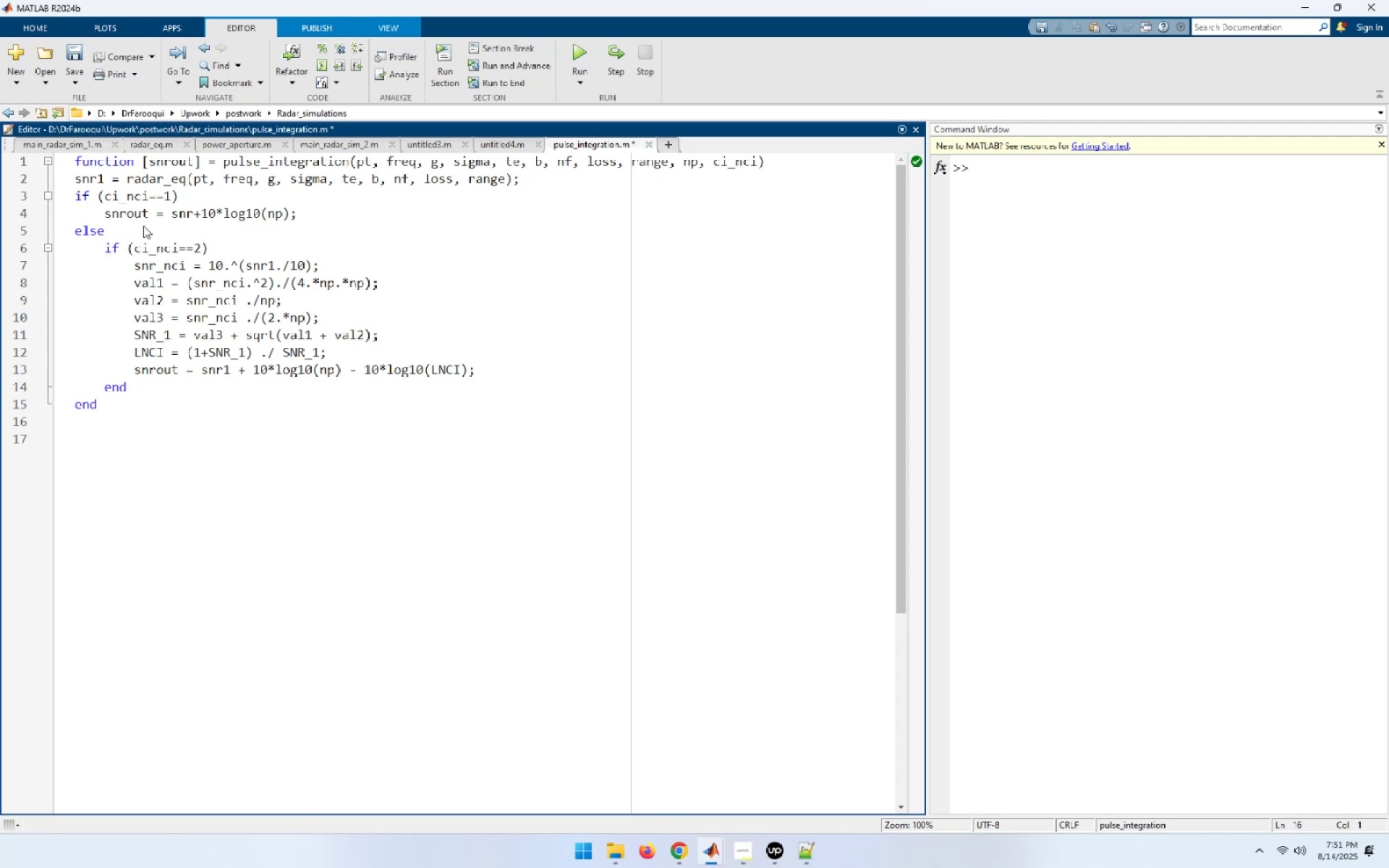 
type(return)
 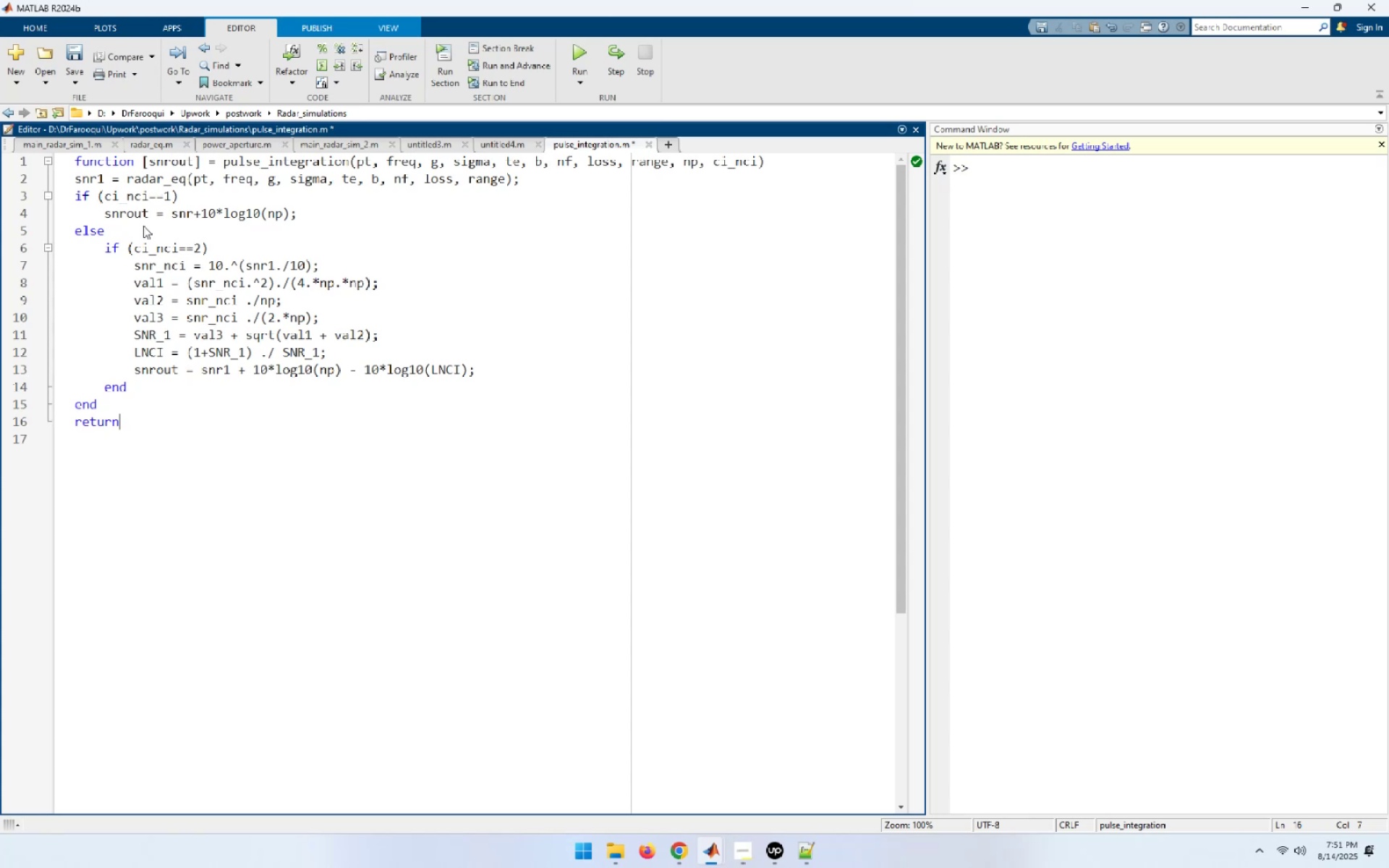 
wait(5.47)
 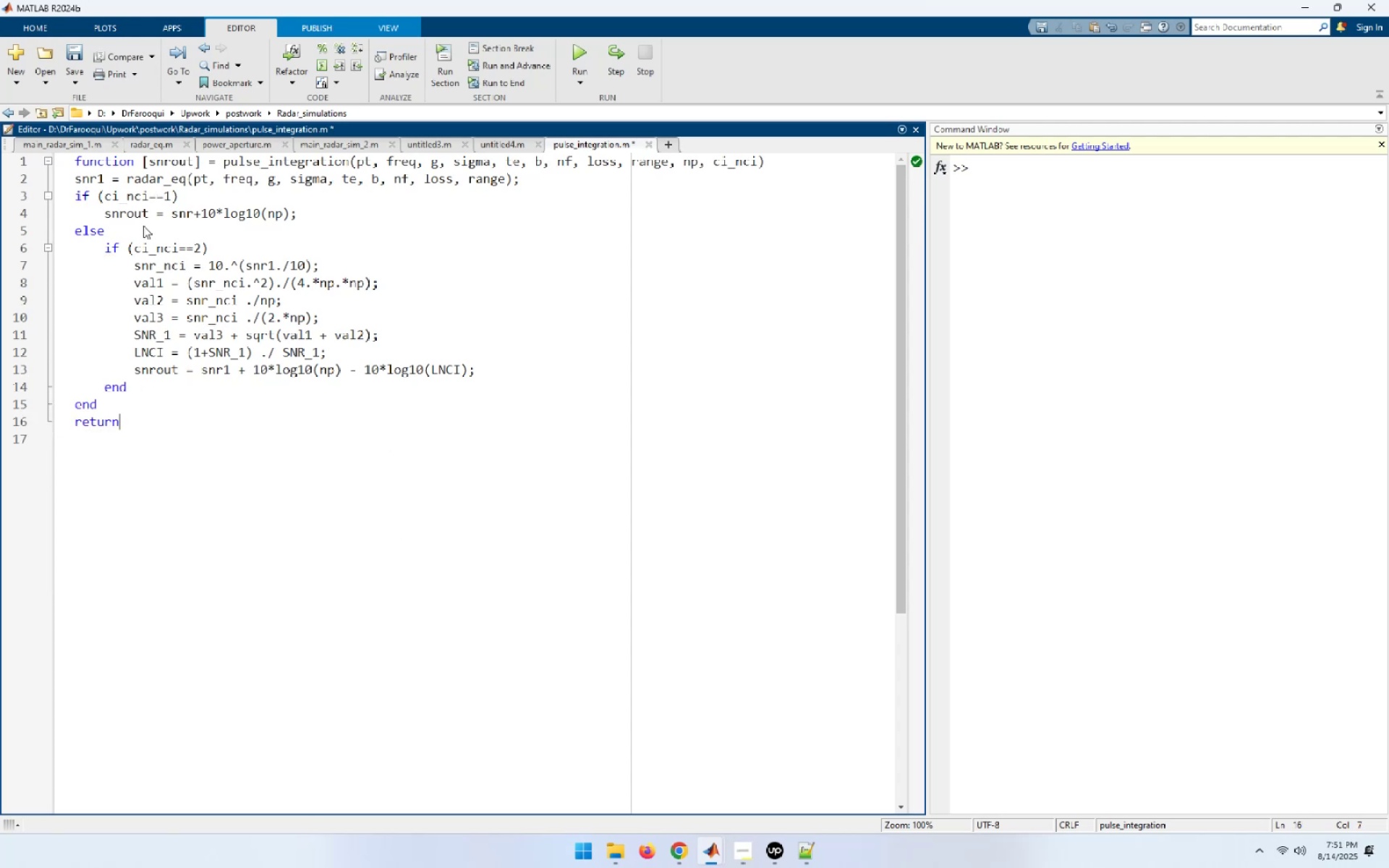 
key(Enter)
 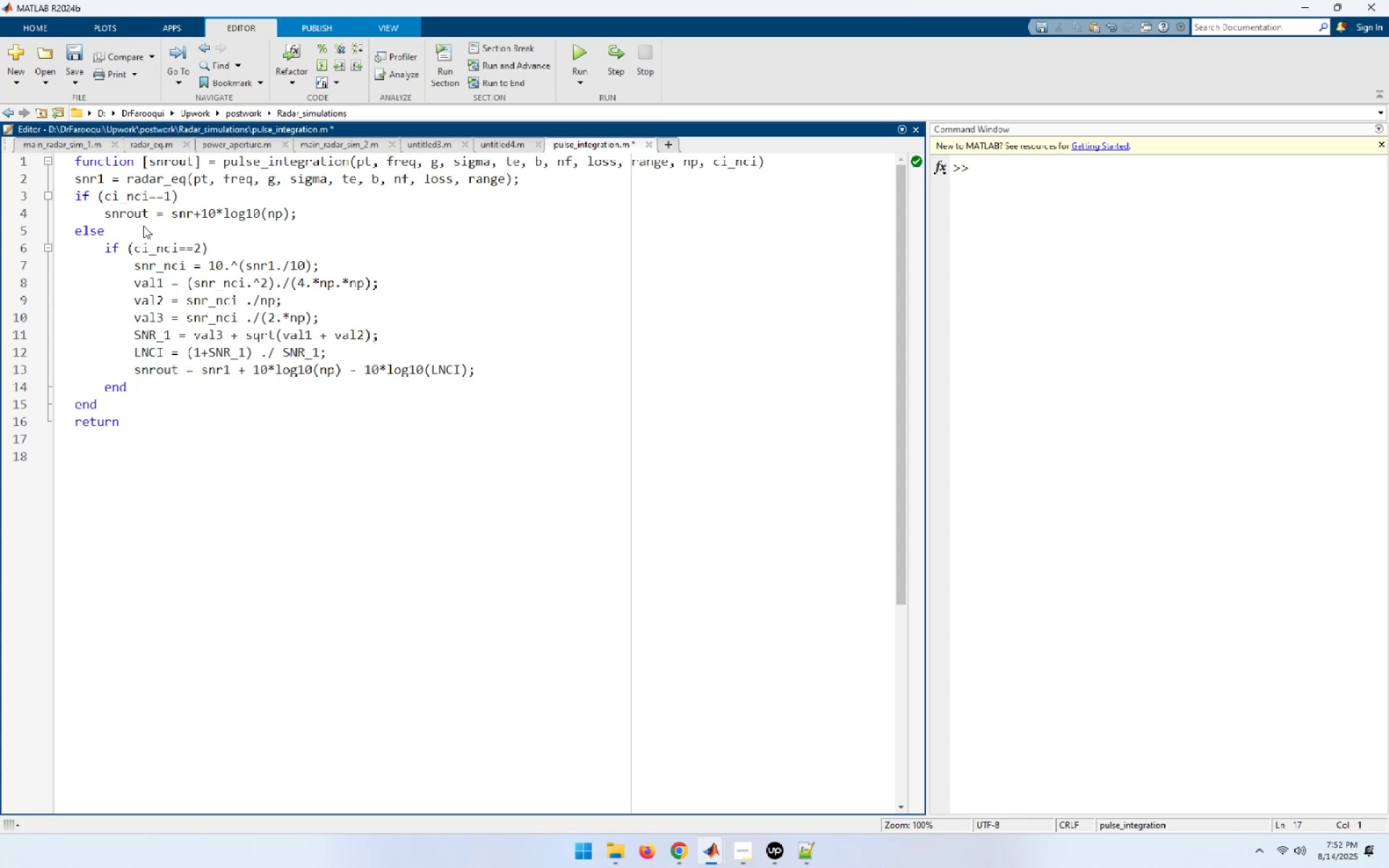 
type(END)
key(Backspace)
key(Backspace)
key(Backspace)
type(end)
 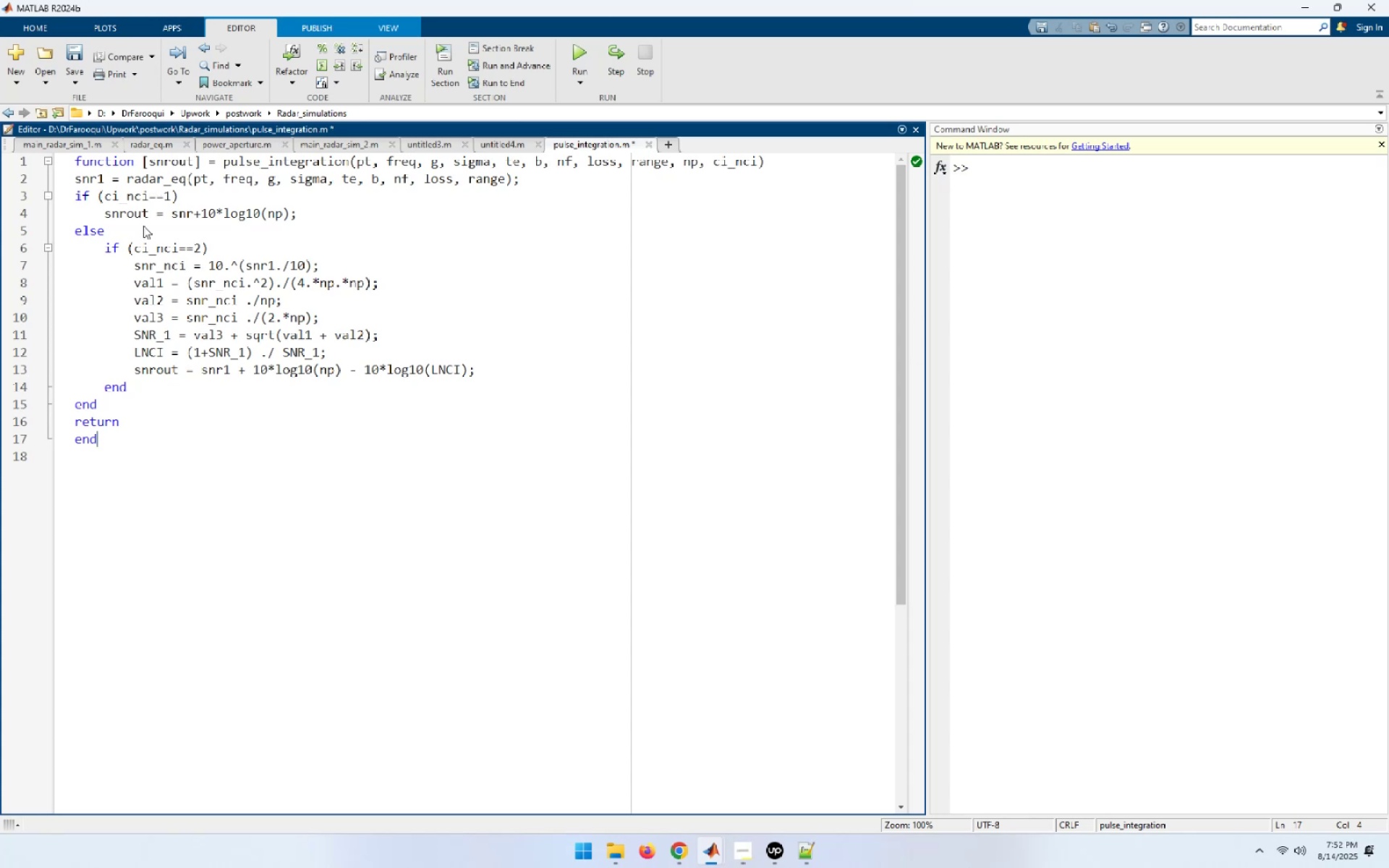 
key(ArrowUp)
 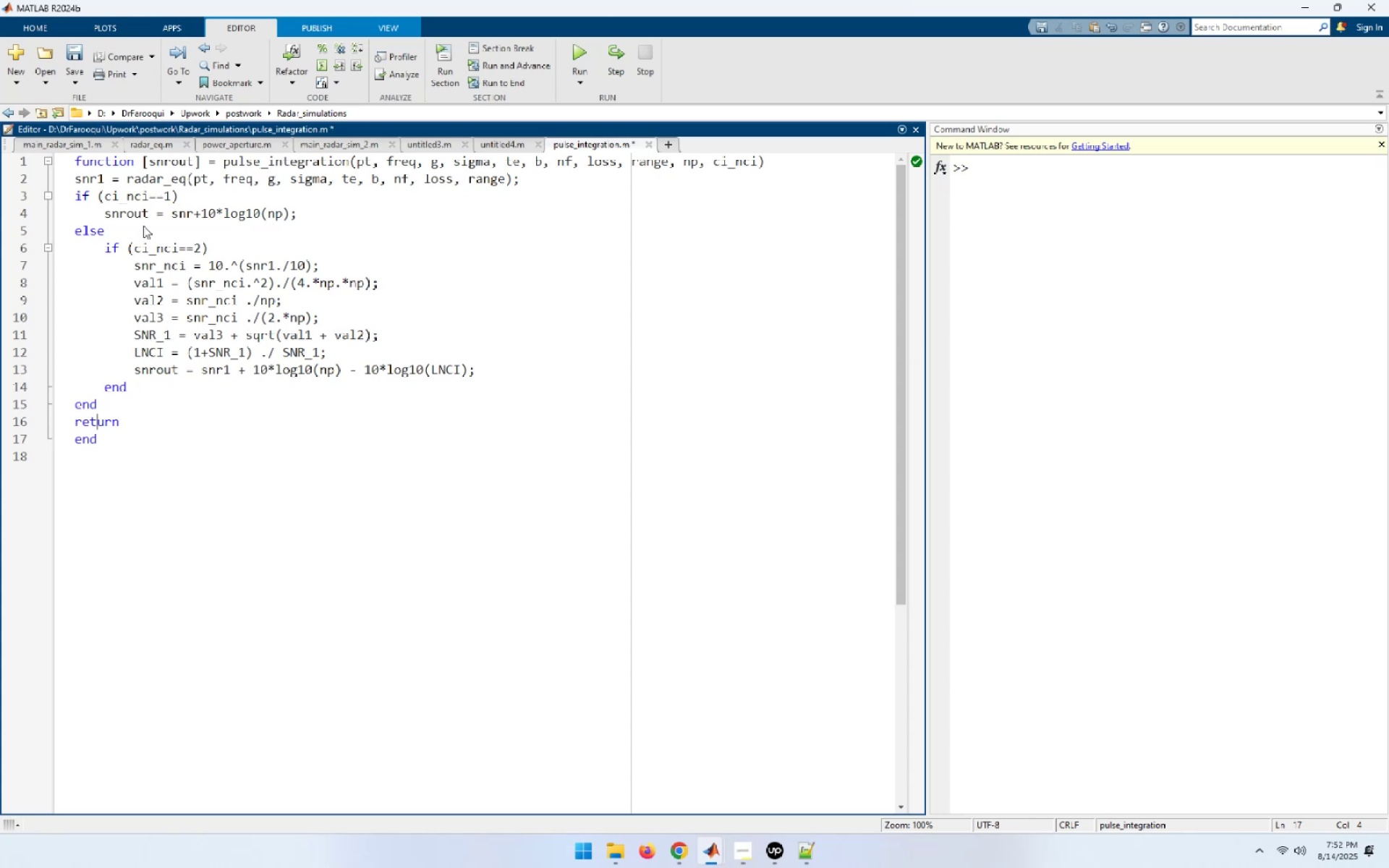 
key(ArrowDown)
 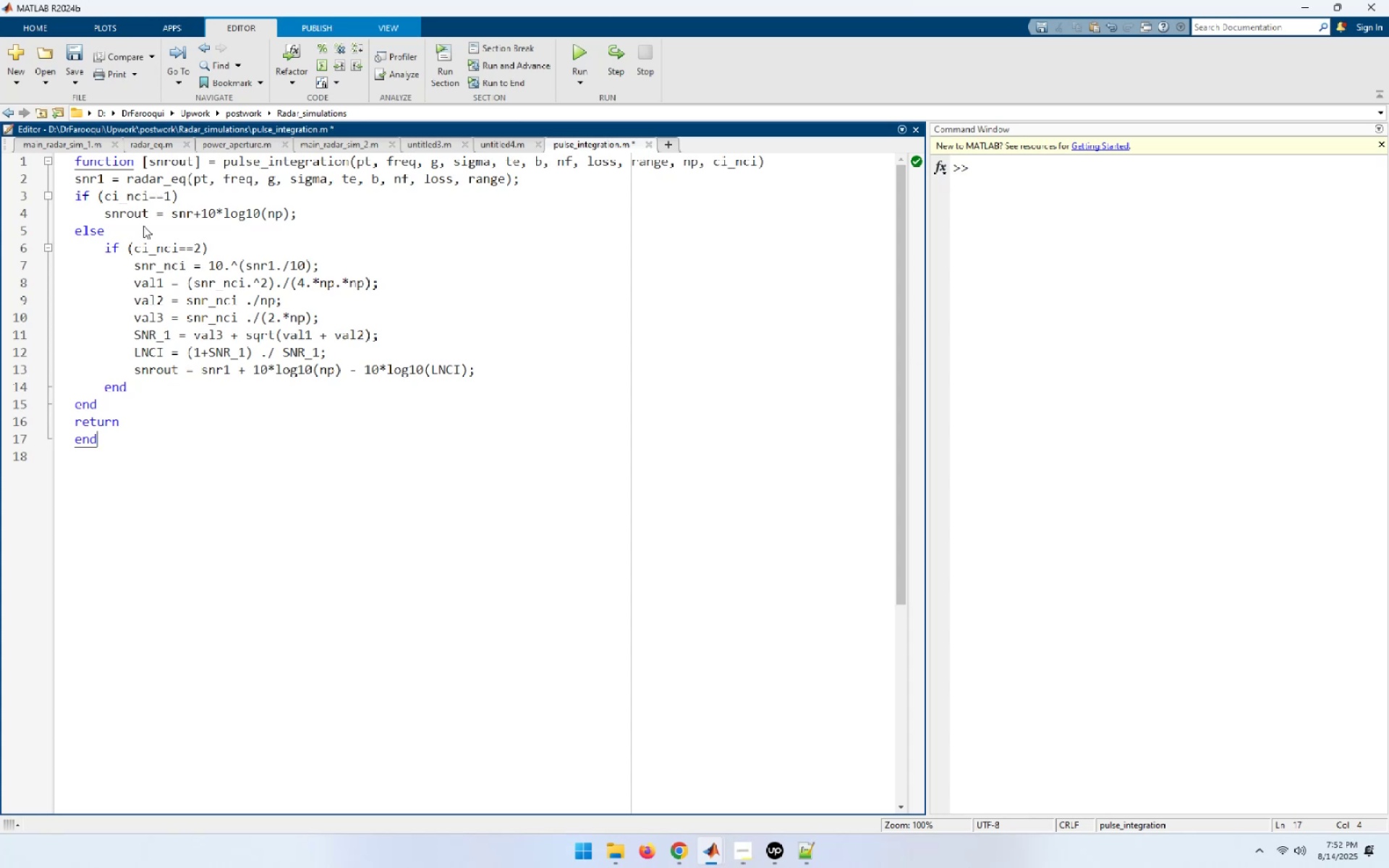 
key(ArrowDown)
 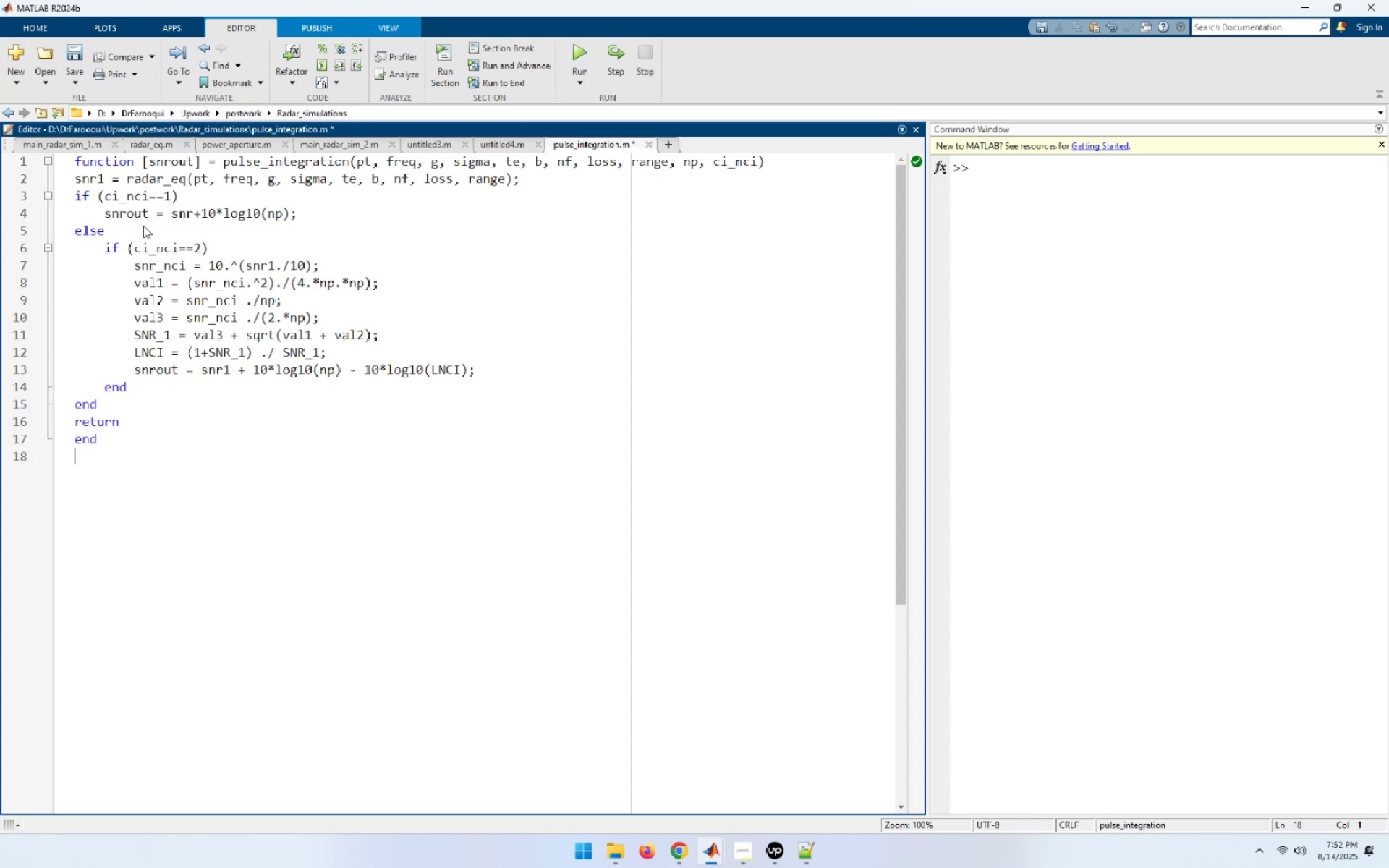 
key(ArrowUp)
 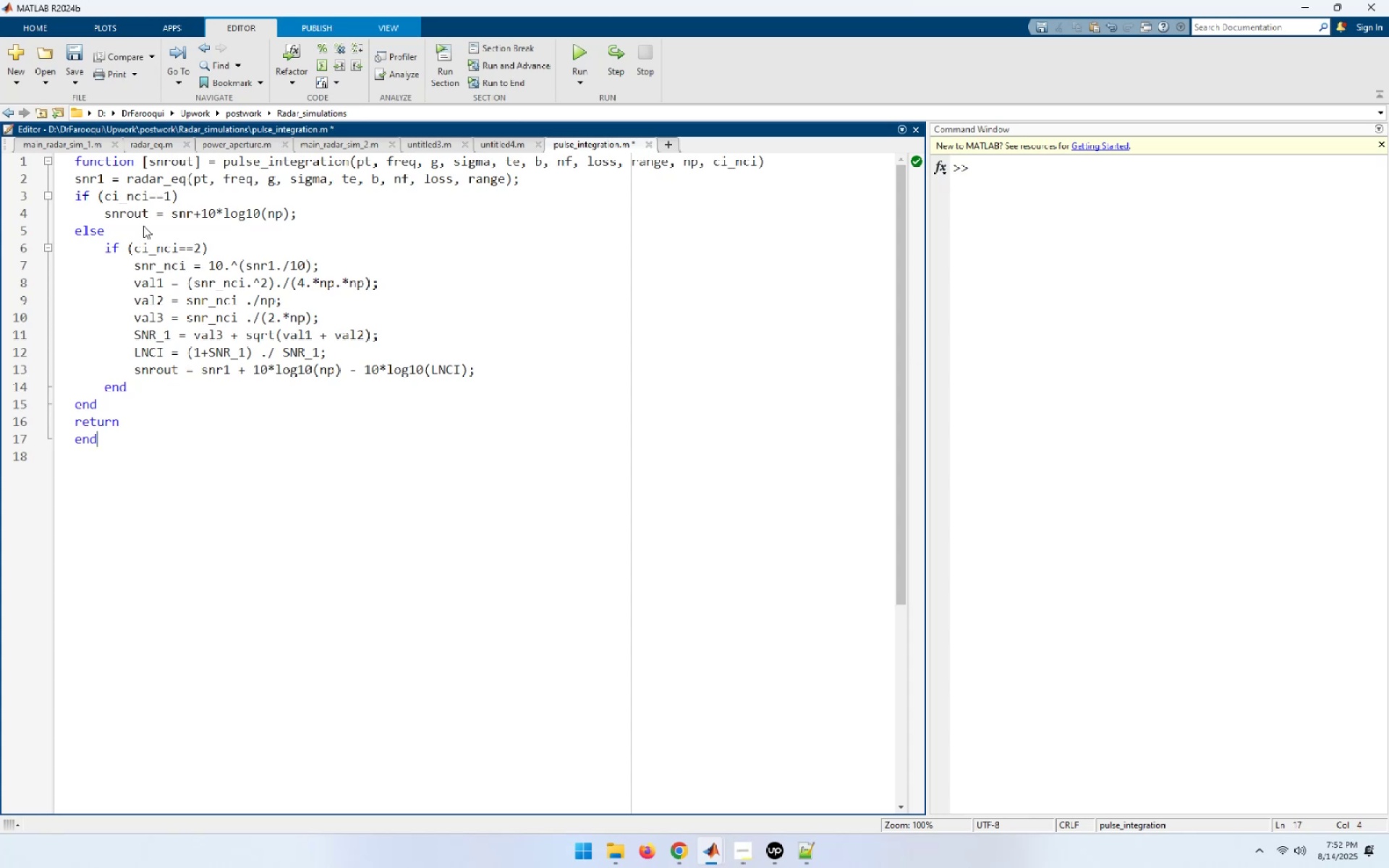 
key(Control+A)
 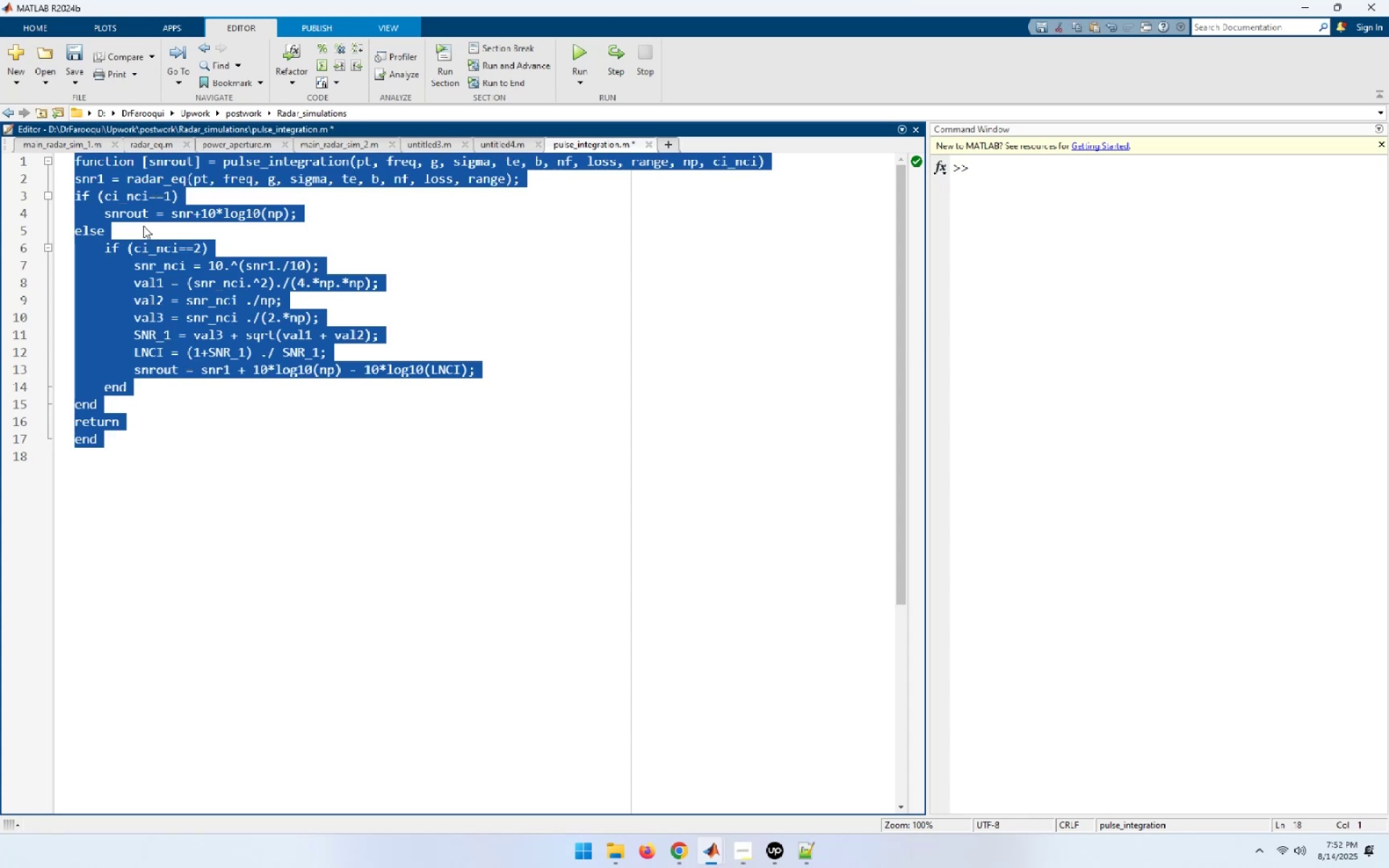 
key(Control+I)
 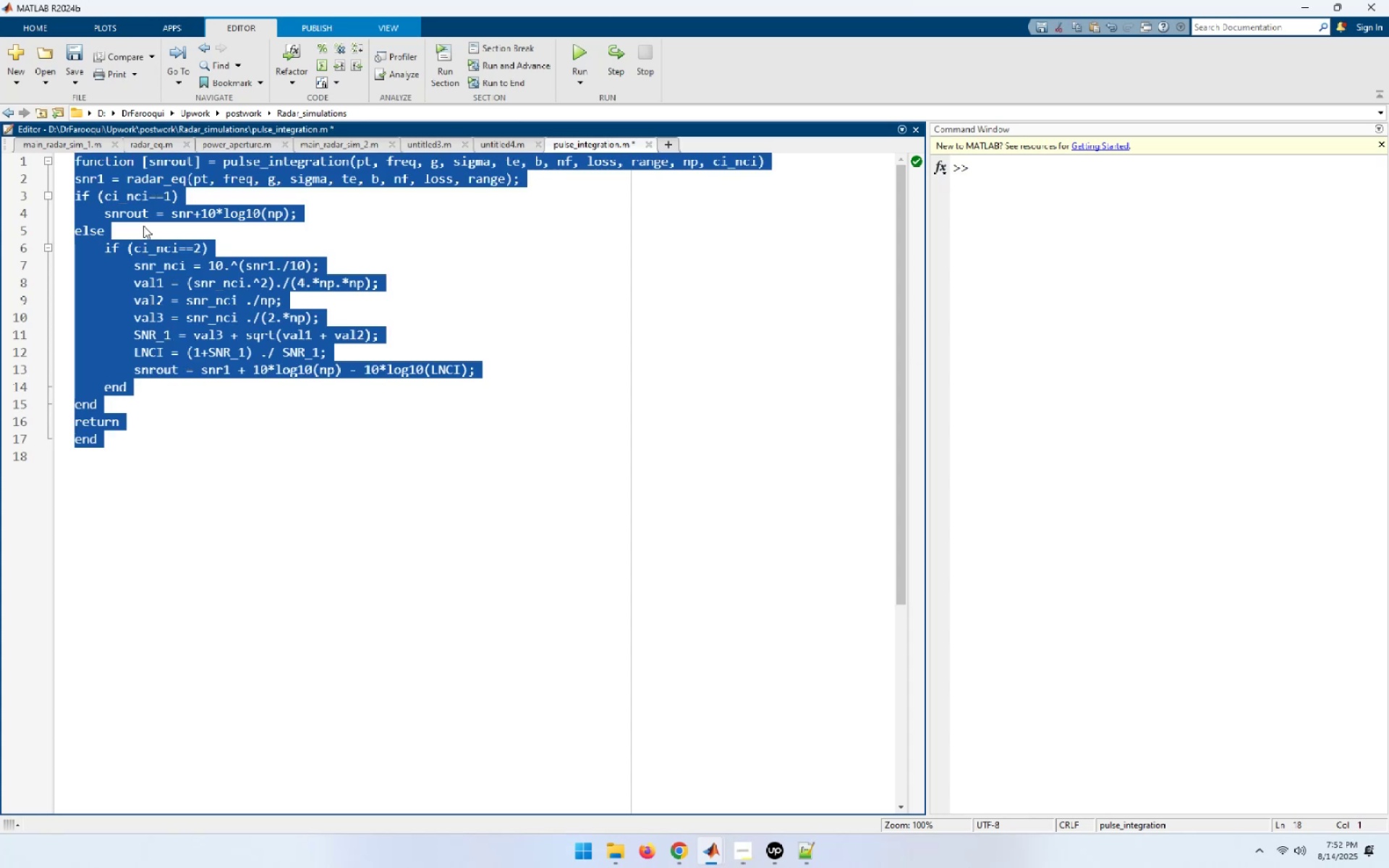 
key(ArrowUp)
 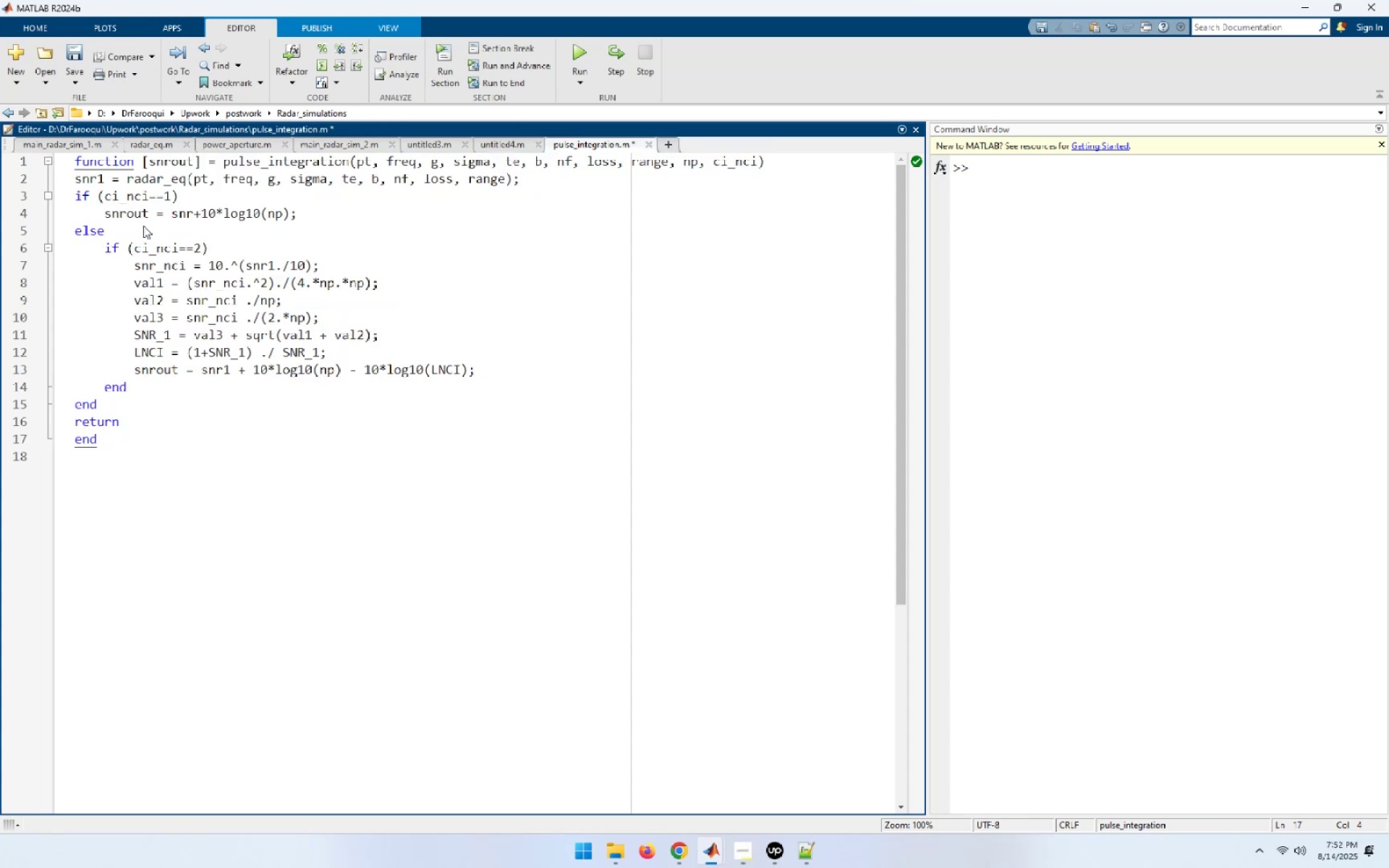 
key(ArrowDown)
 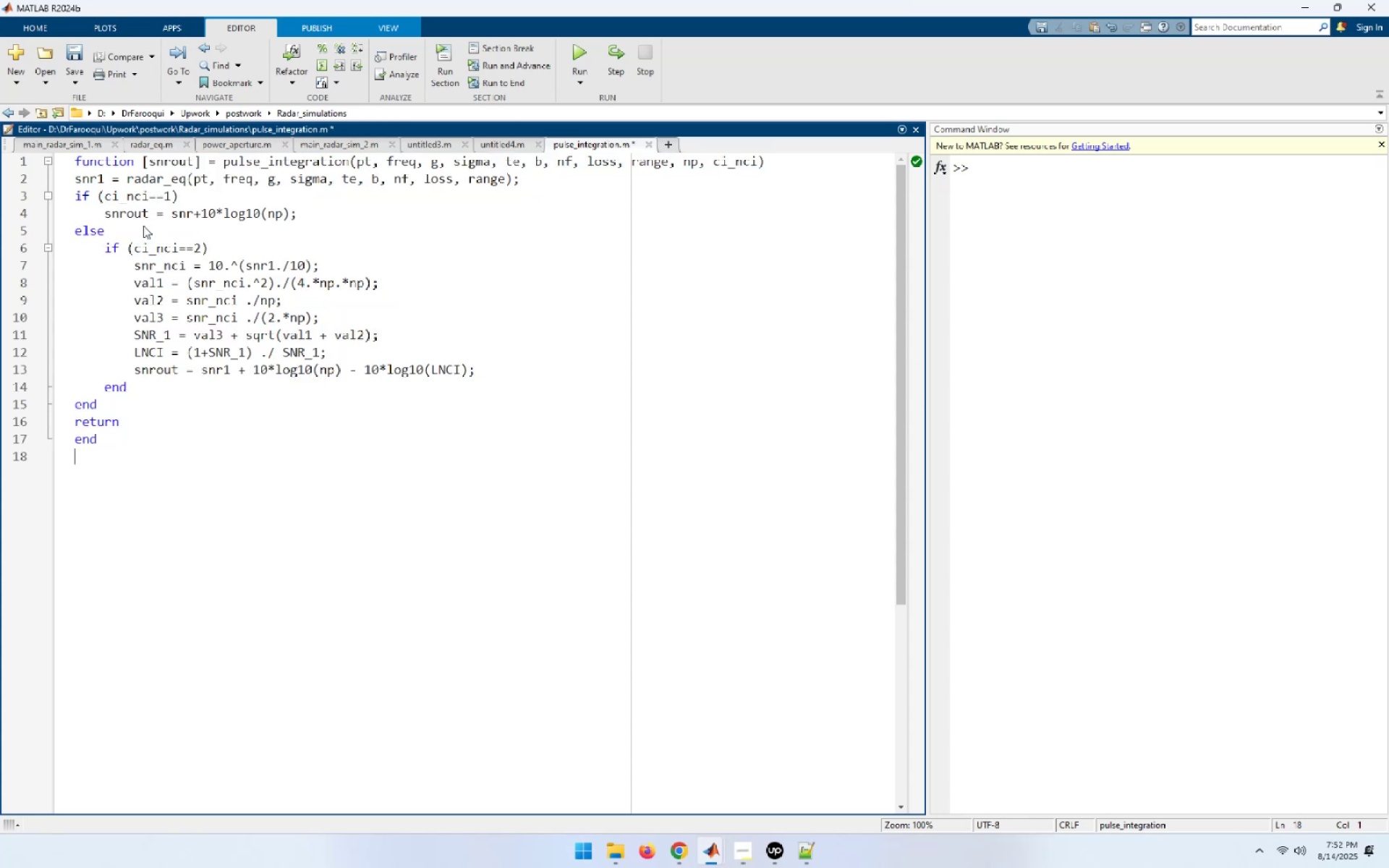 
key(ArrowUp)
 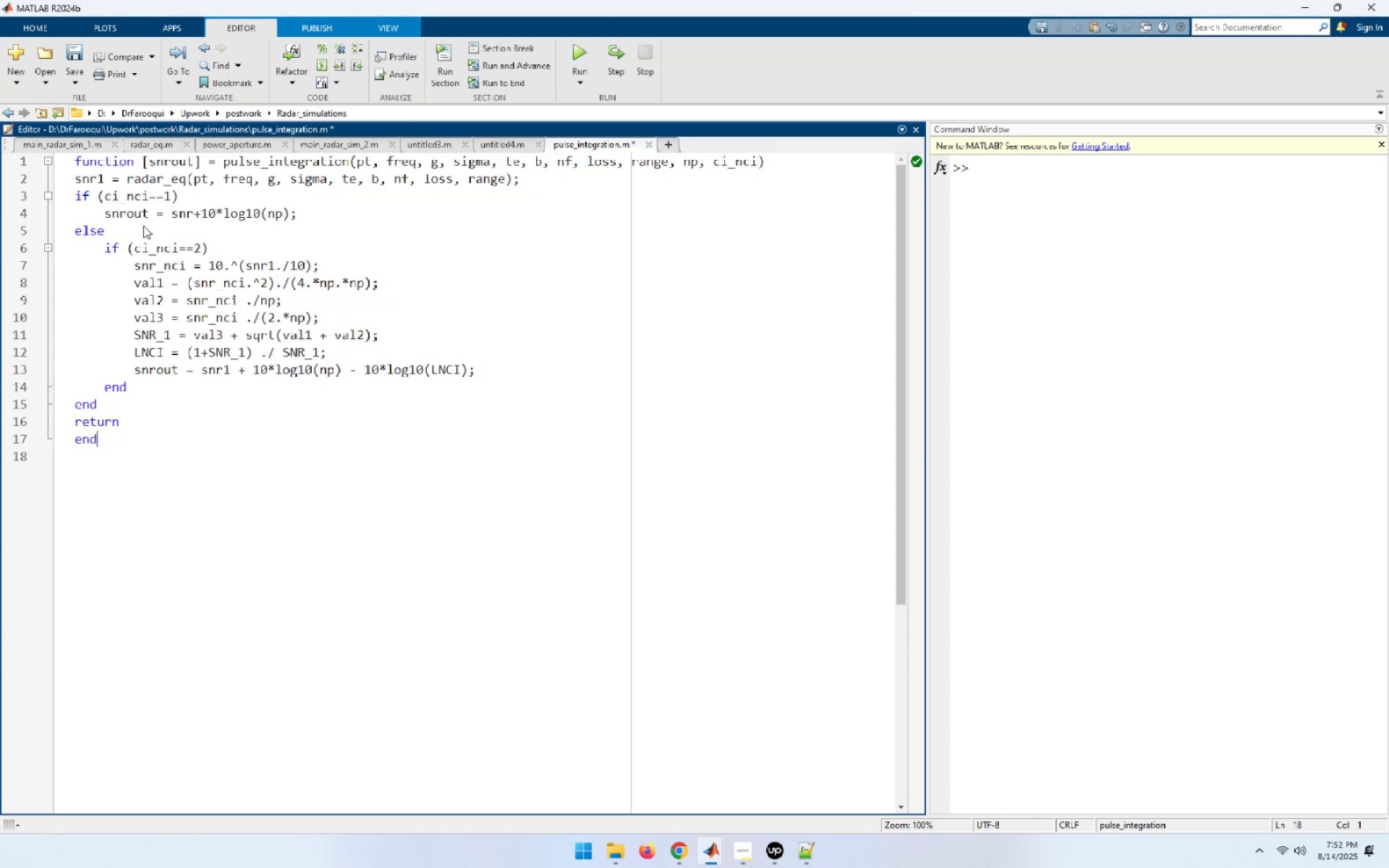 
key(ArrowUp)
 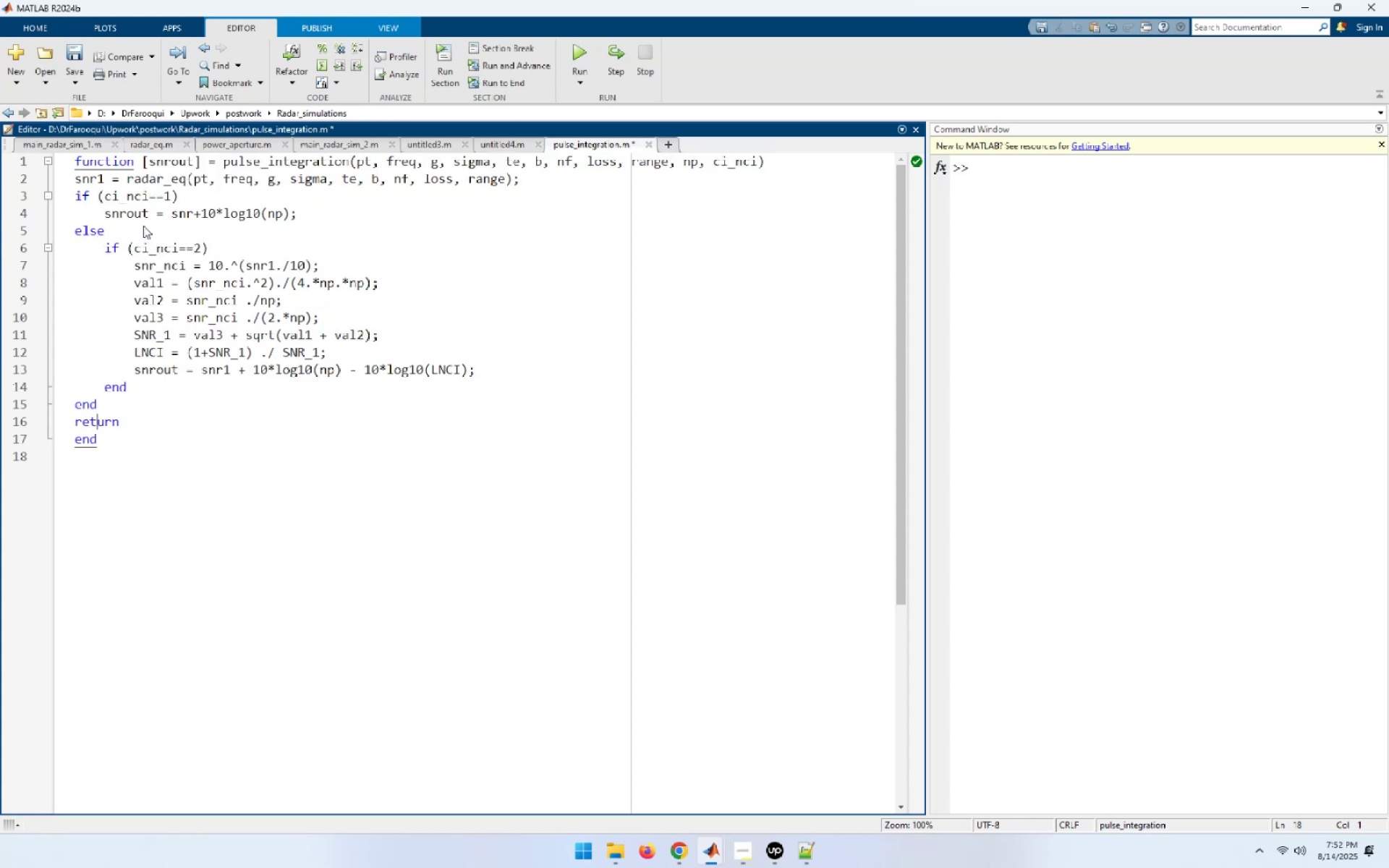 
key(ArrowUp)
 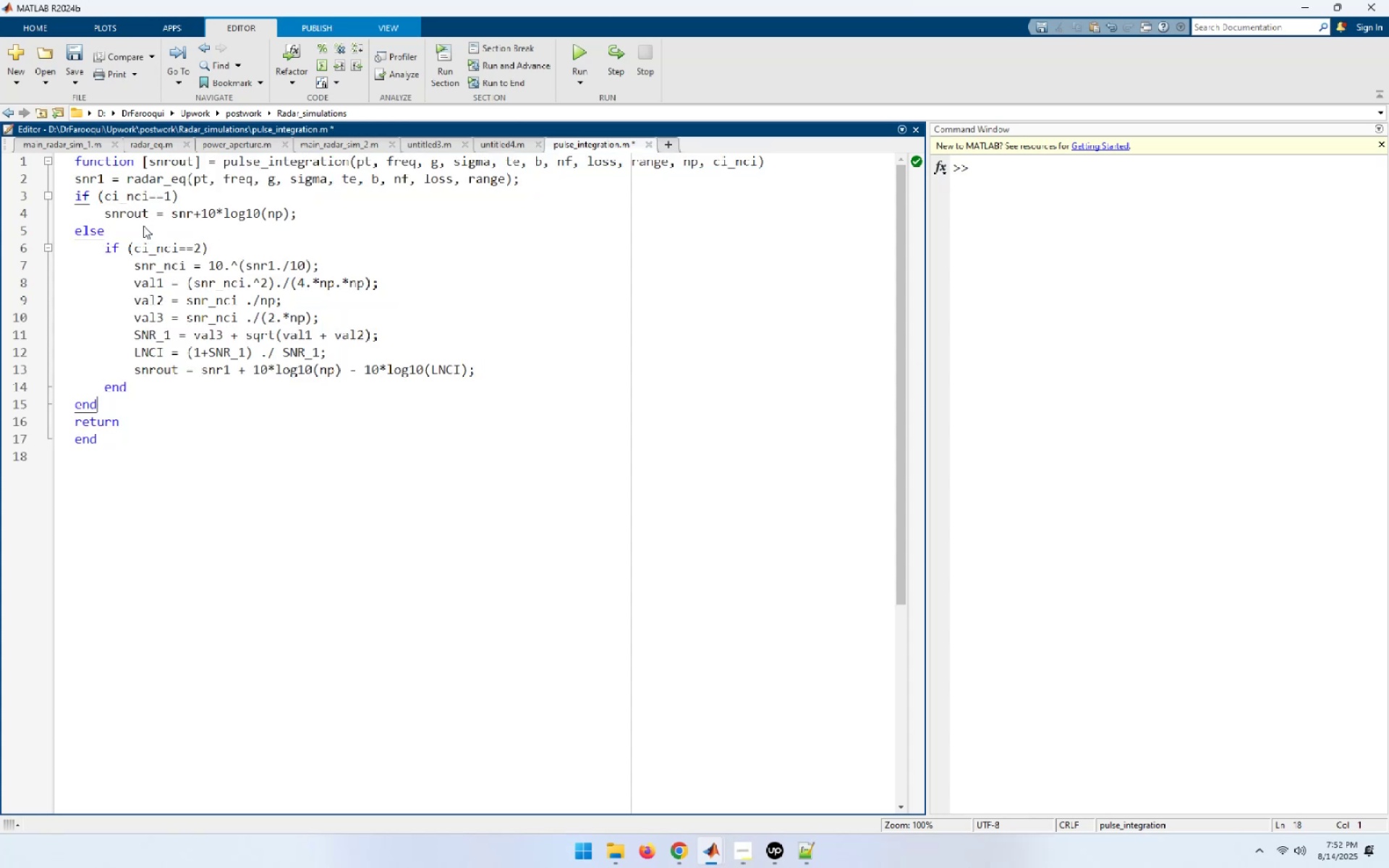 
key(ArrowUp)
 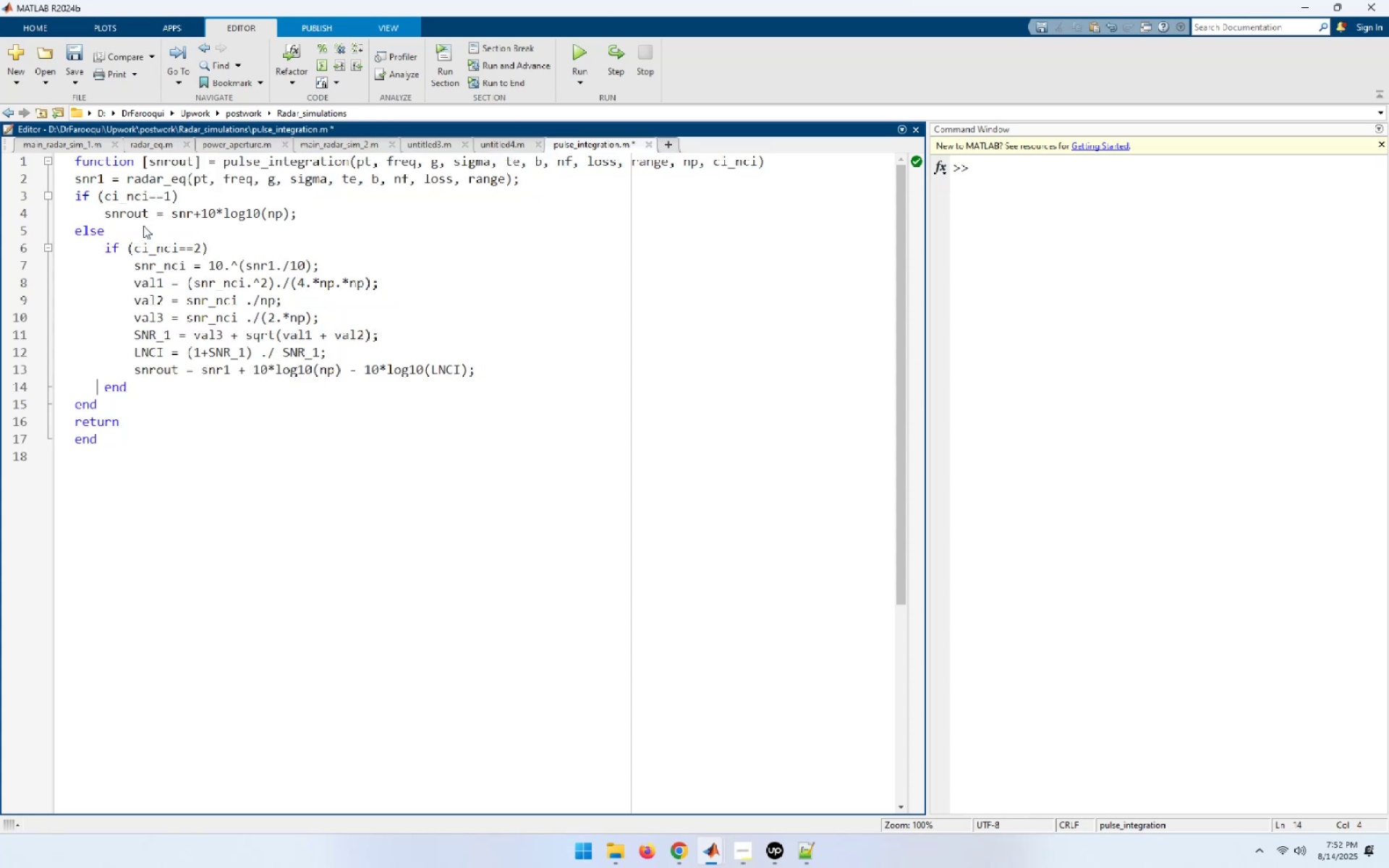 
key(Control+S)
 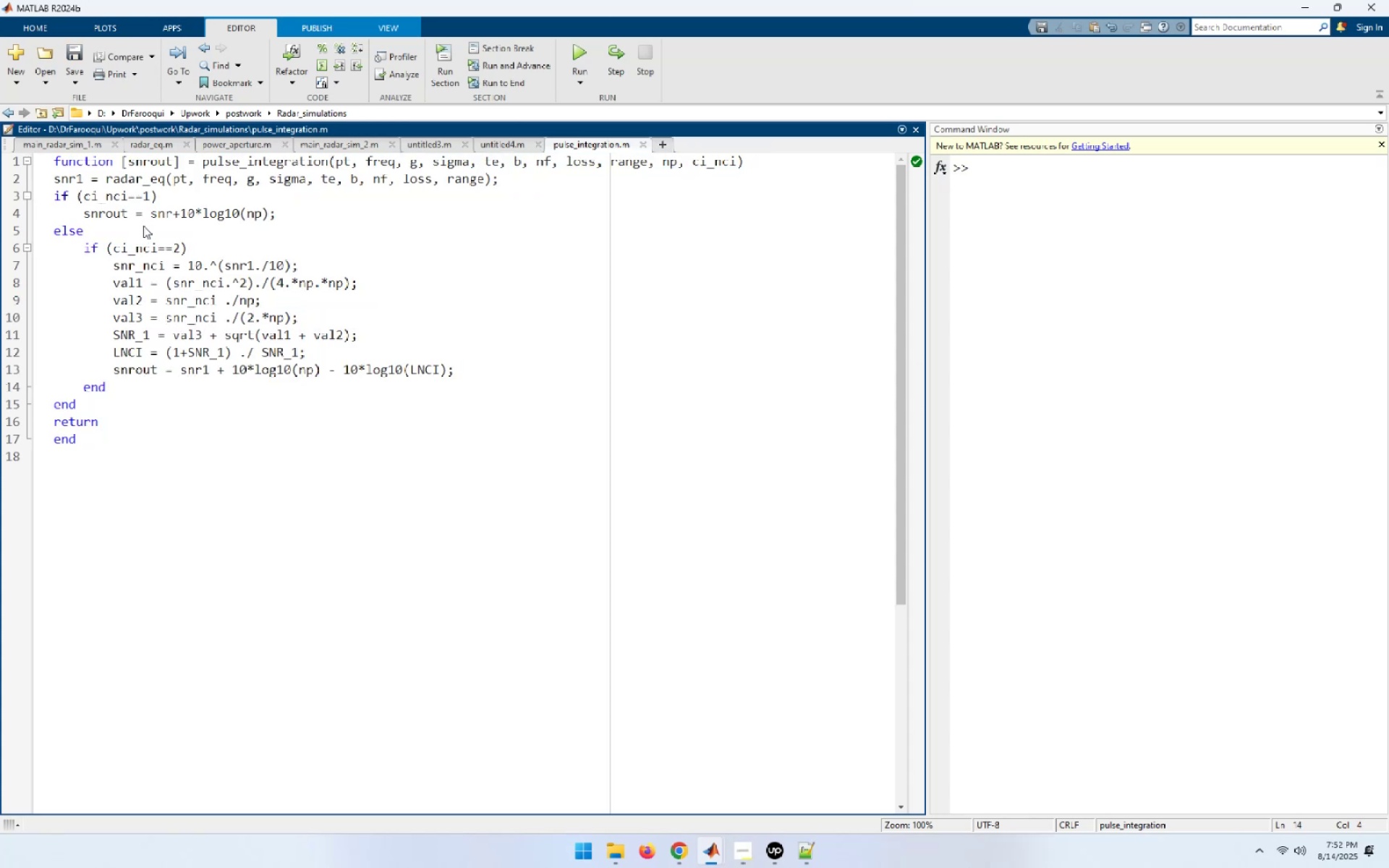 
key(Control+S)
 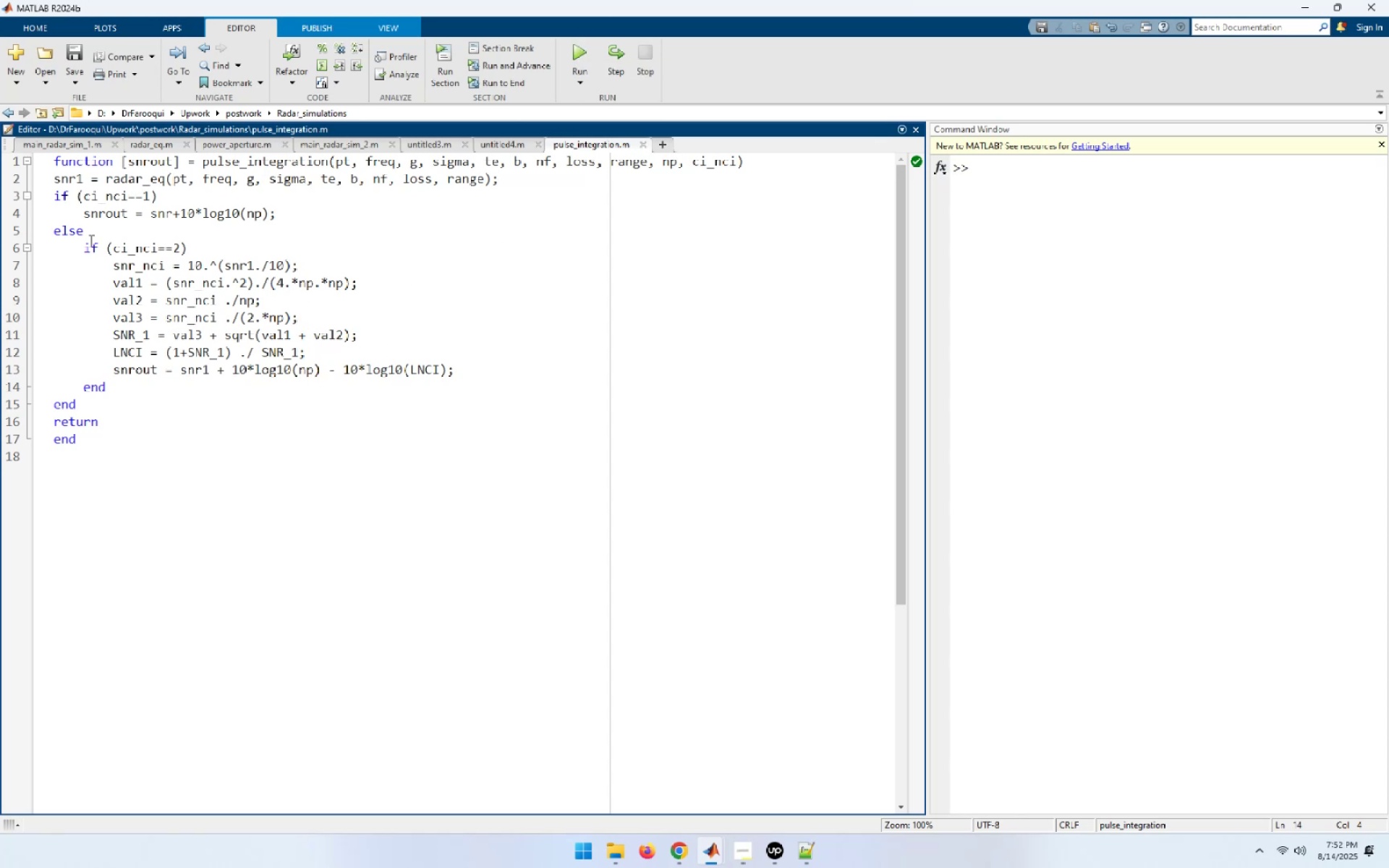 
wait(13.8)
 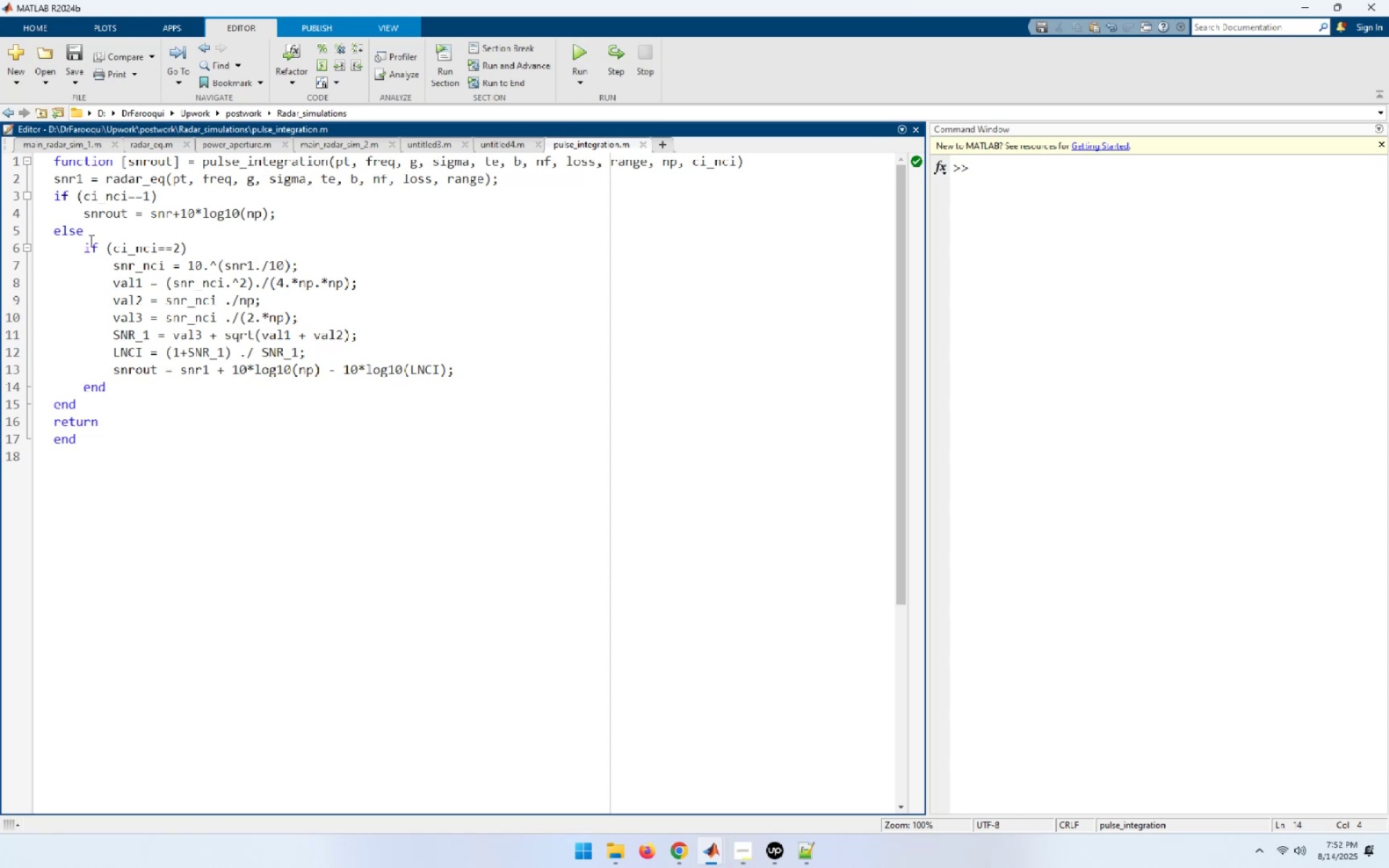 
left_click([663, 148])
 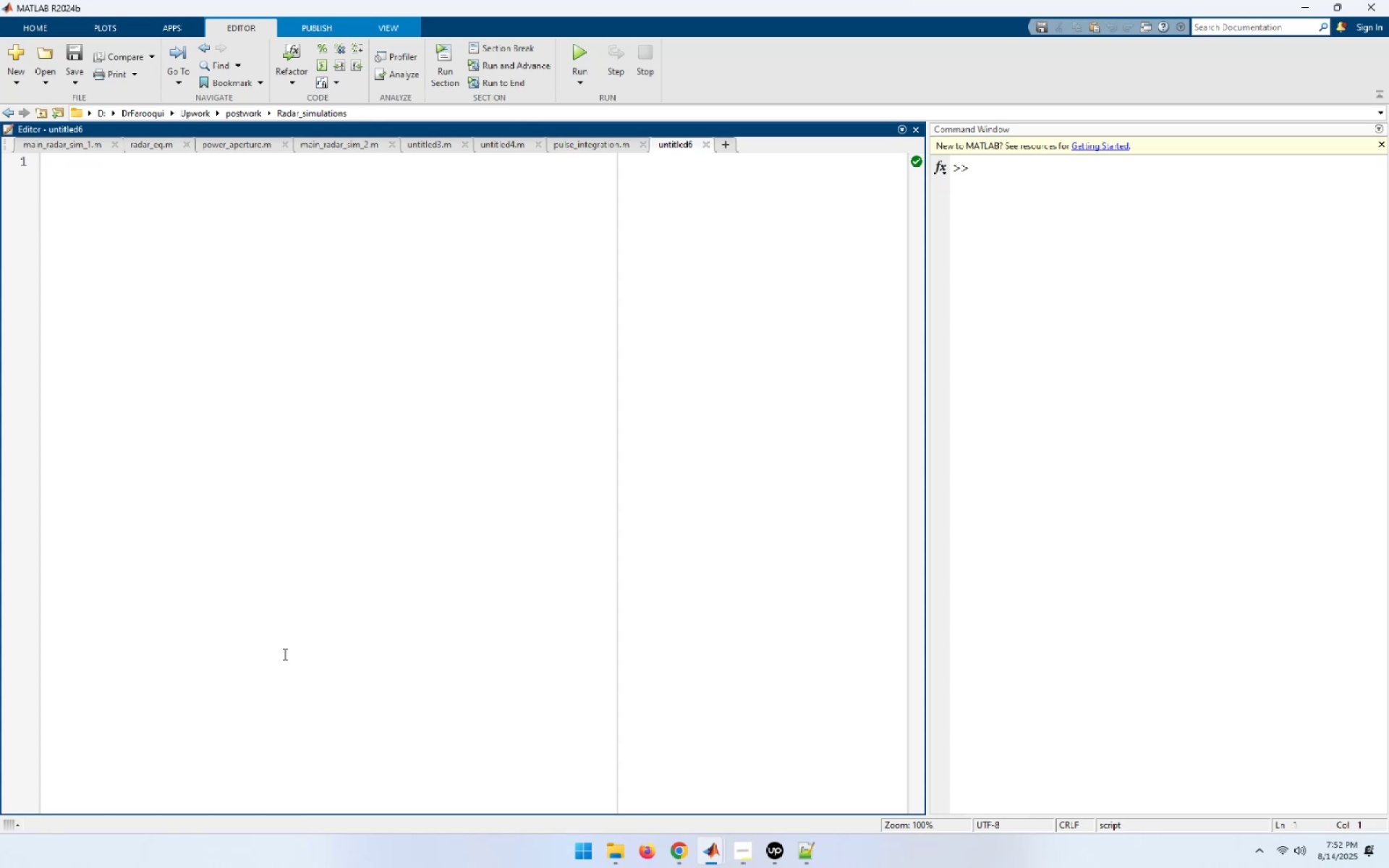 
wait(15.86)
 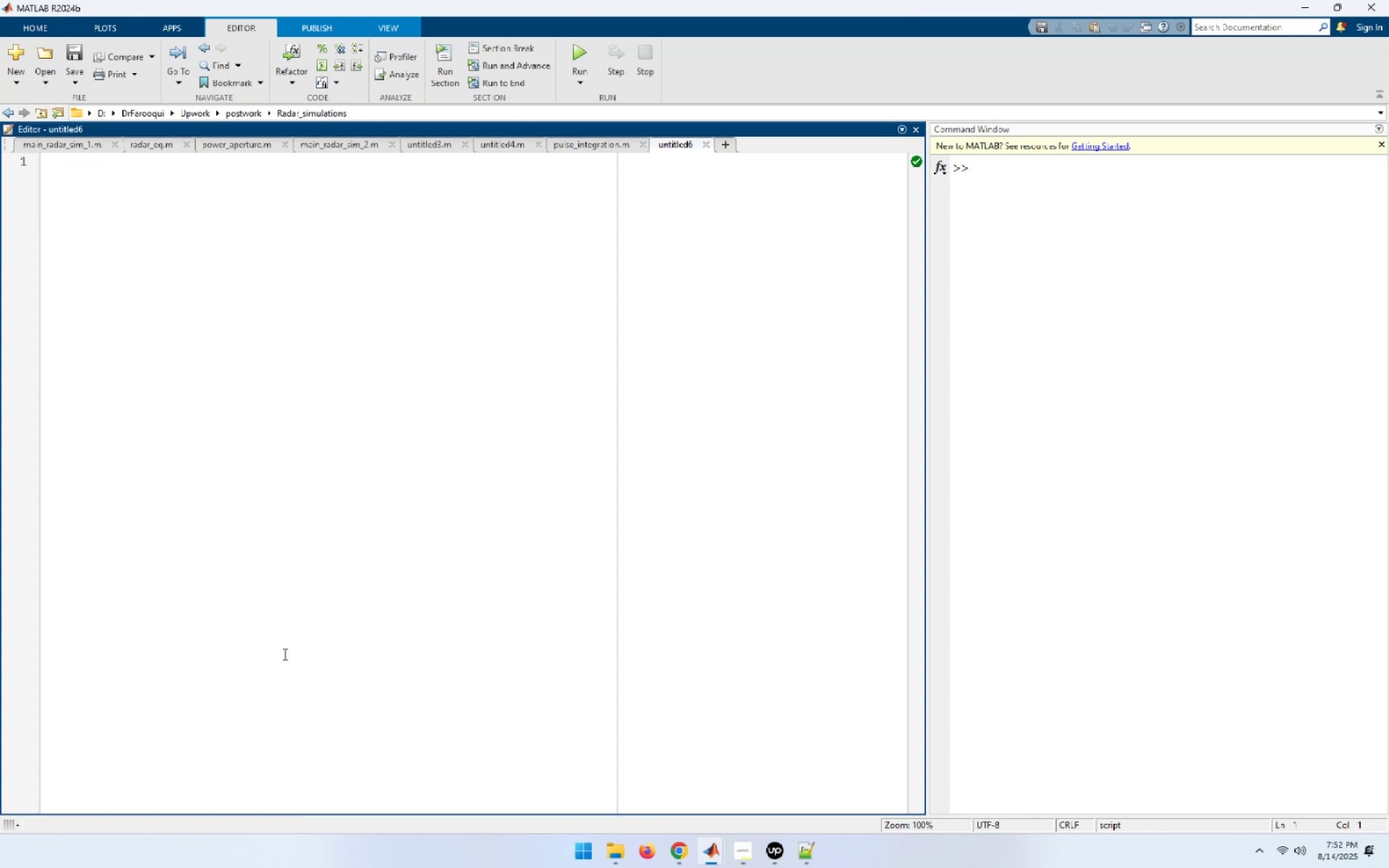 
left_click([773, 792])
 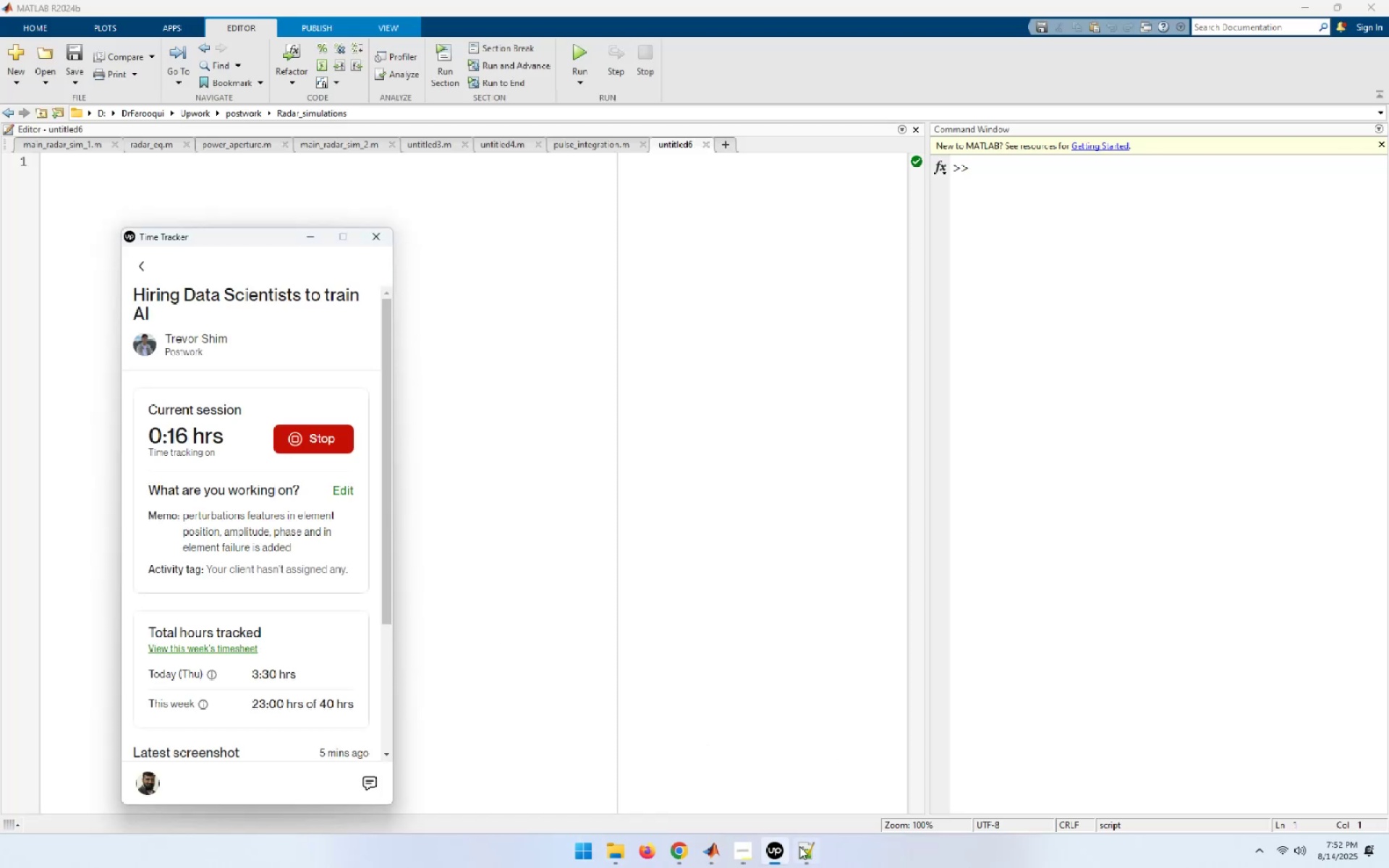 
mouse_move([687, 850])
 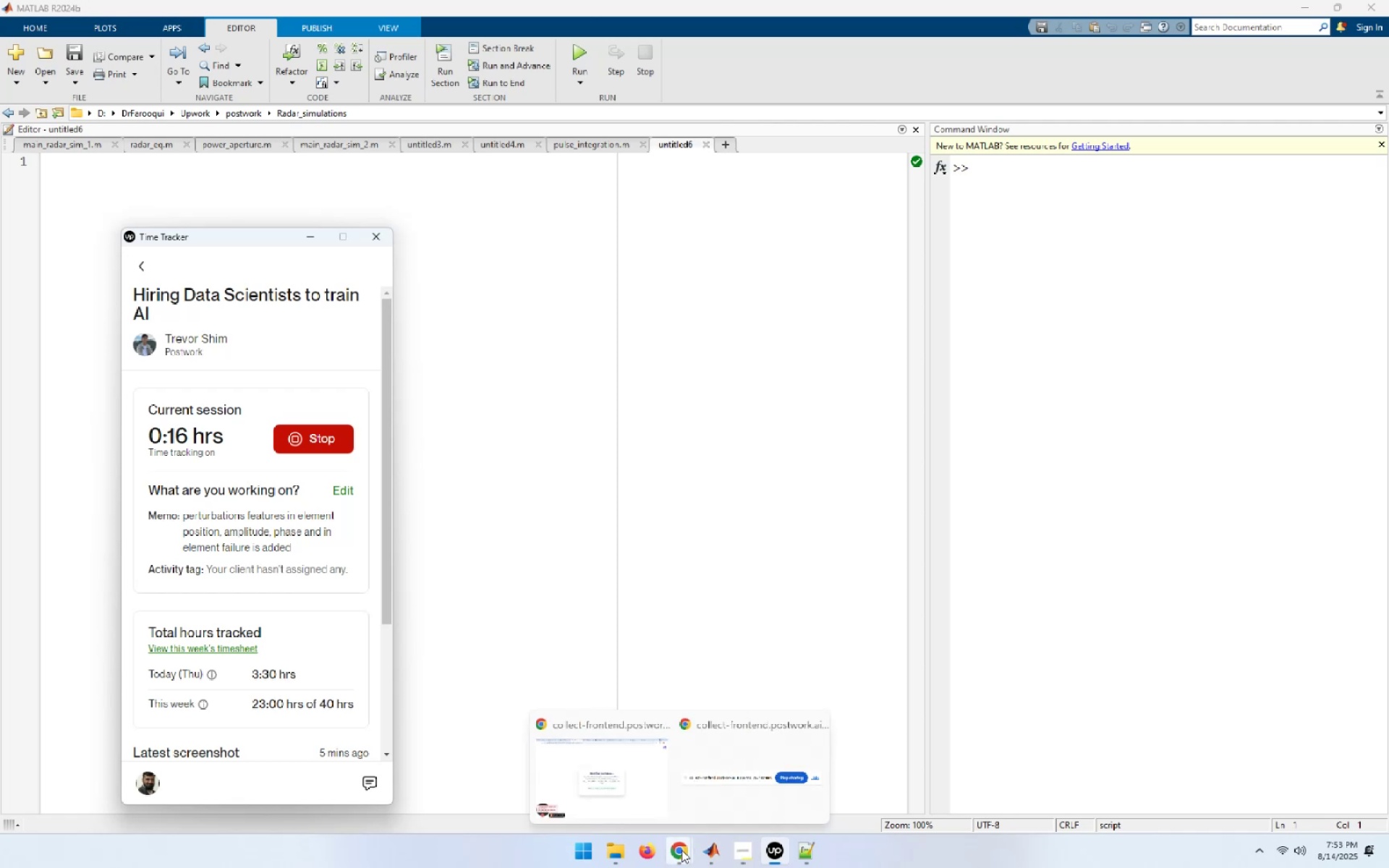 
mouse_move([690, 830])
 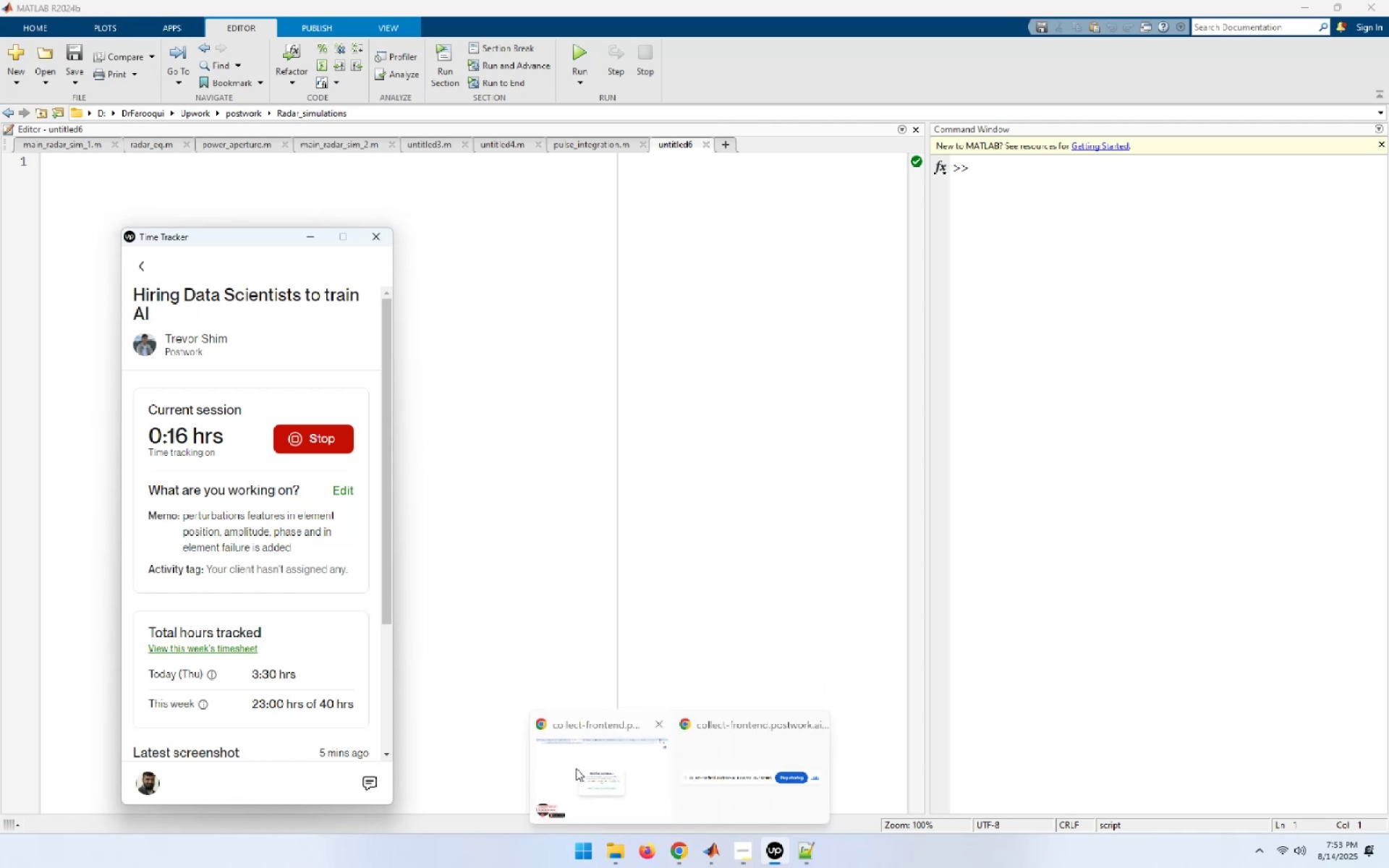 
left_click([576, 768])
 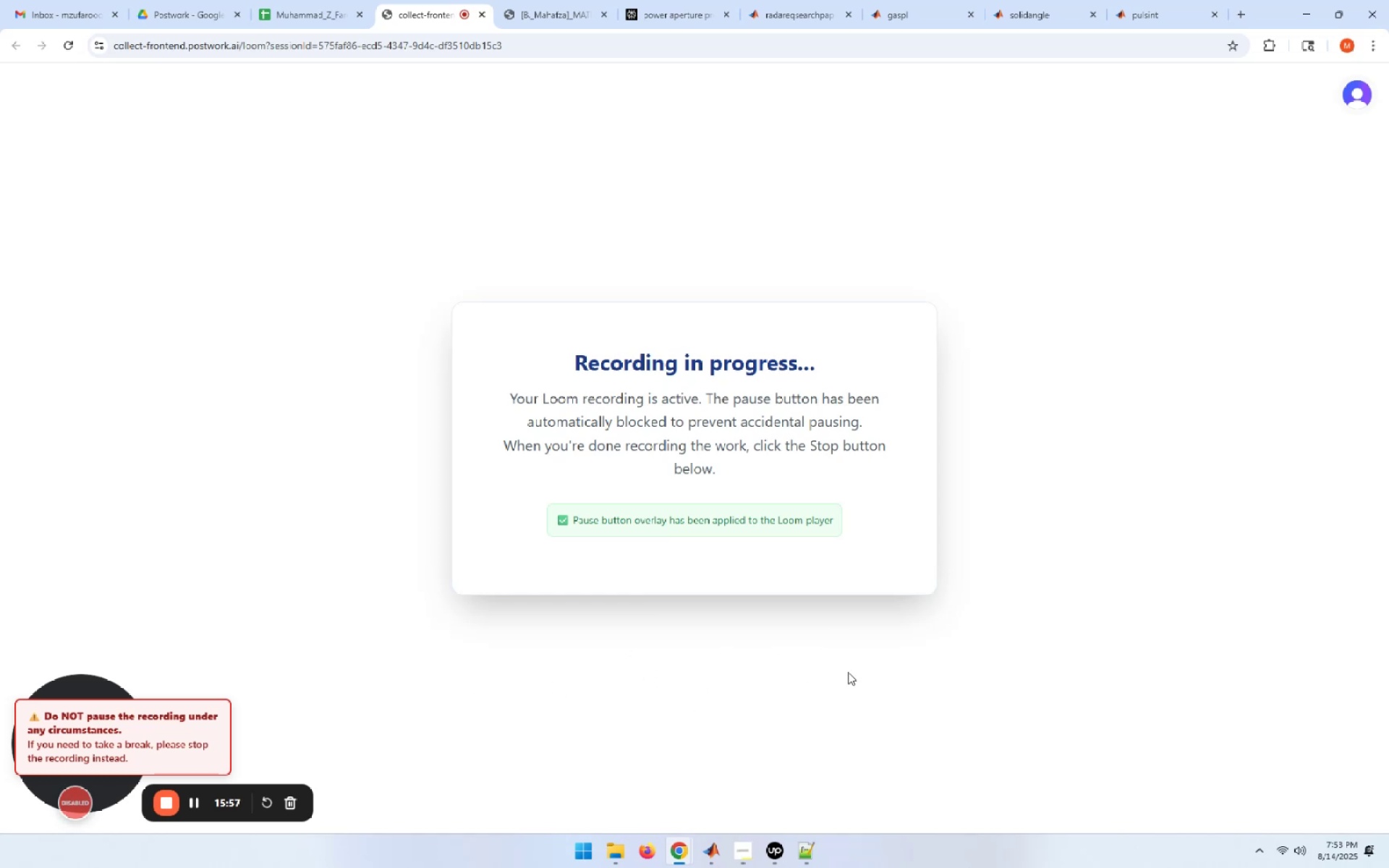 
wait(17.78)
 